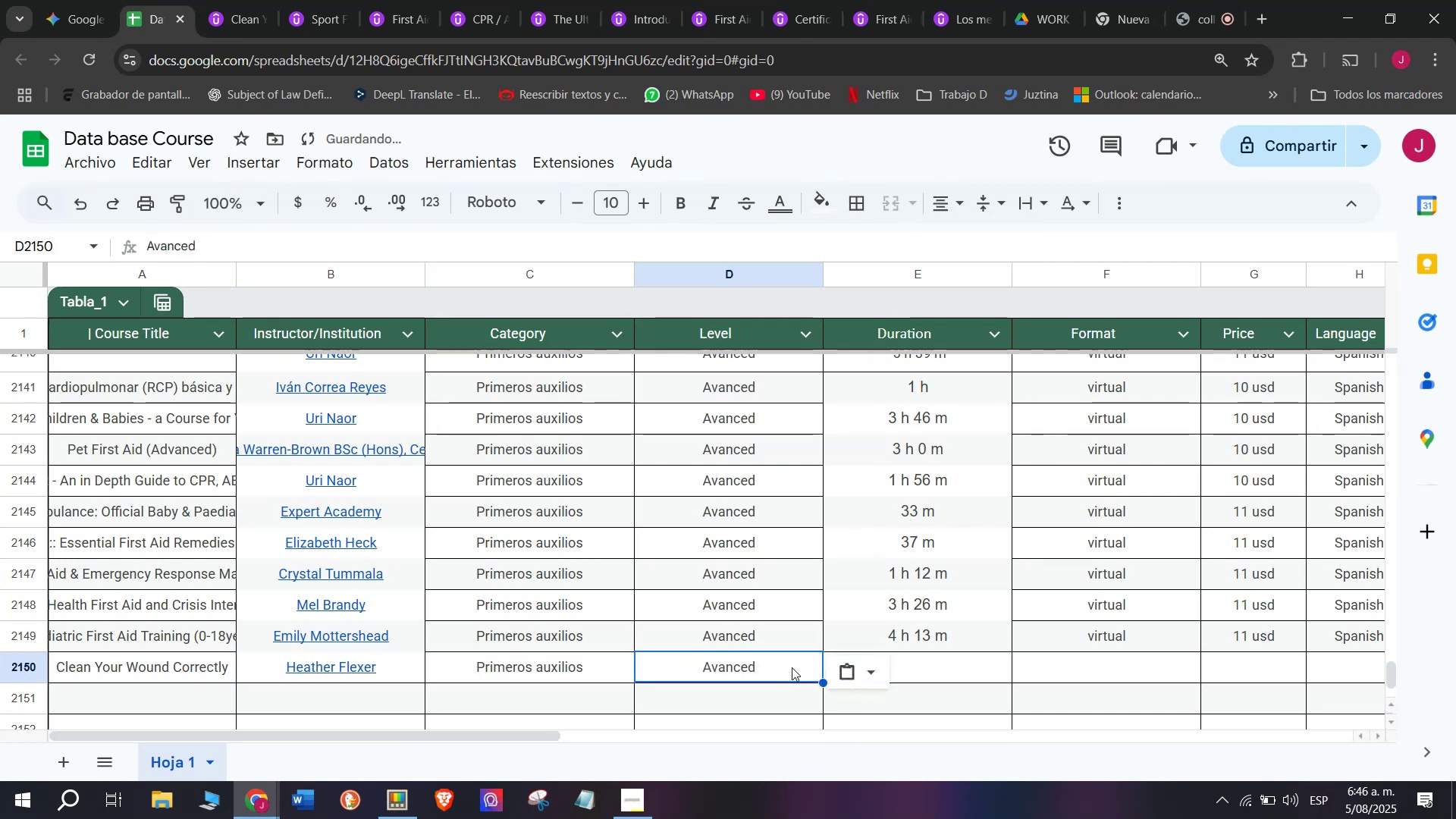 
key(Control+C)
 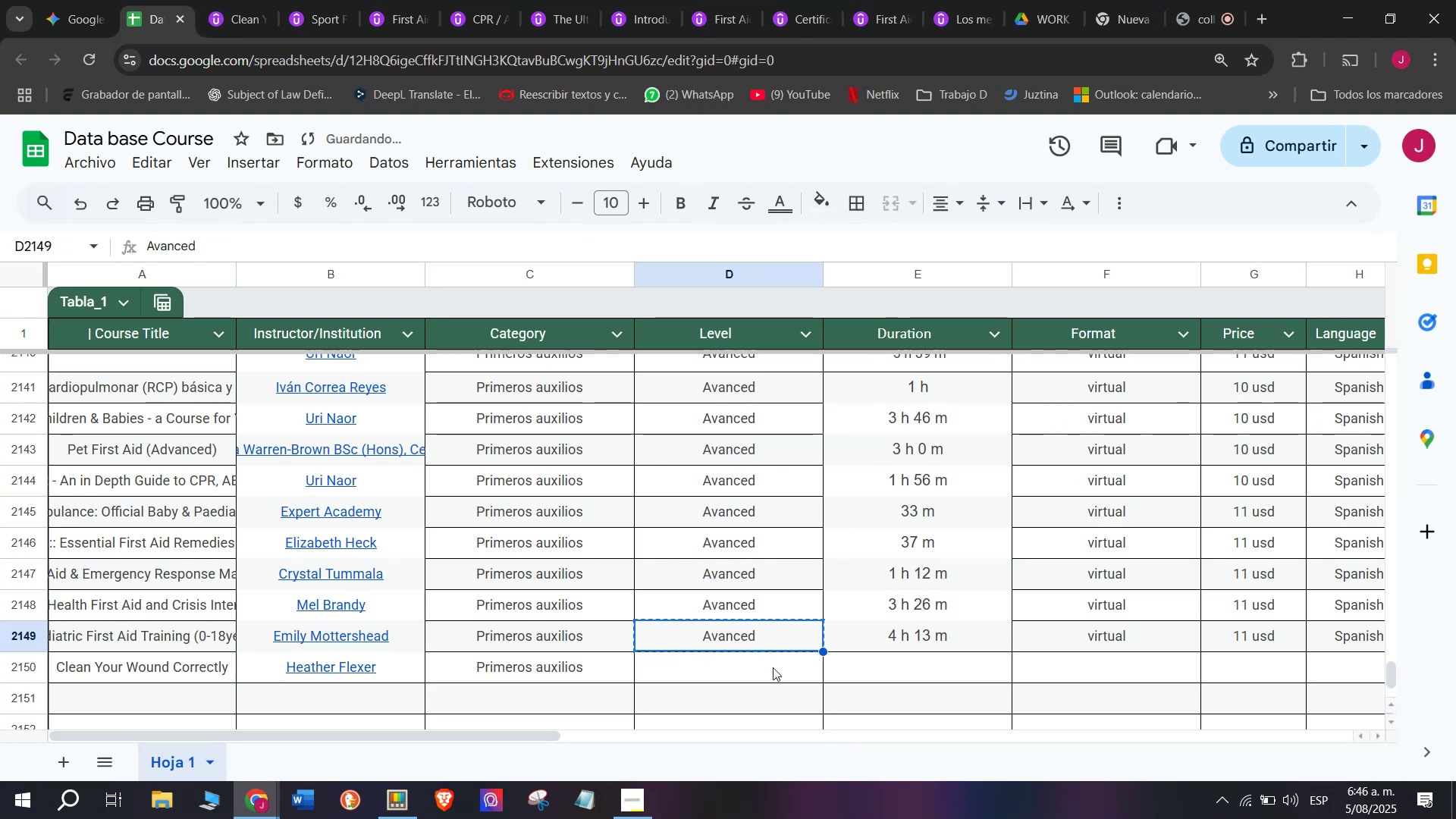 
triple_click([773, 667])
 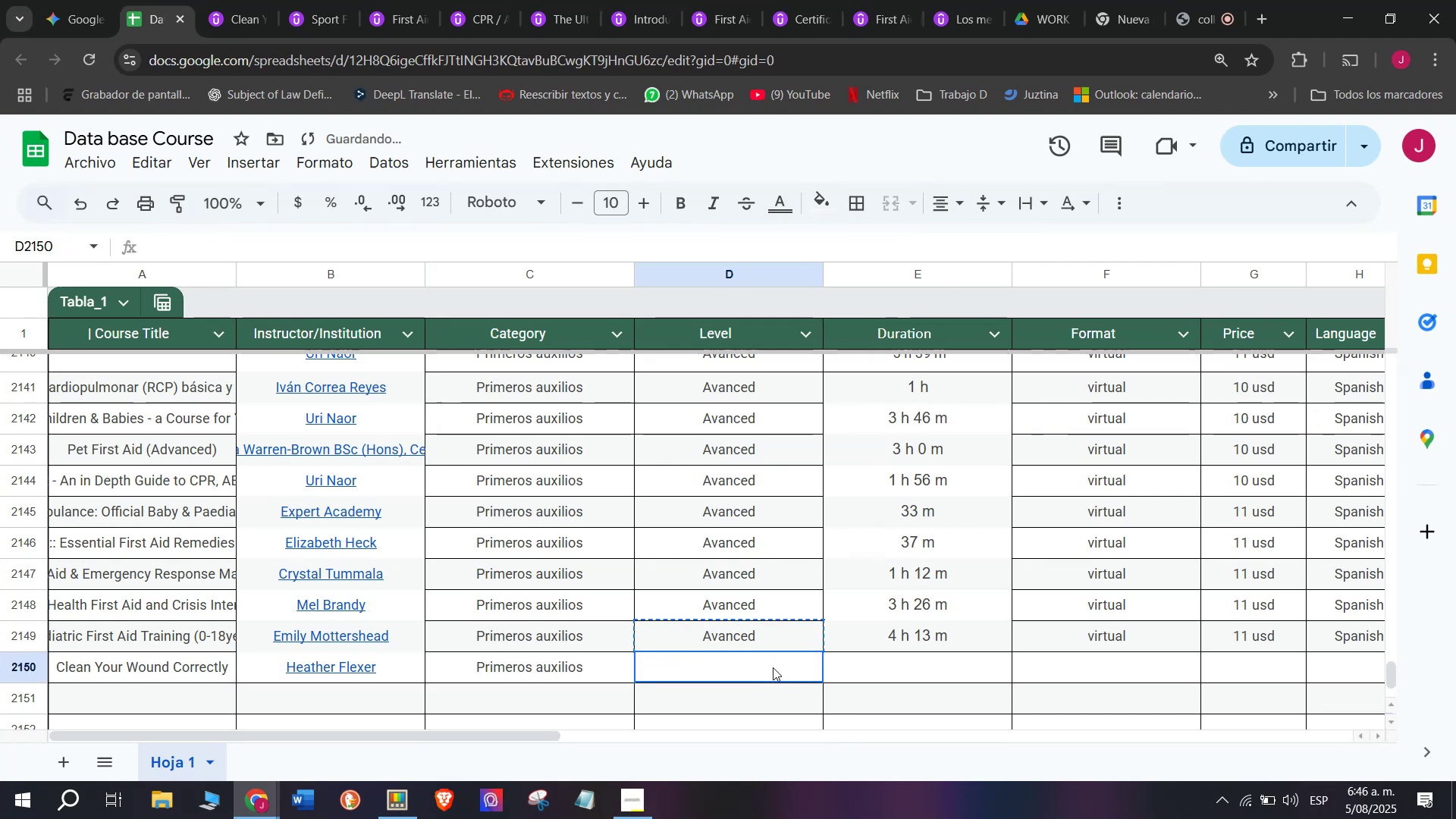 
key(Control+ControlLeft)
 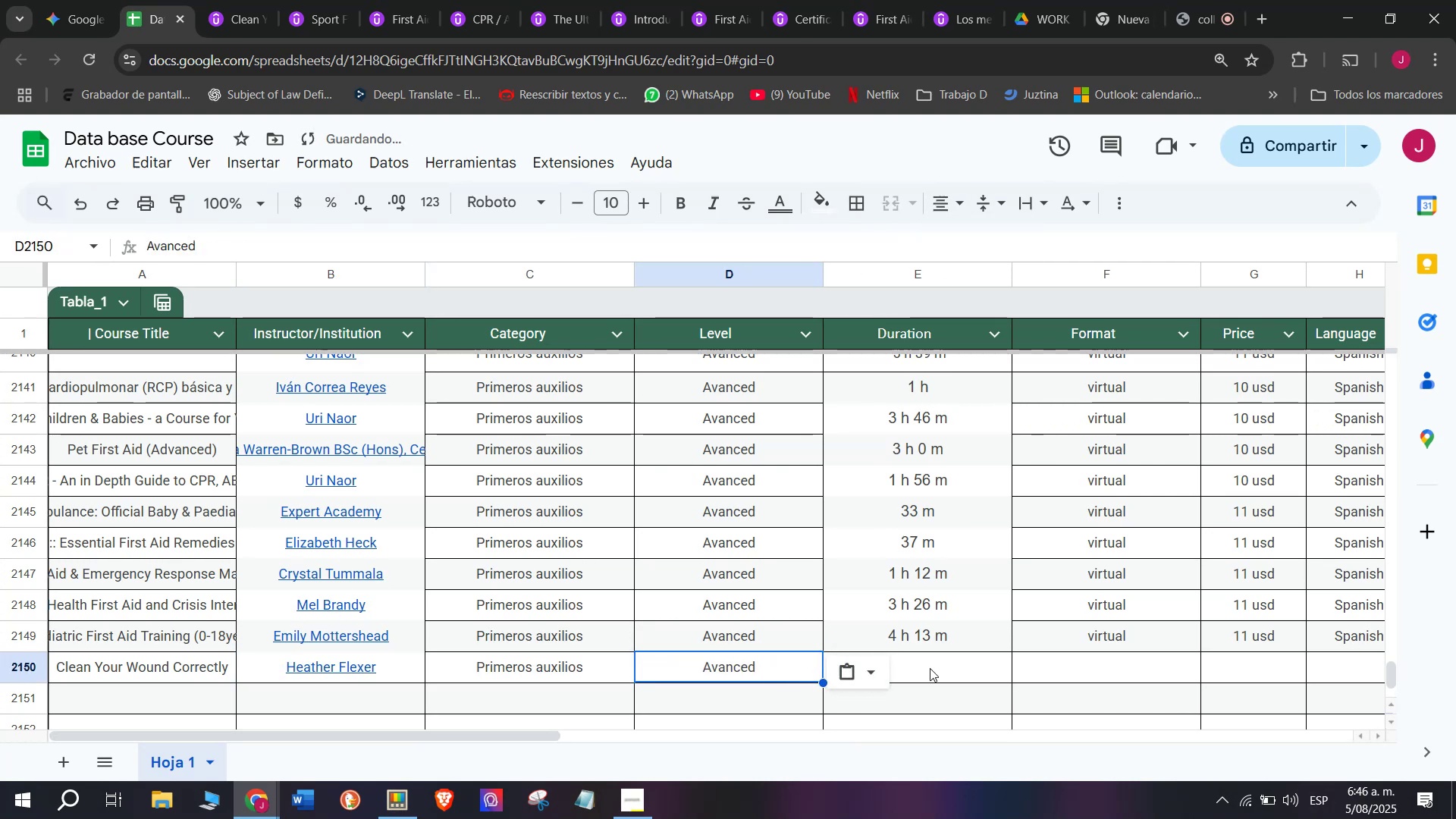 
key(Z)
 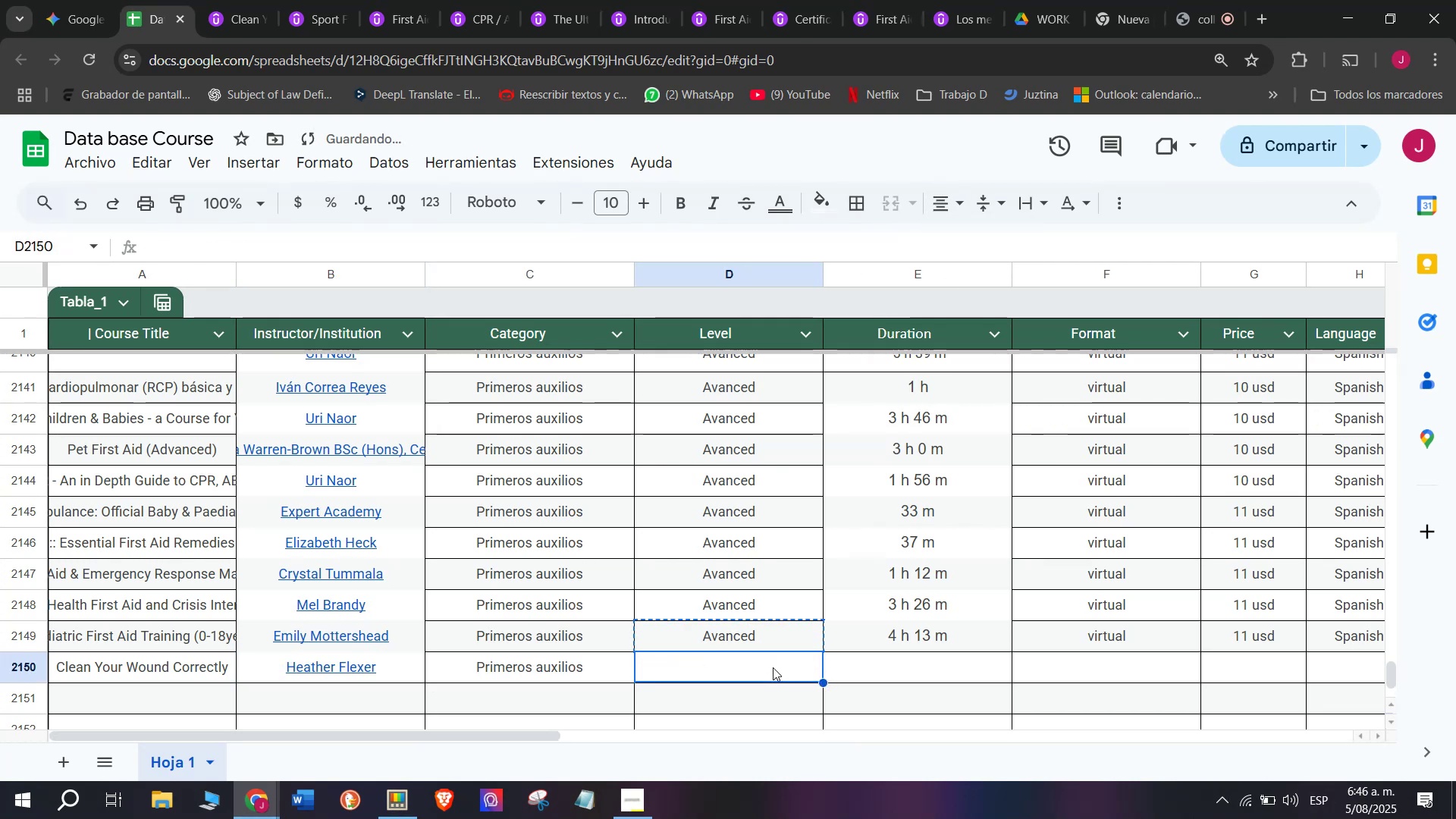 
key(Control+V)
 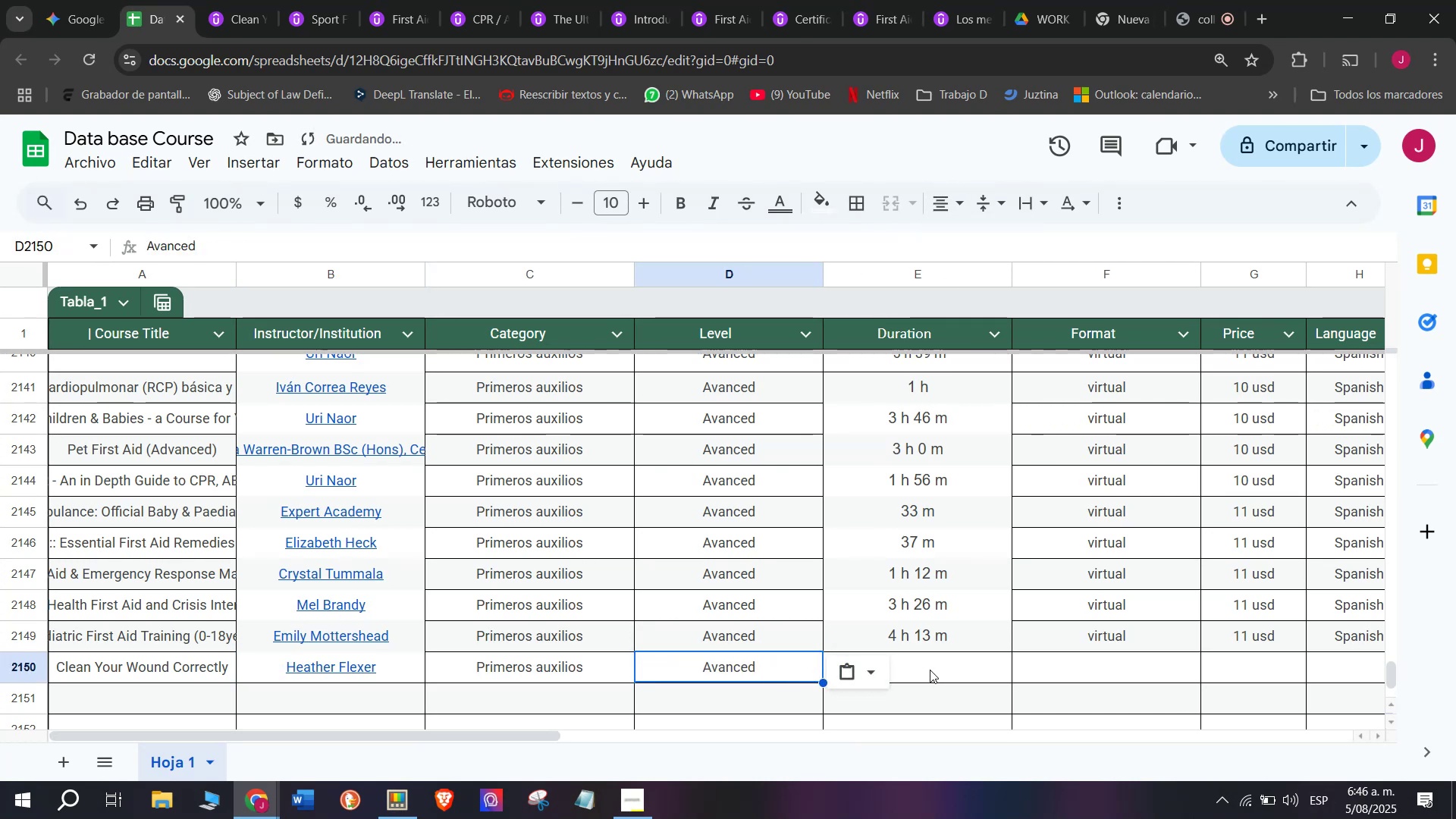 
left_click([930, 668])
 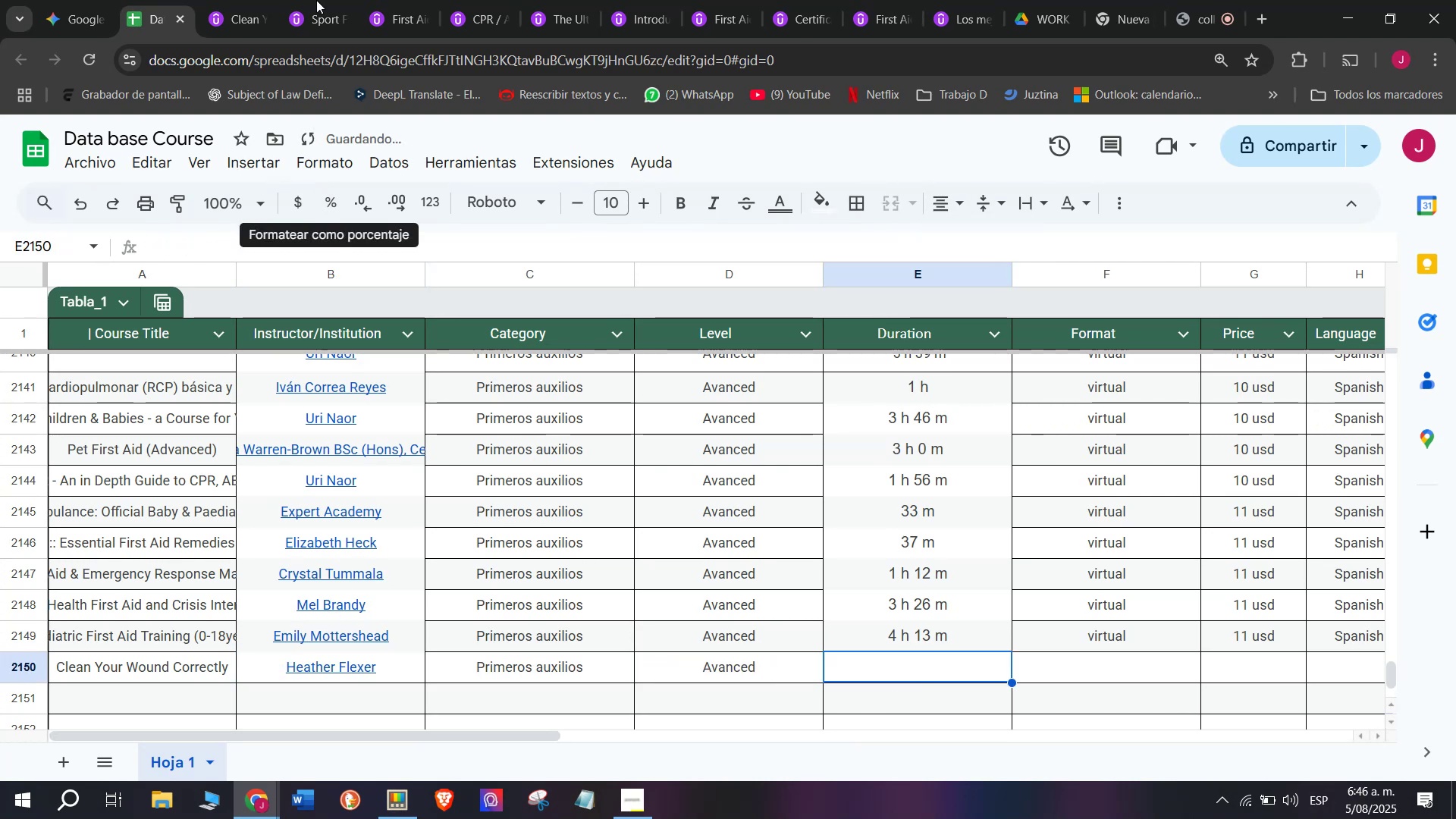 
left_click([221, 0])
 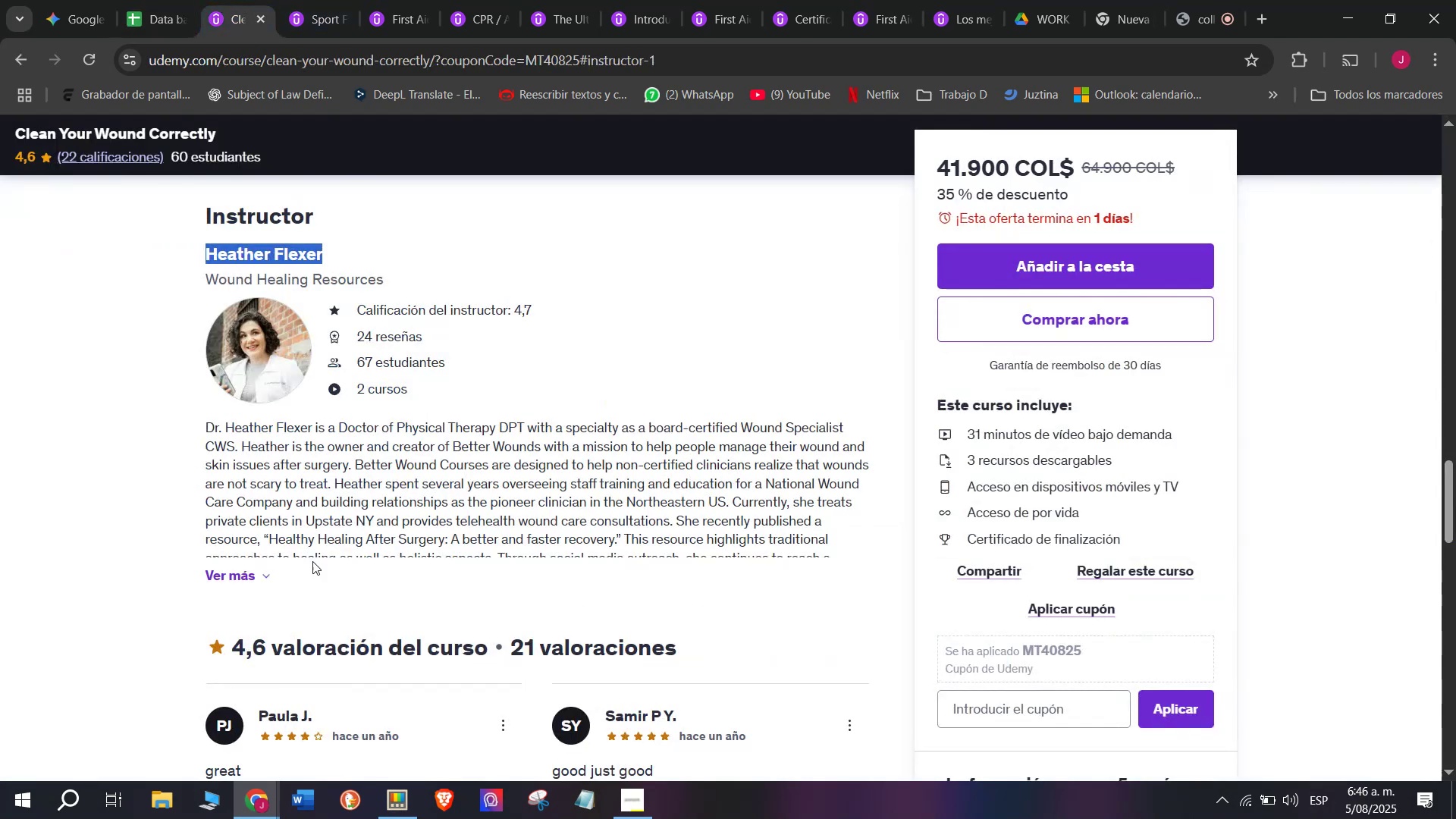 
scroll: coordinate [318, 618], scroll_direction: up, amount: 7.0
 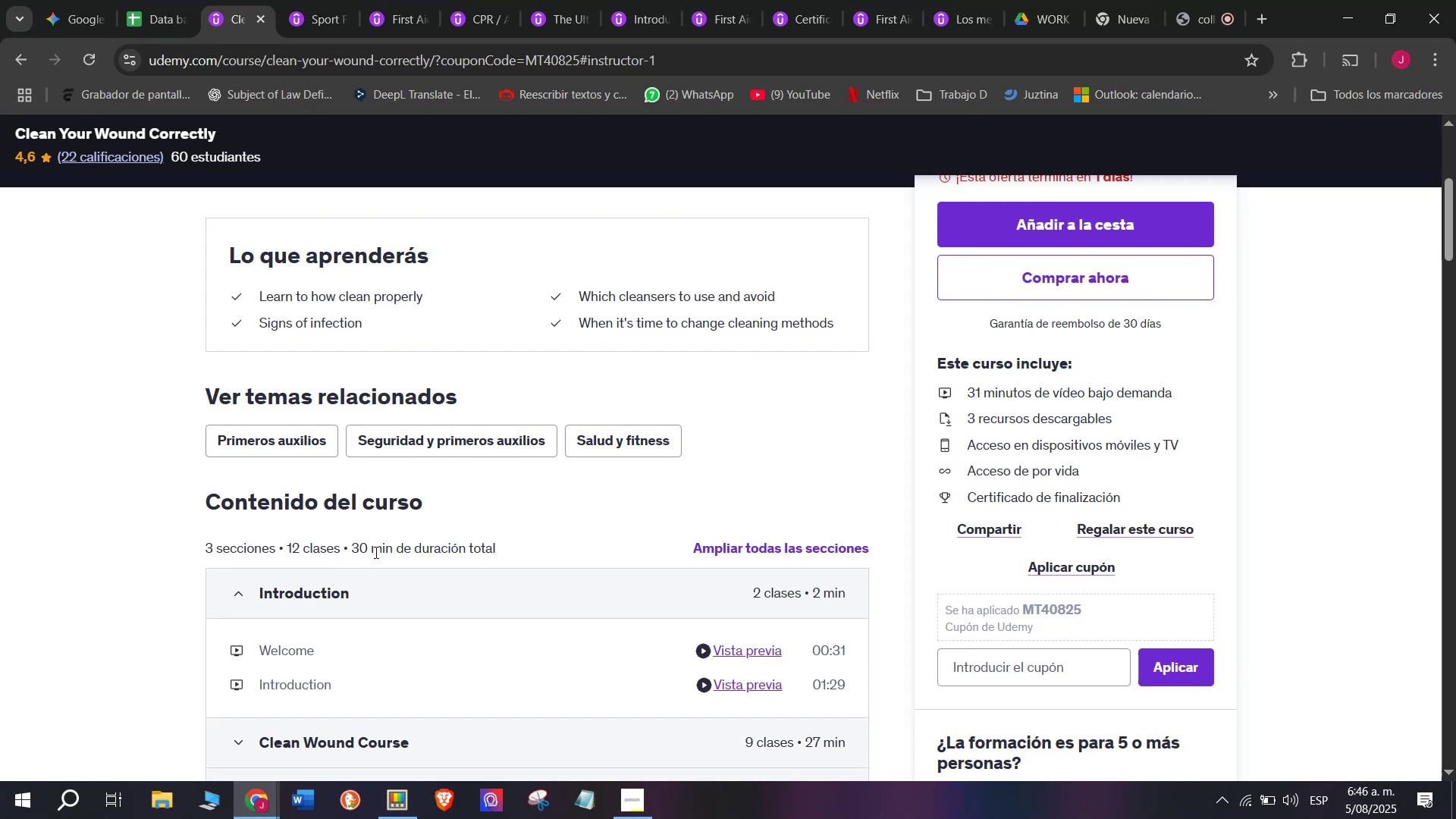 
left_click_drag(start_coordinate=[378, 552], to_coordinate=[350, 548])
 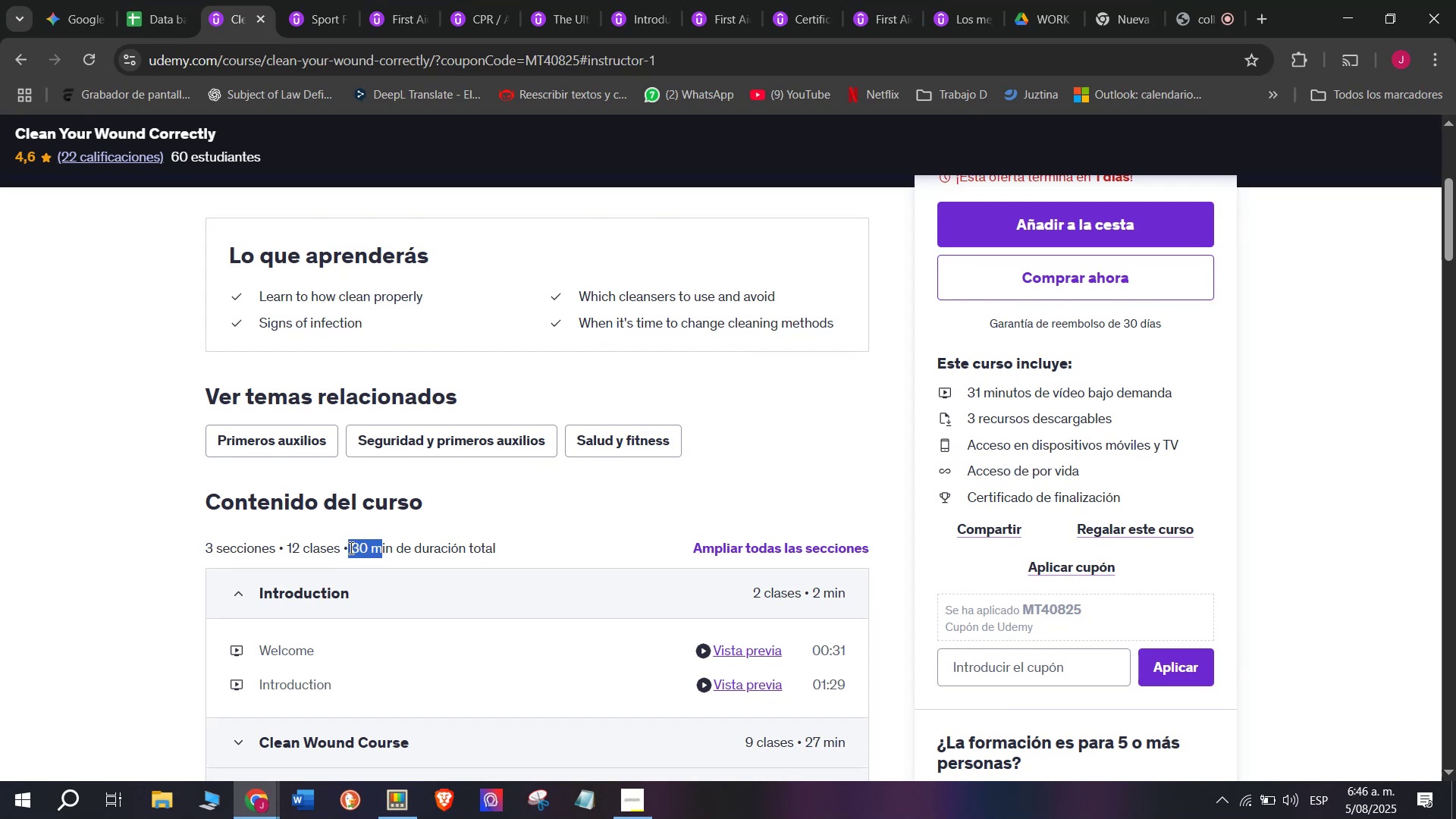 
key(Break)
 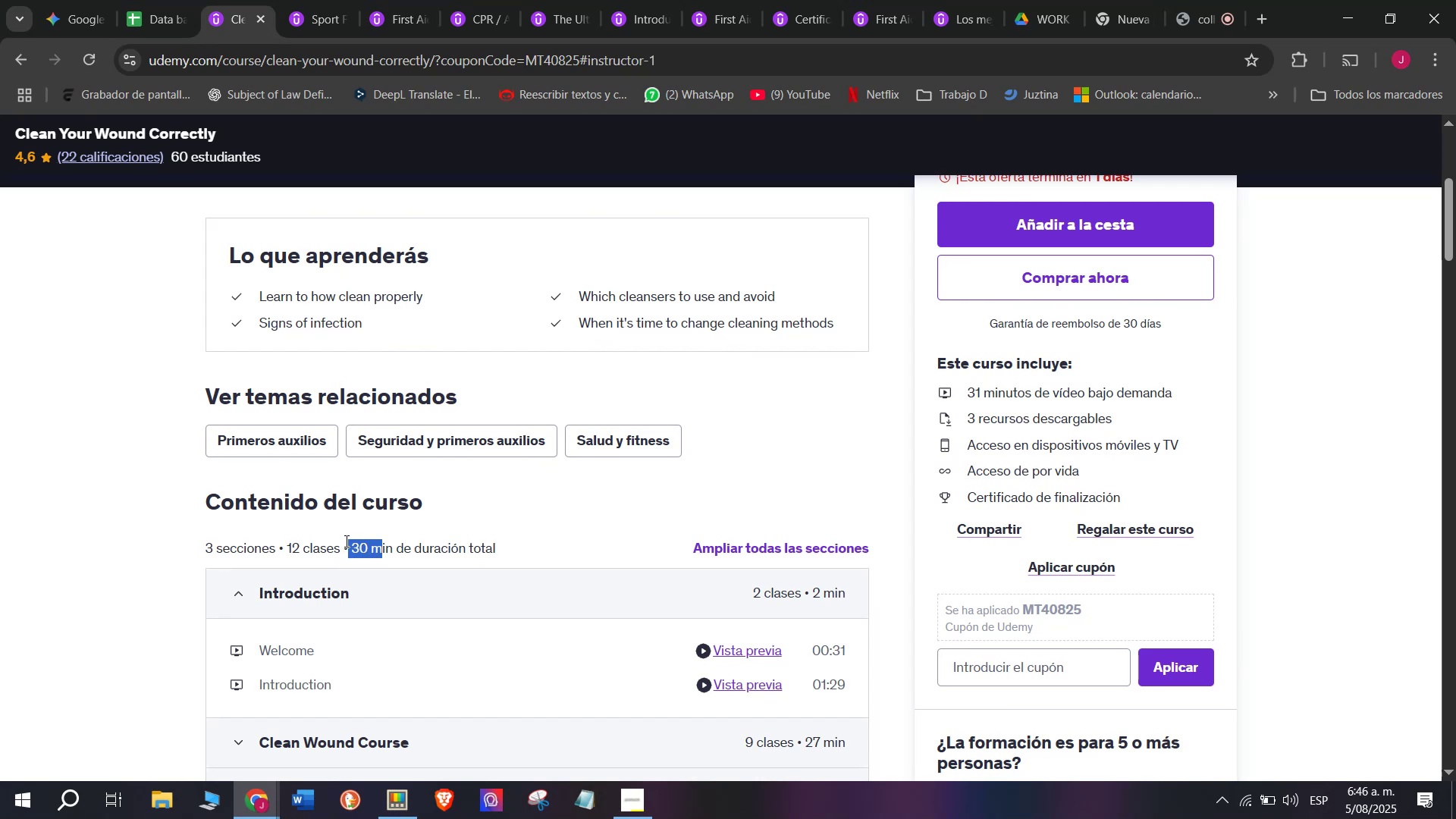 
key(Control+ControlLeft)
 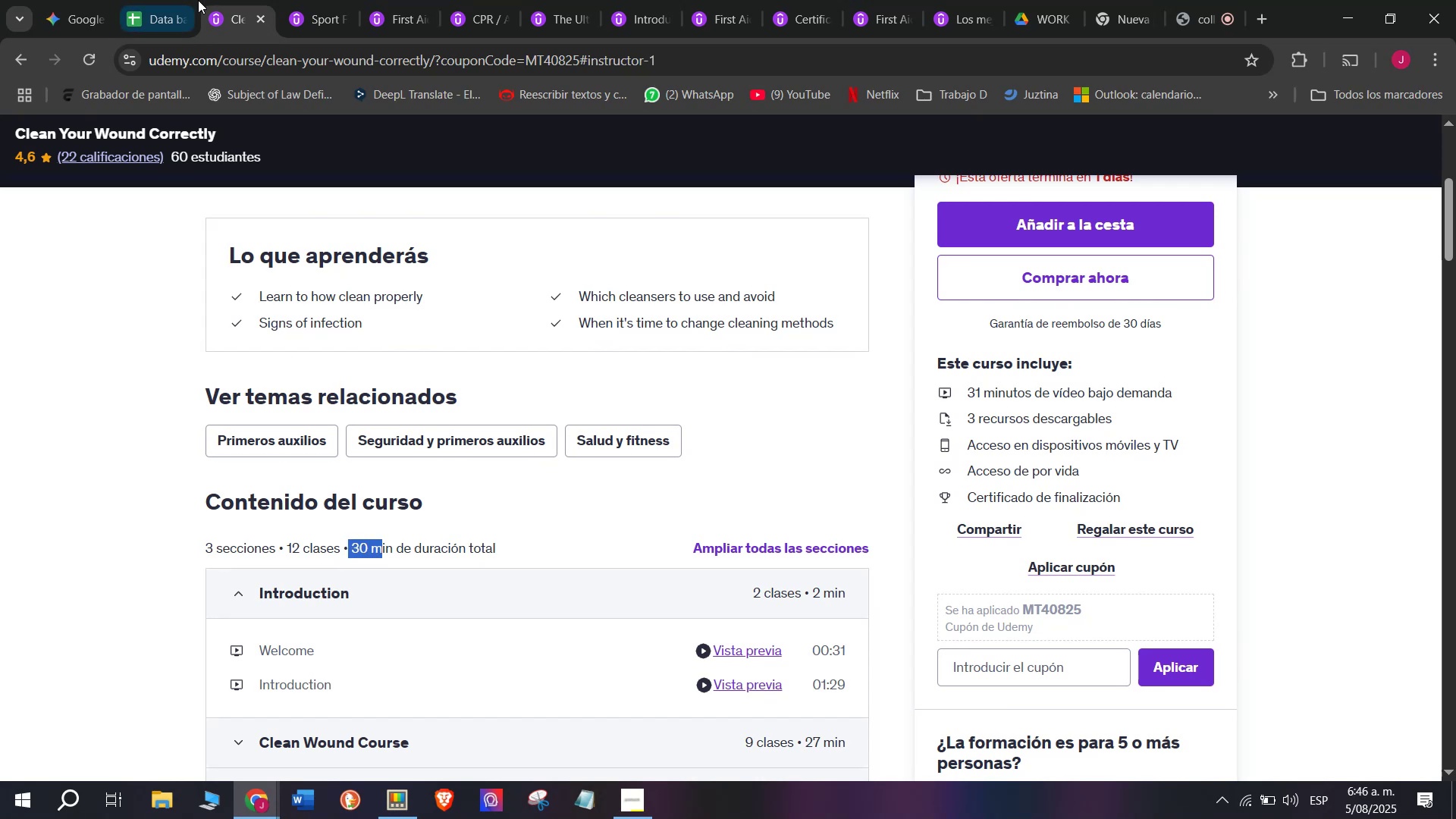 
key(Control+C)
 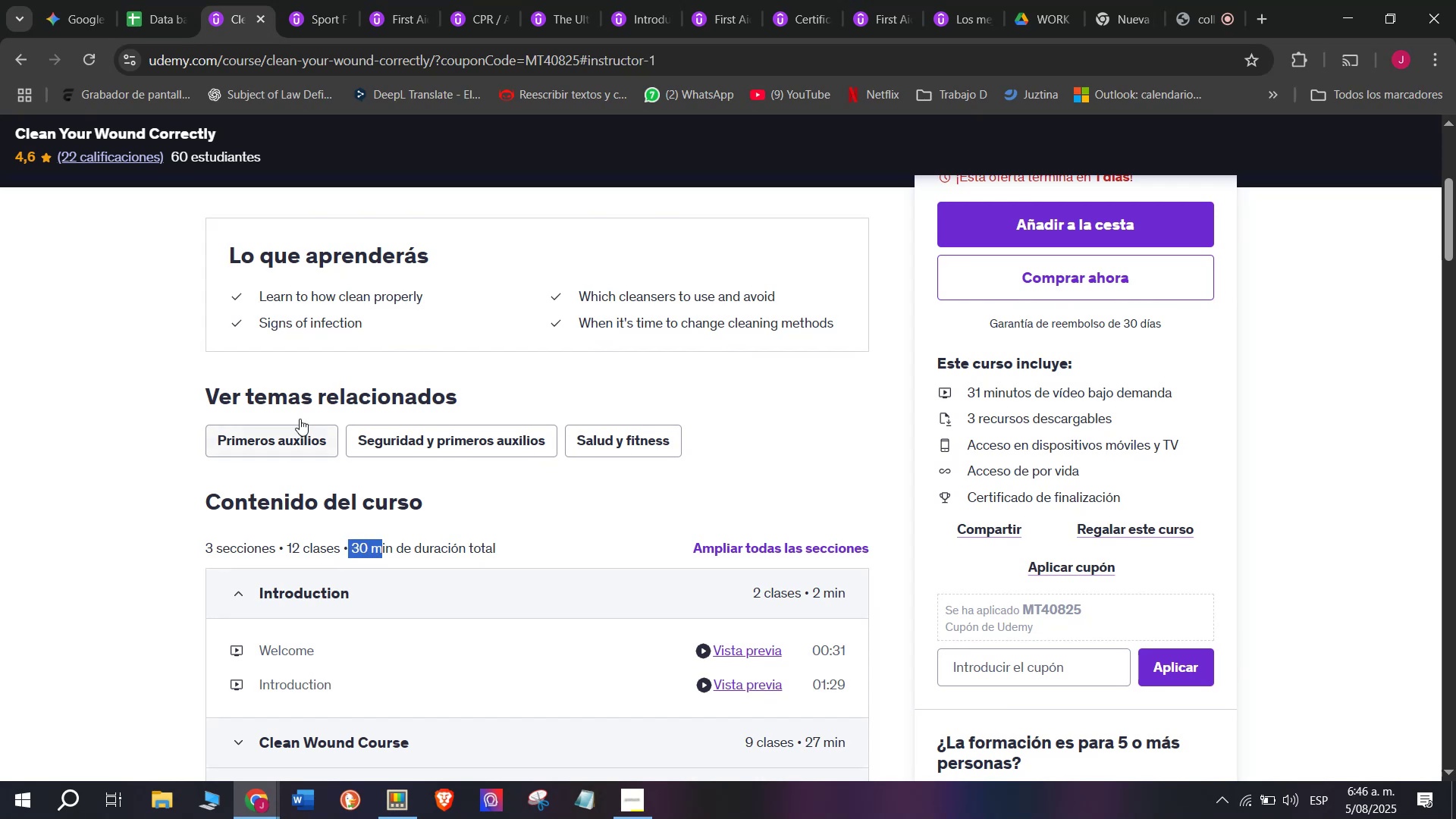 
key(Break)
 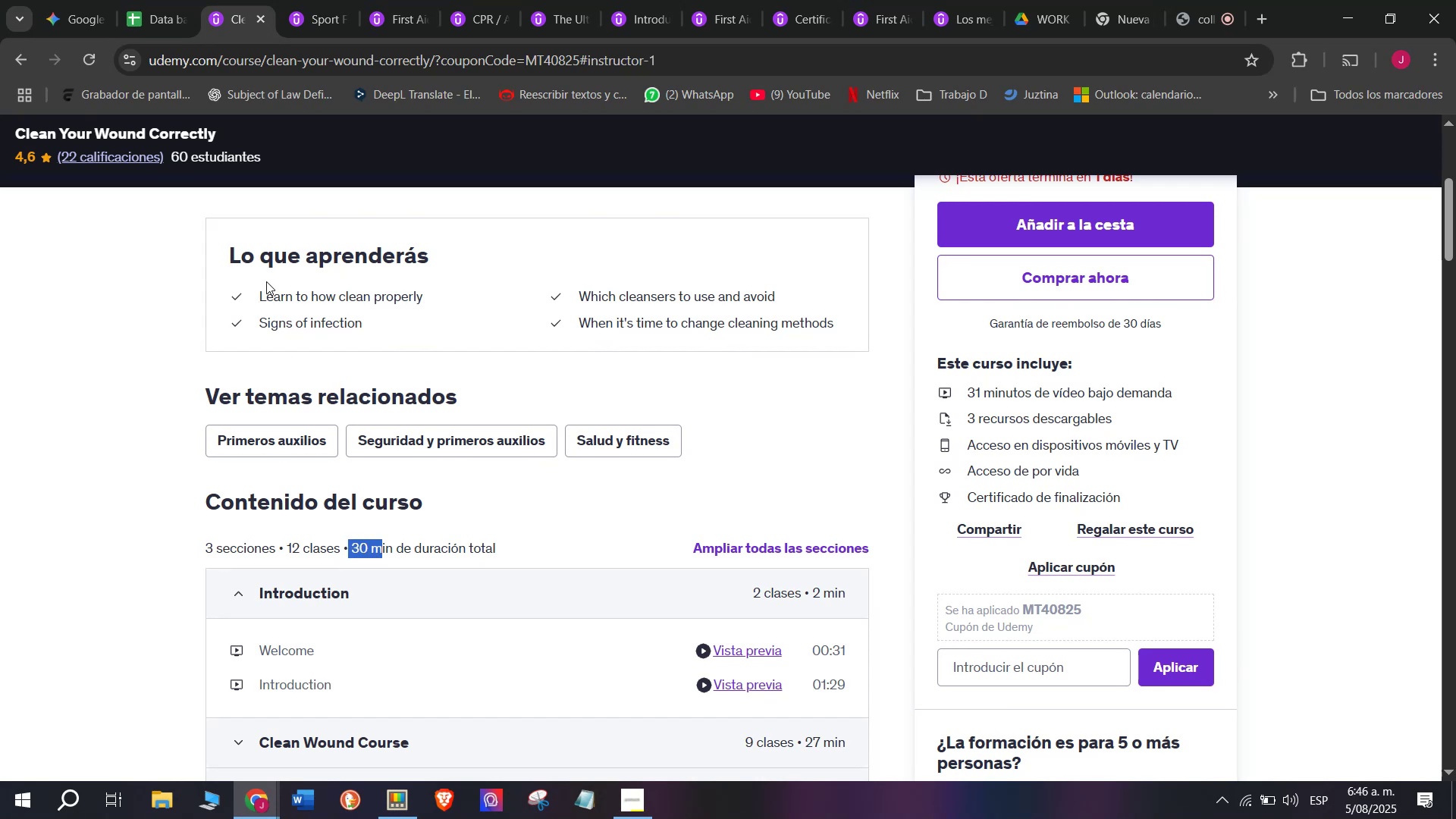 
key(Control+ControlLeft)
 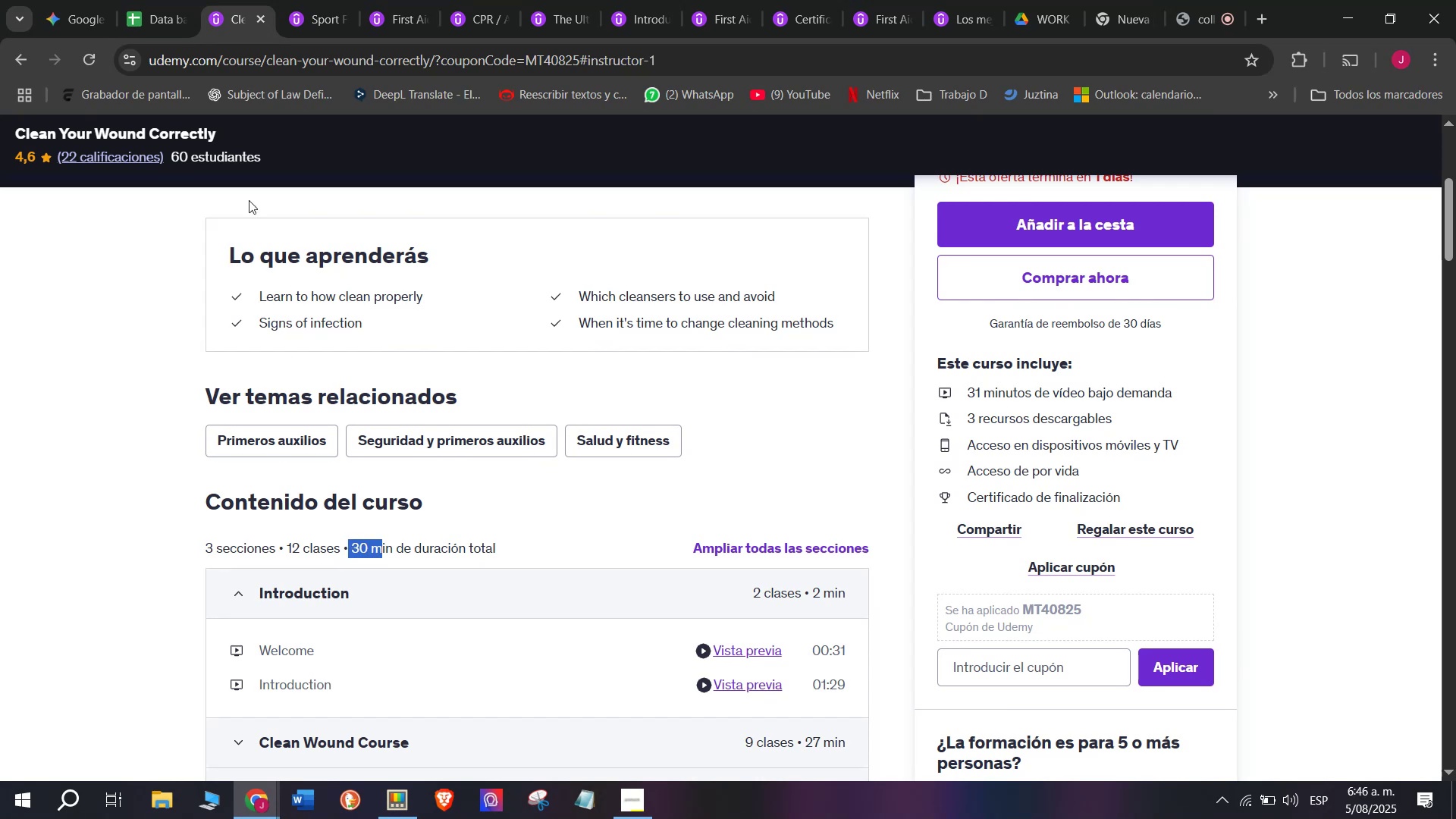 
key(Control+C)
 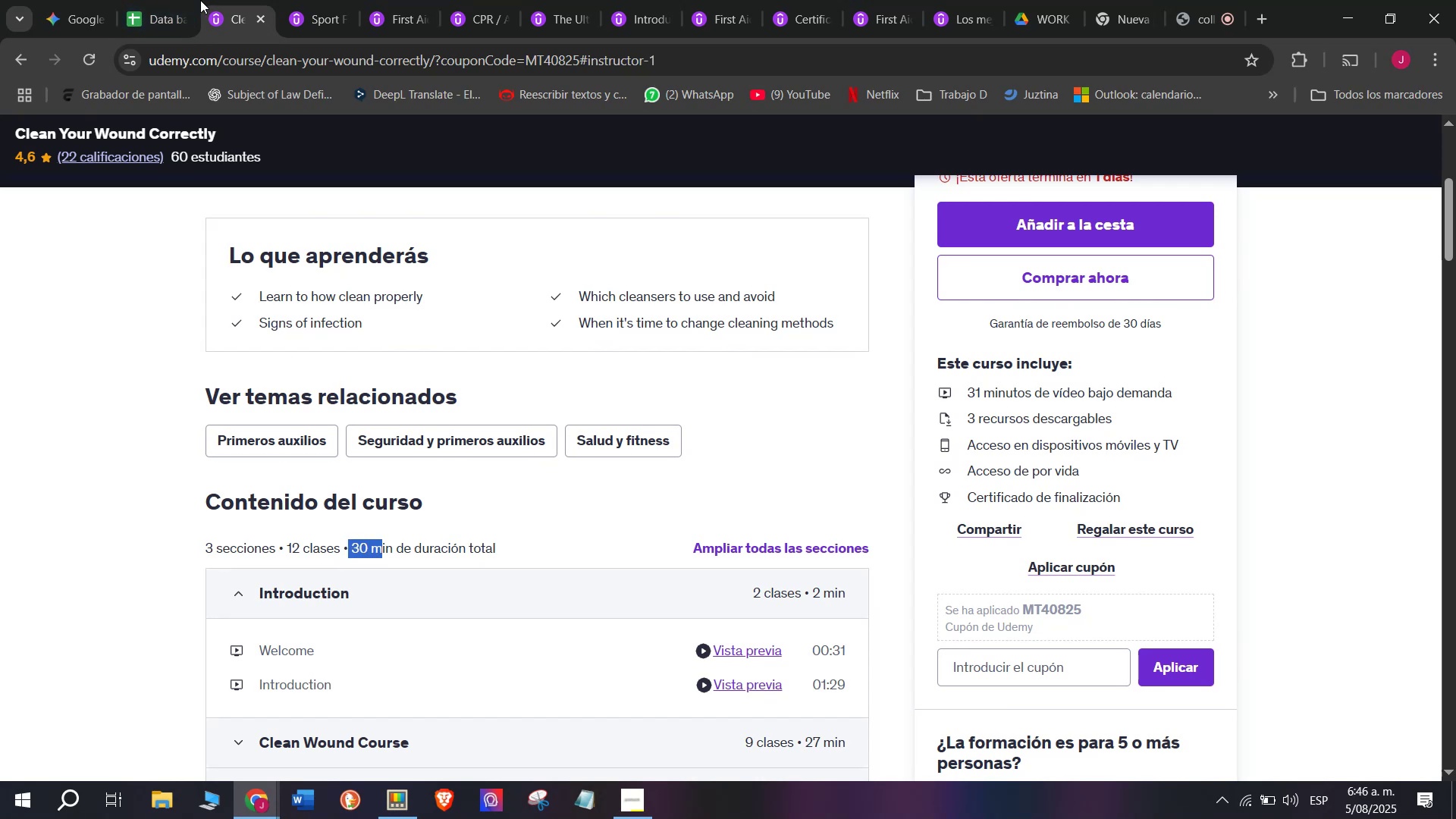 
double_click([160, 0])
 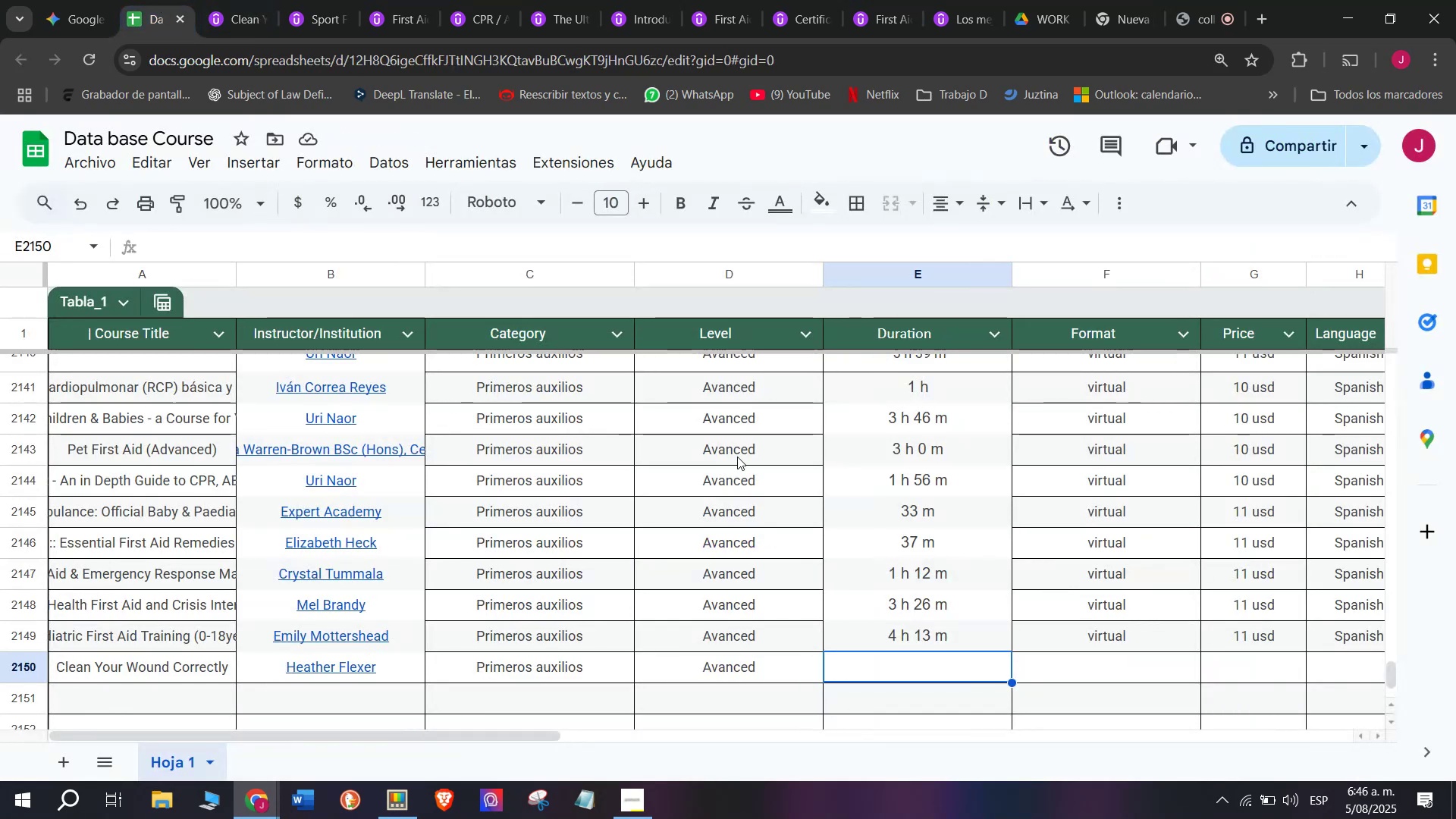 
key(Z)
 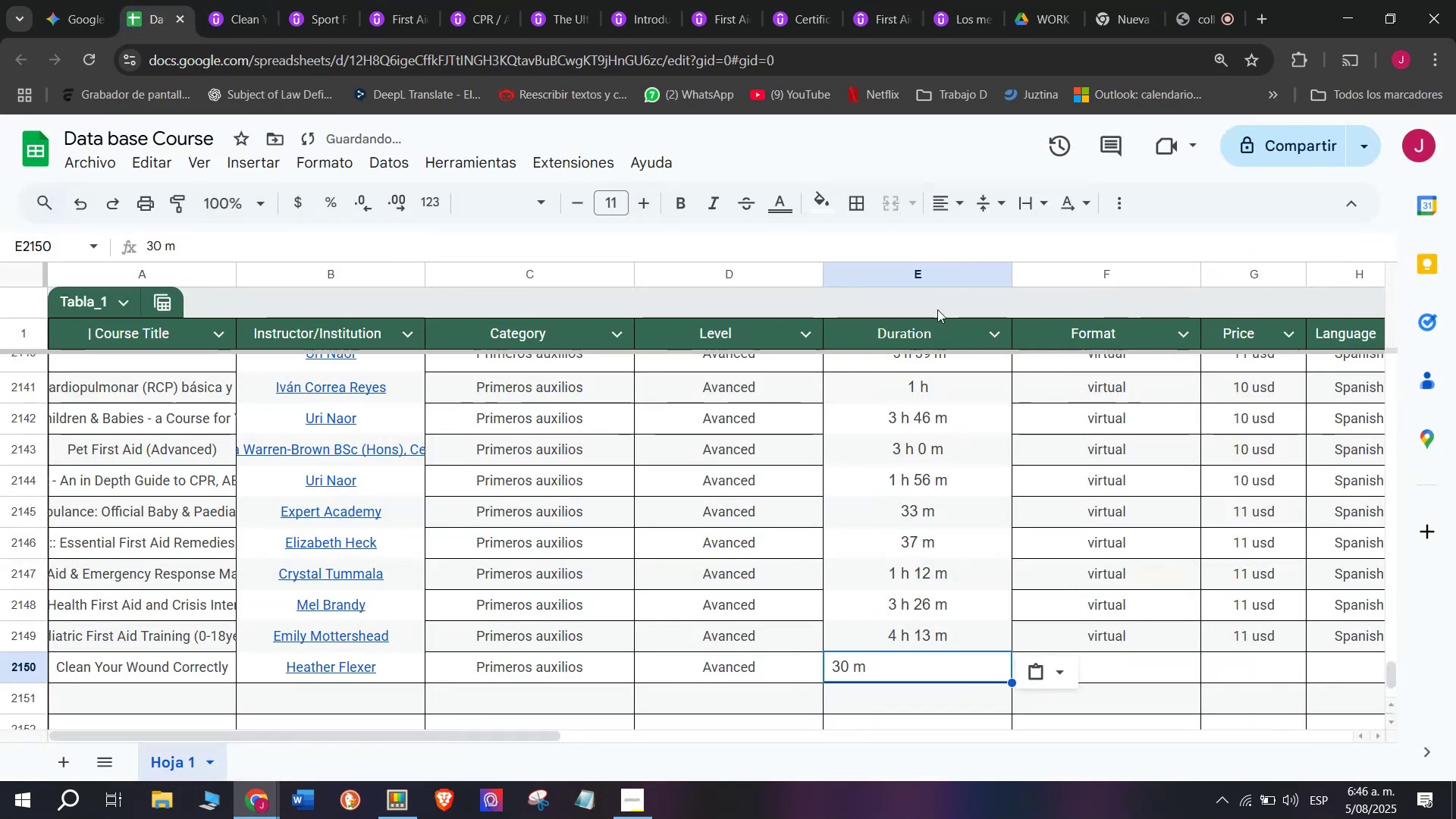 
key(Control+ControlLeft)
 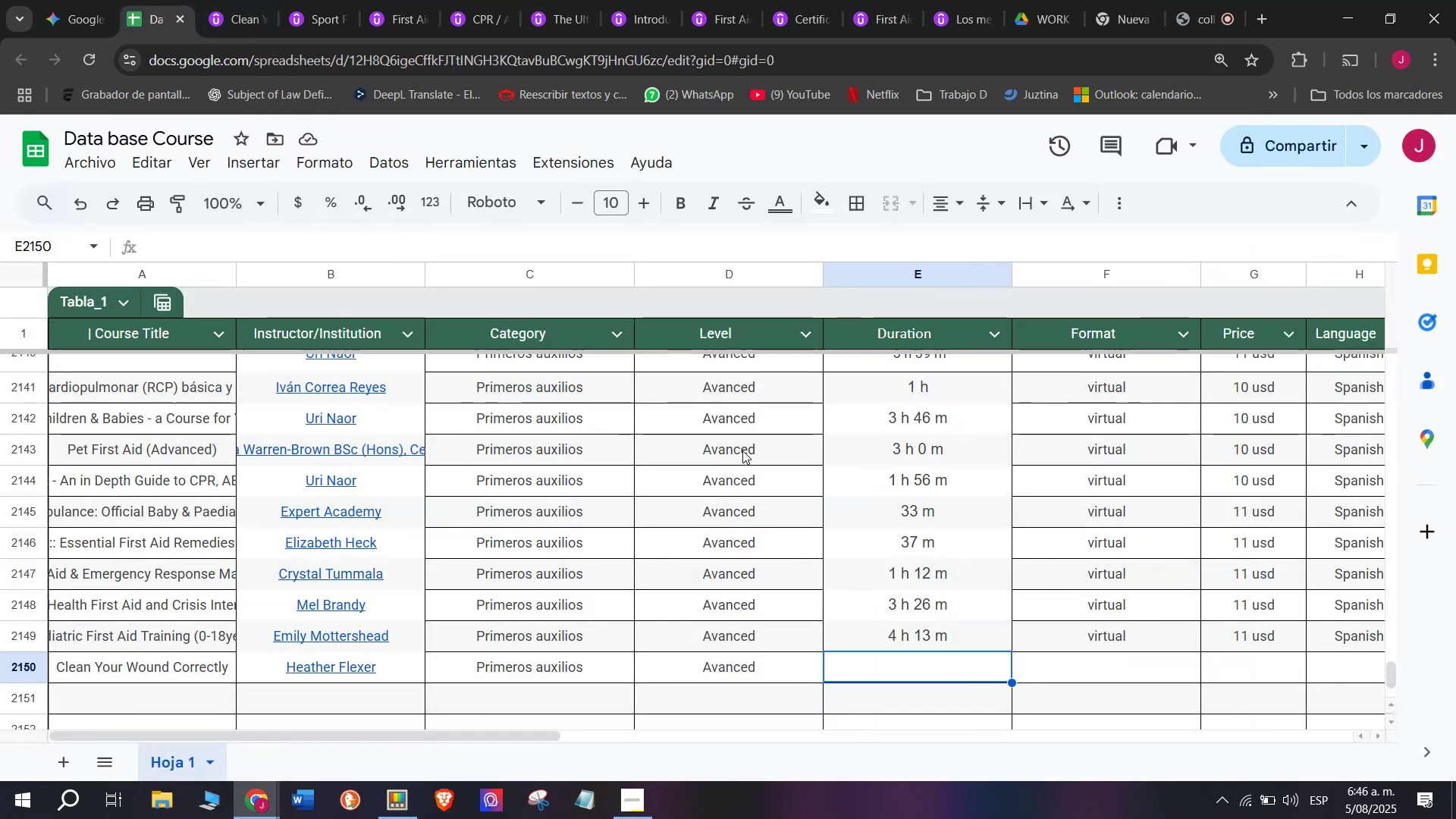 
key(Control+V)
 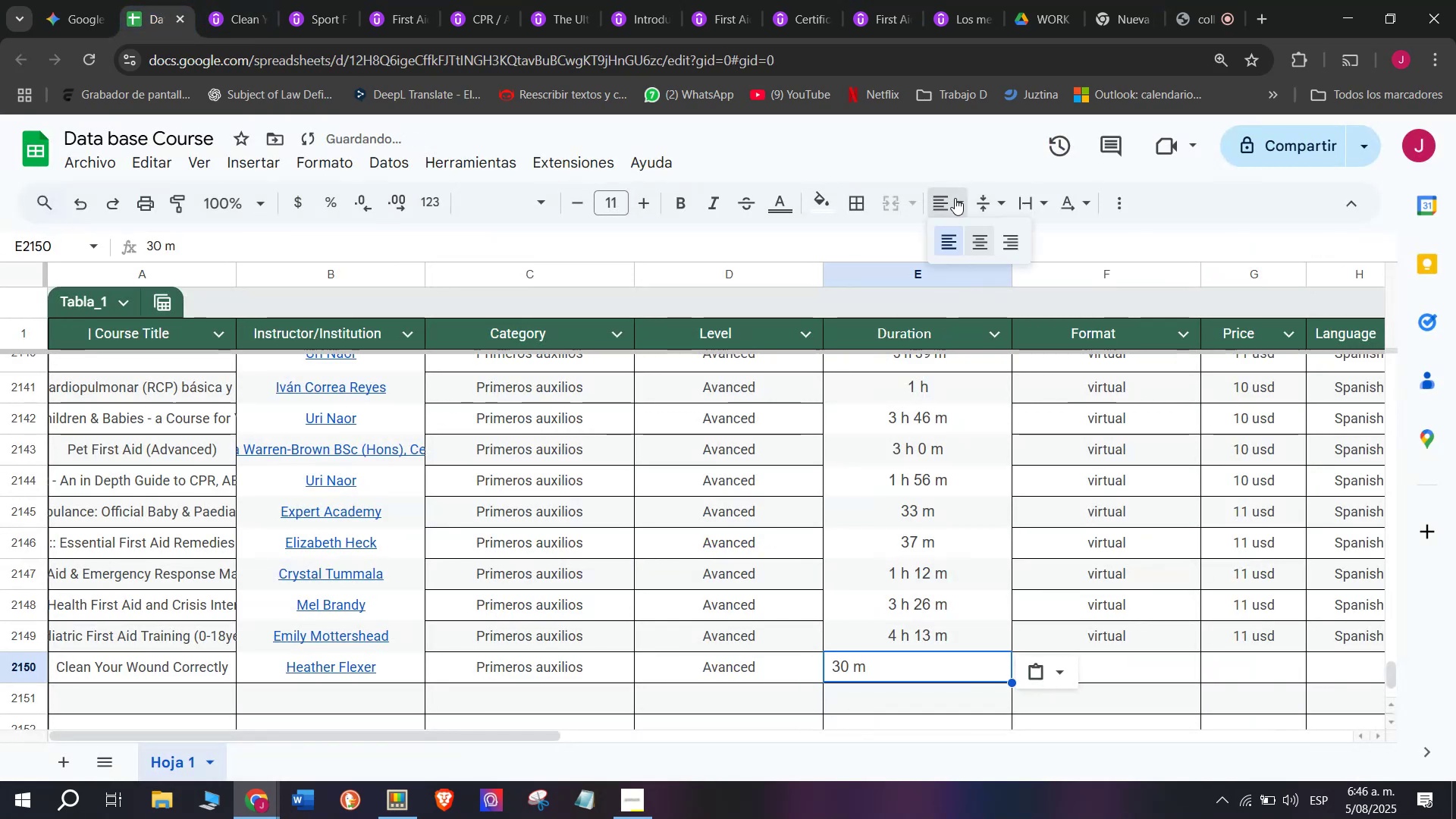 
double_click([989, 237])
 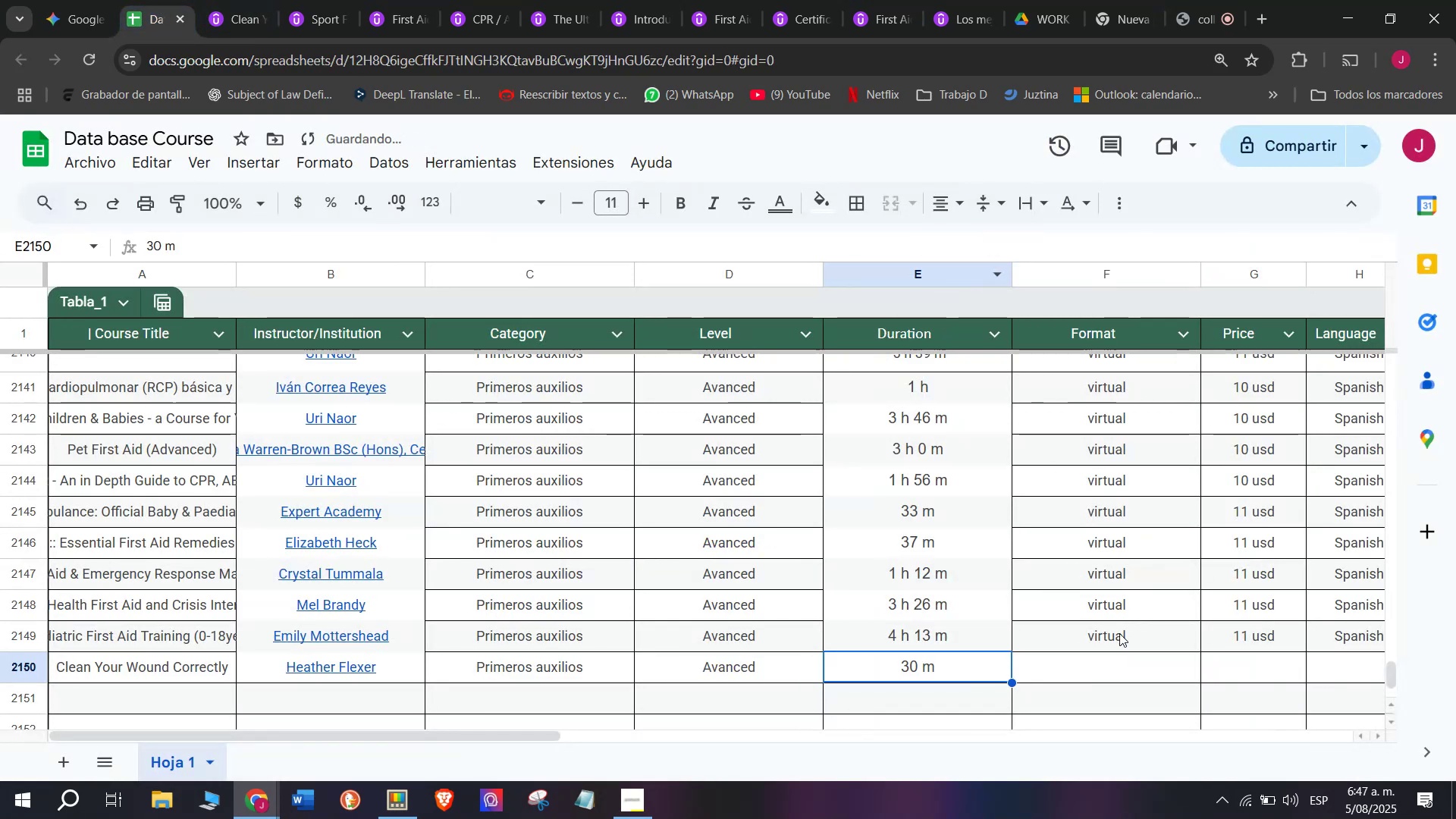 
left_click([1122, 638])
 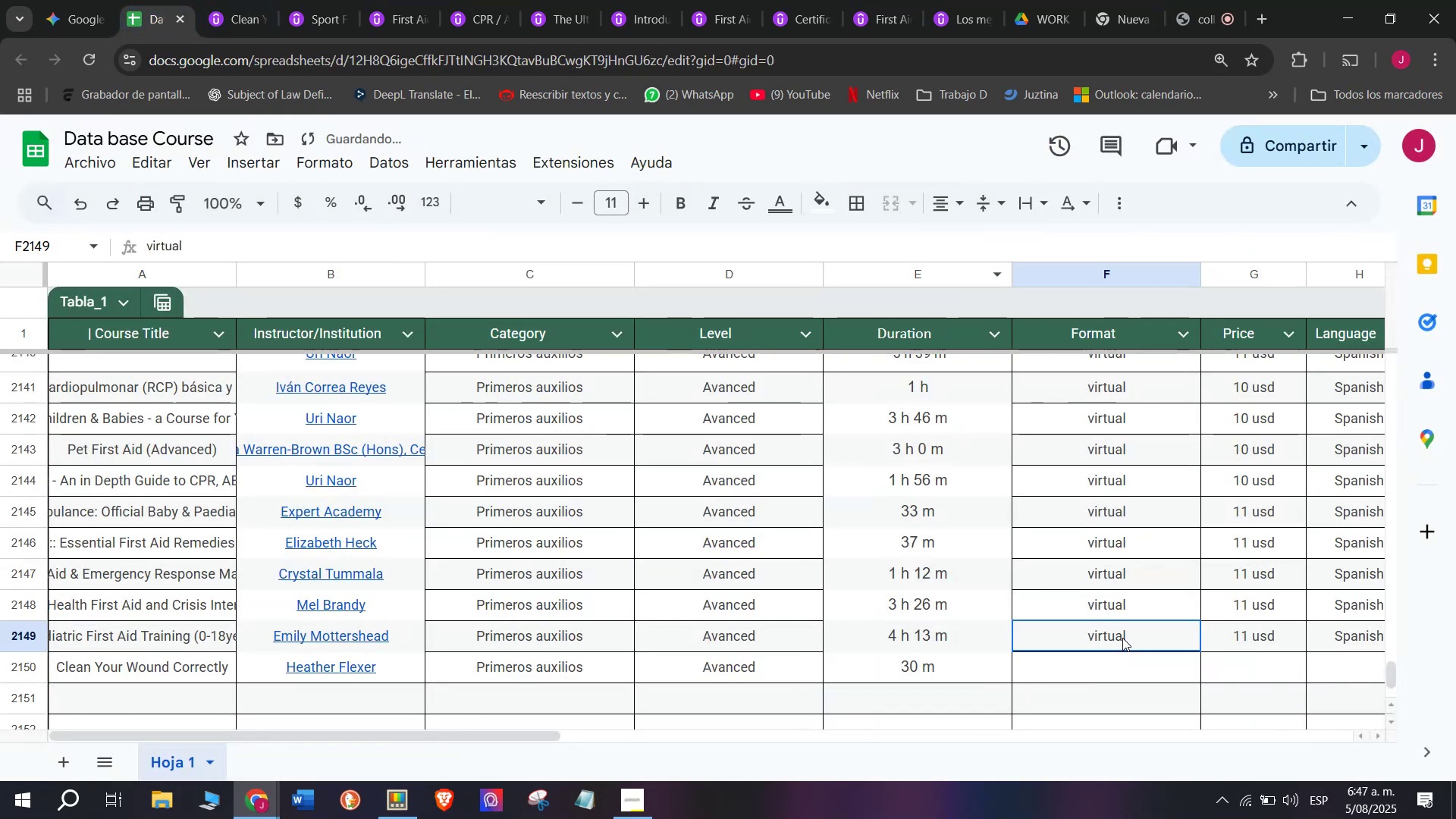 
key(Break)
 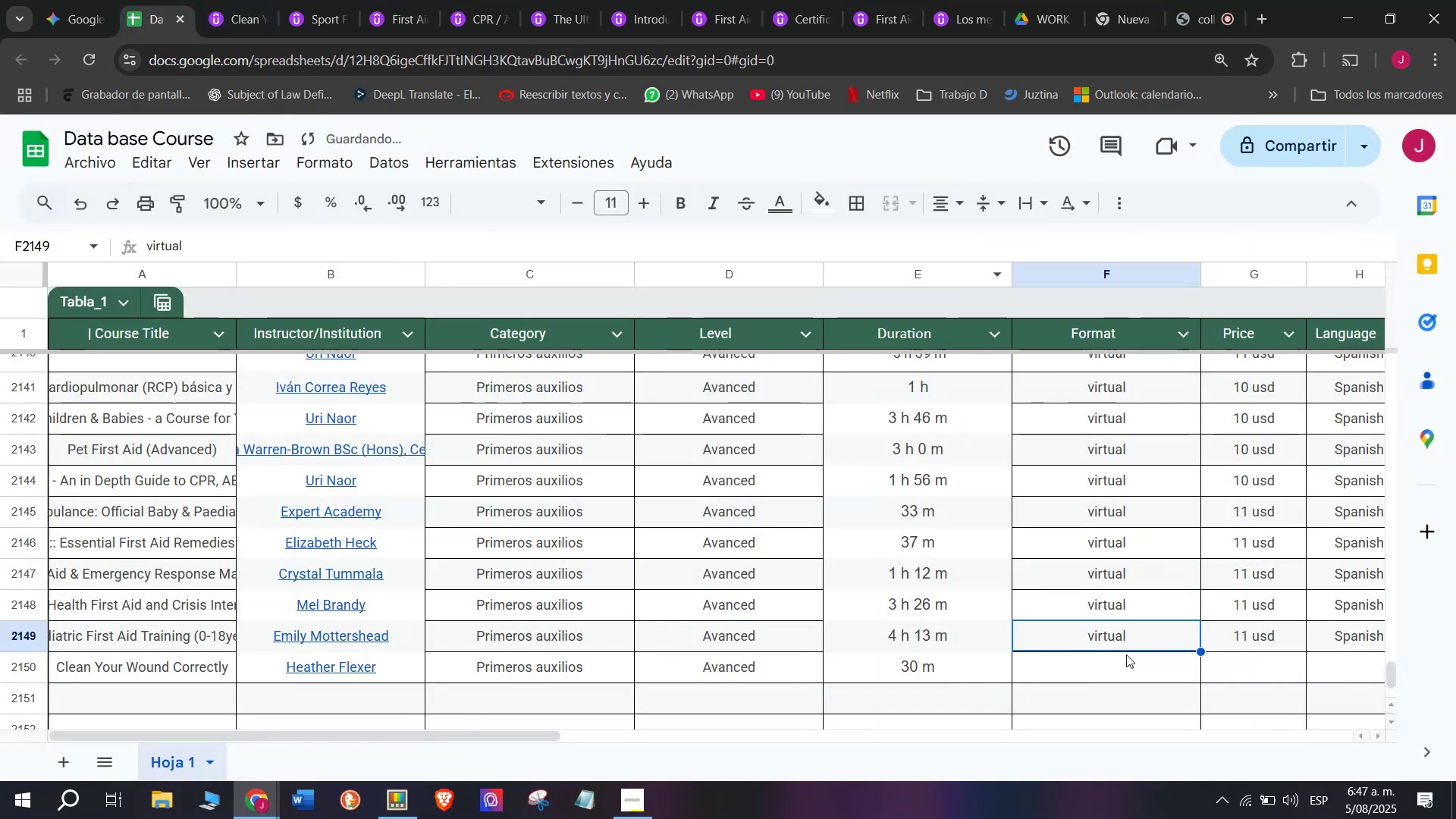 
key(Control+C)
 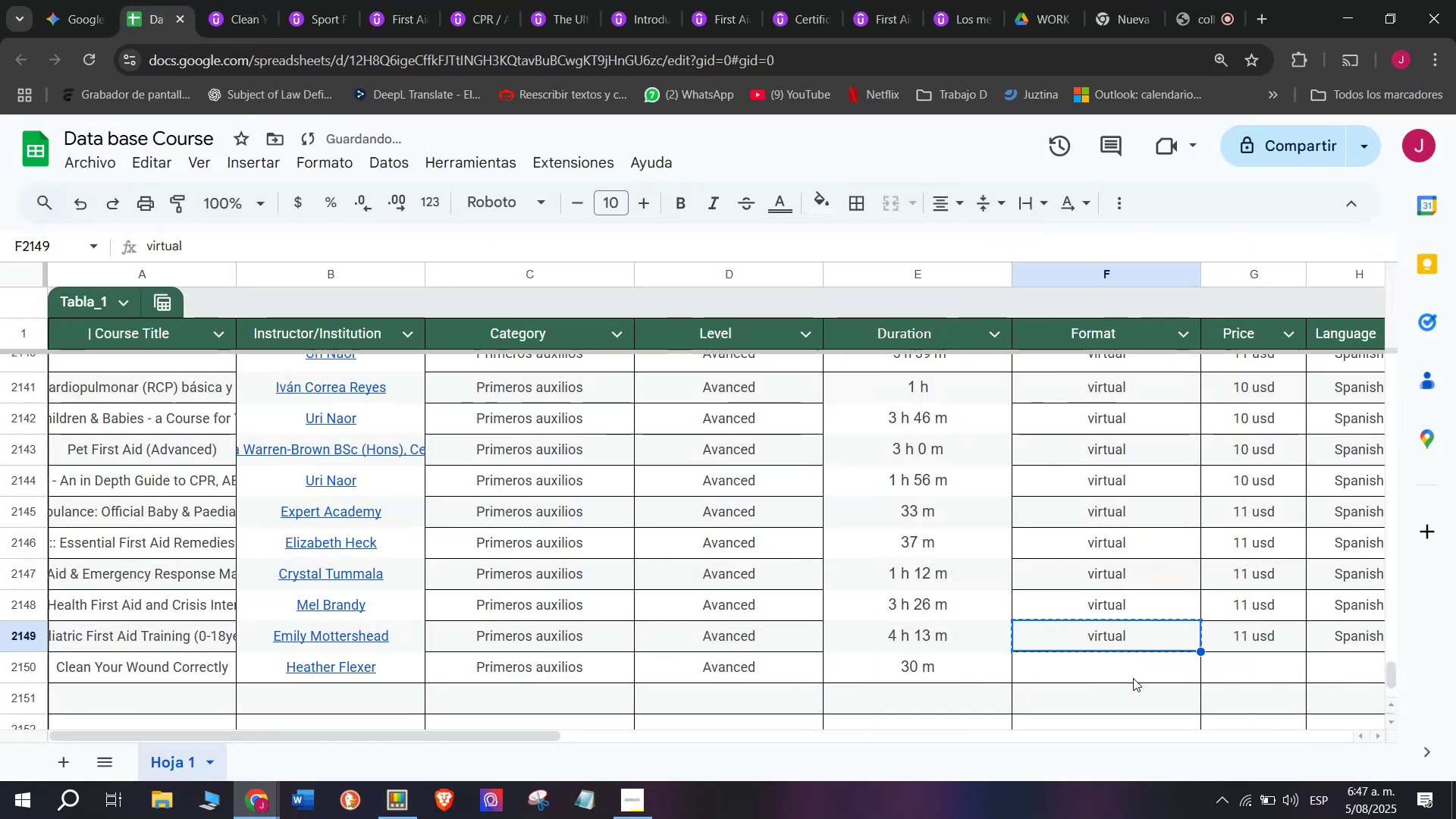 
key(Control+ControlLeft)
 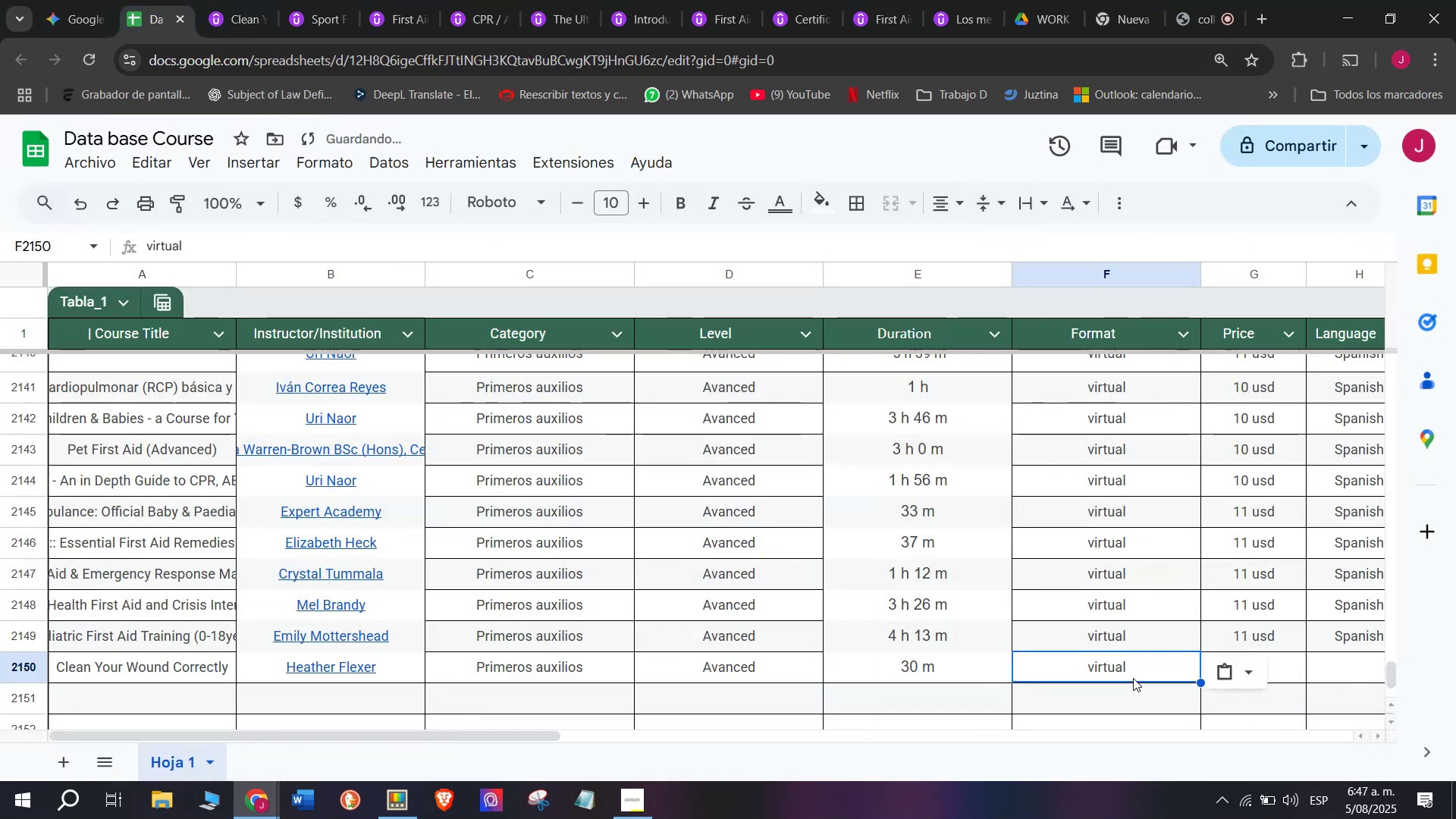 
double_click([1133, 678])
 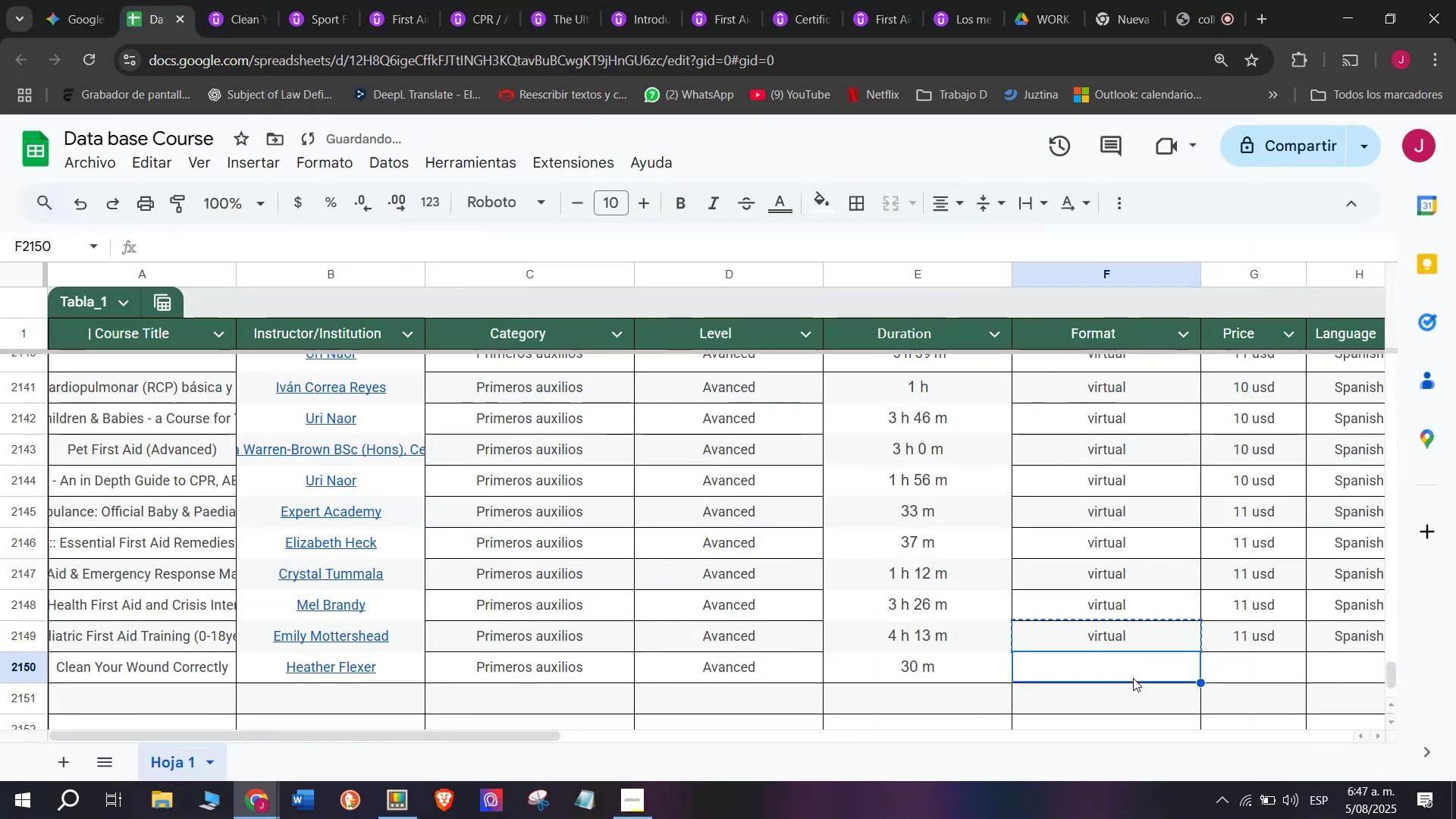 
key(Control+ControlLeft)
 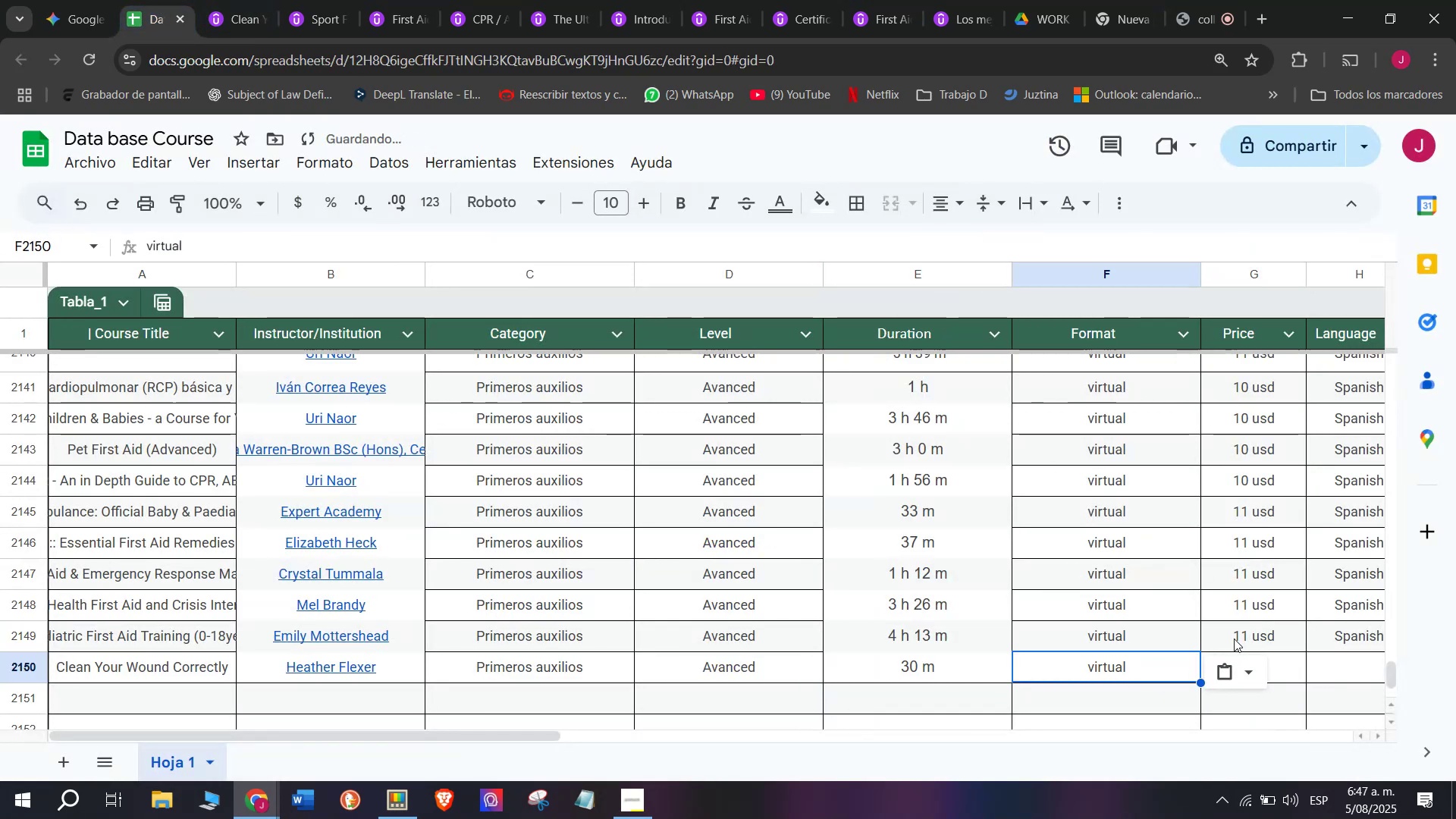 
key(Z)
 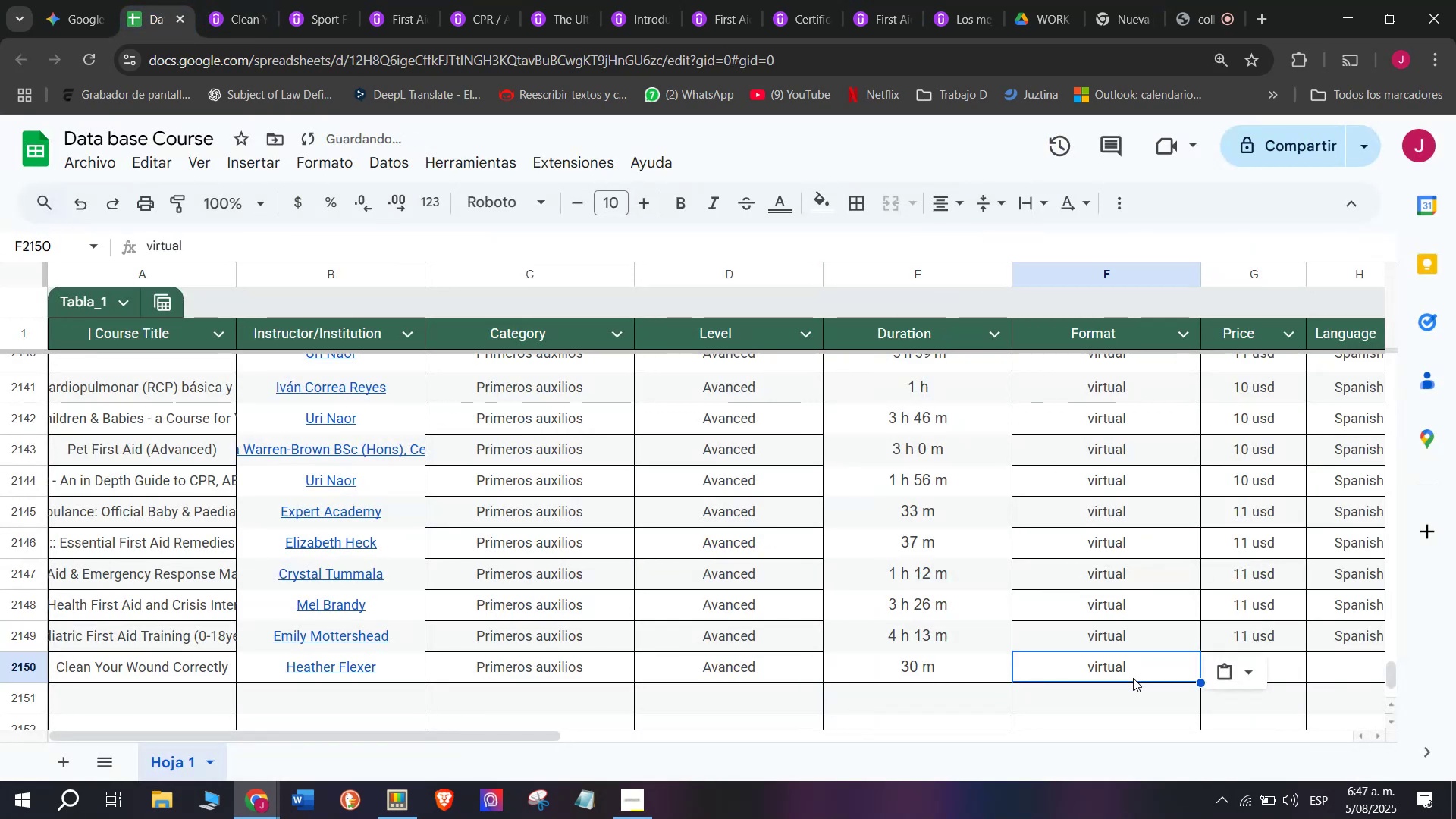 
key(Control+V)
 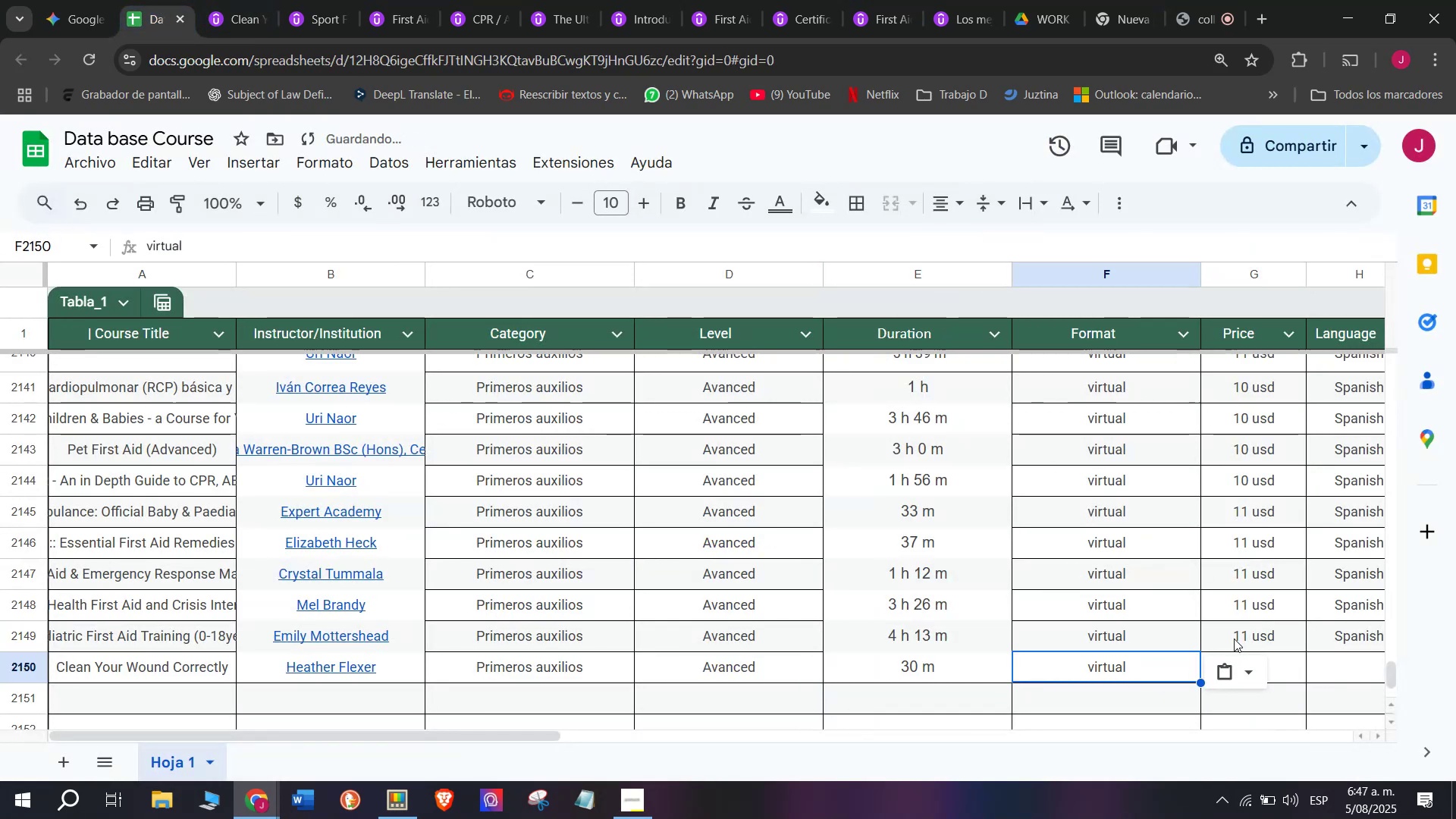 
left_click([1234, 638])
 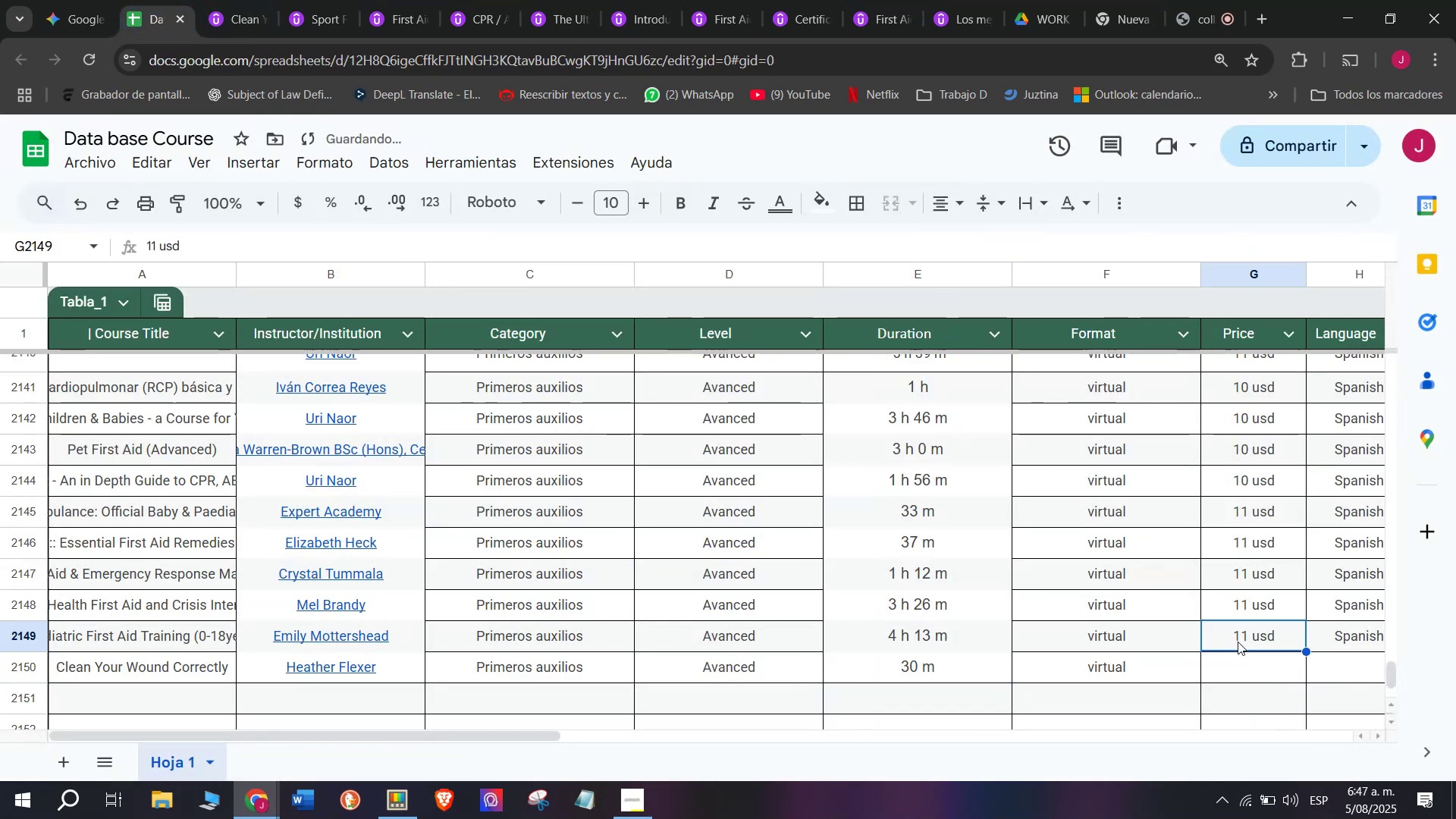 
key(Control+ControlLeft)
 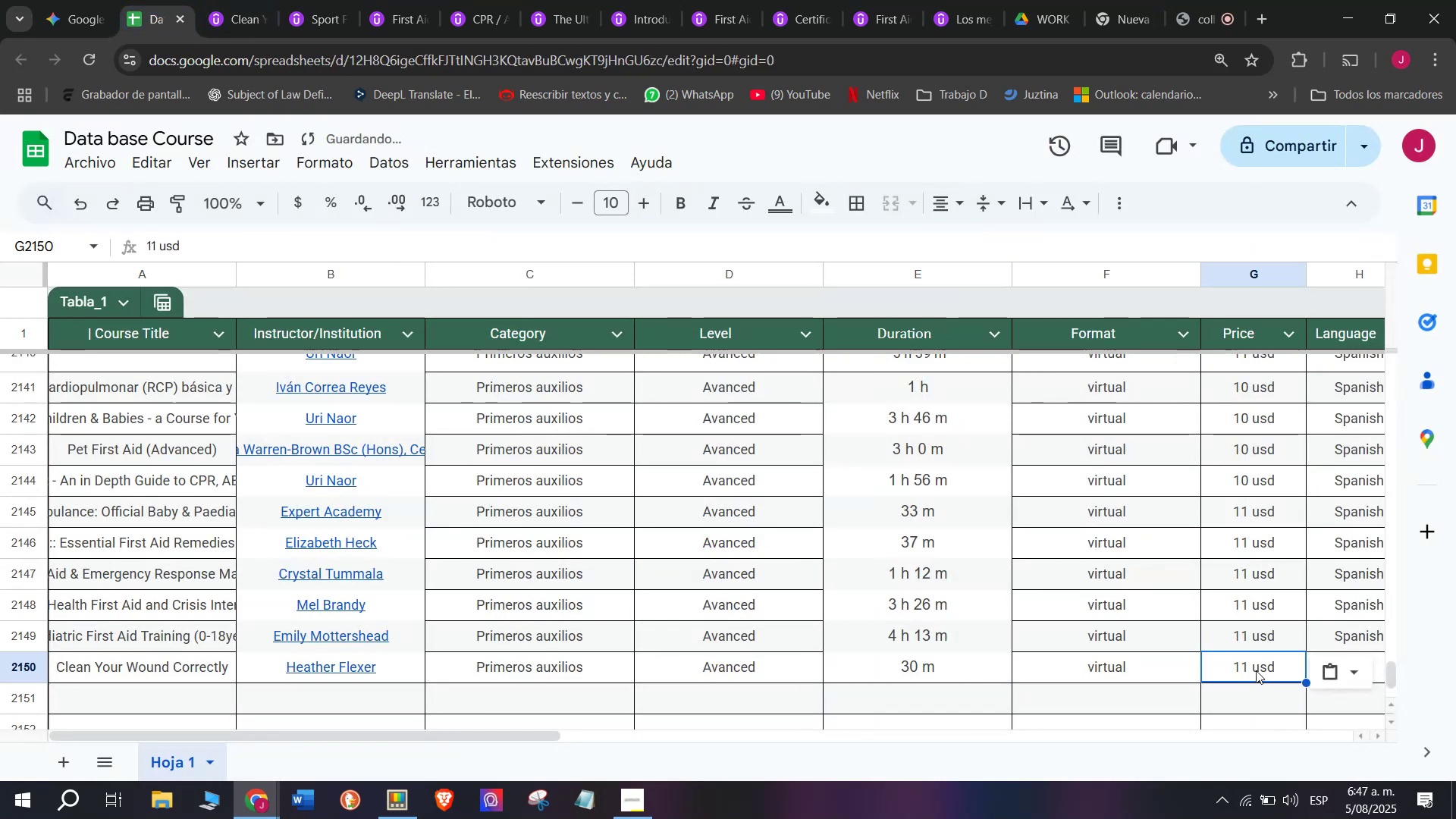 
key(Break)
 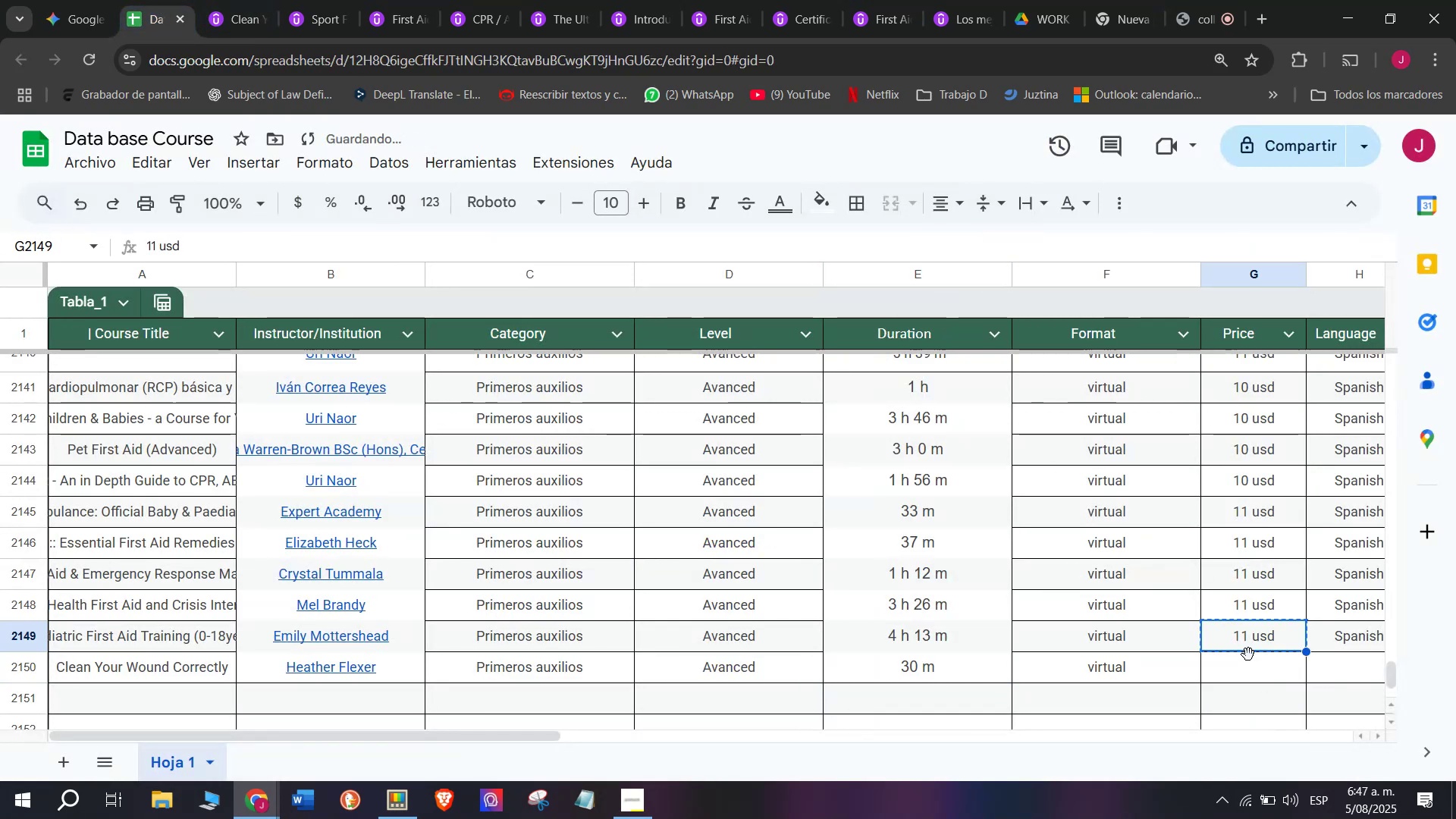 
key(Control+C)
 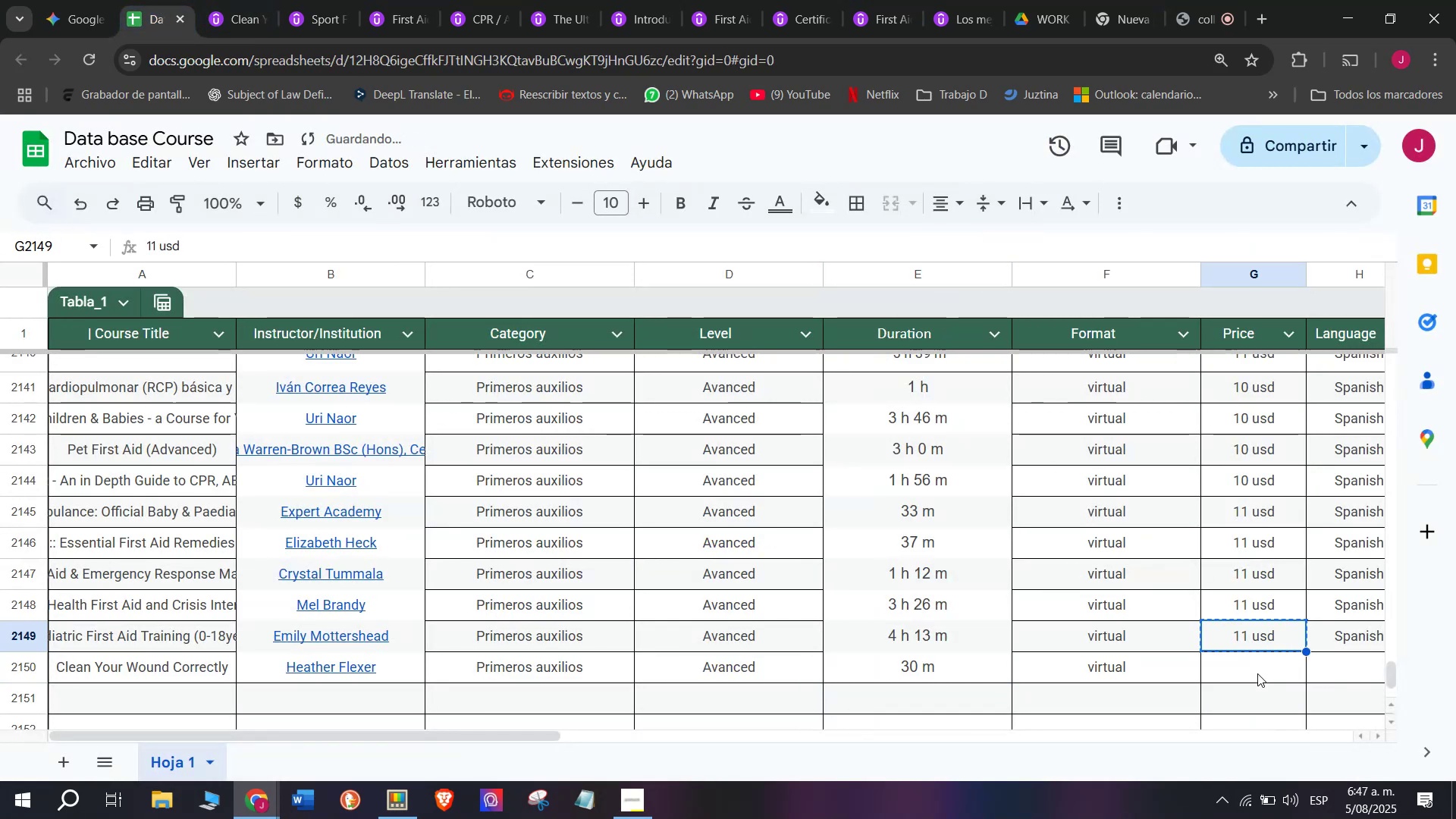 
key(Control+ControlLeft)
 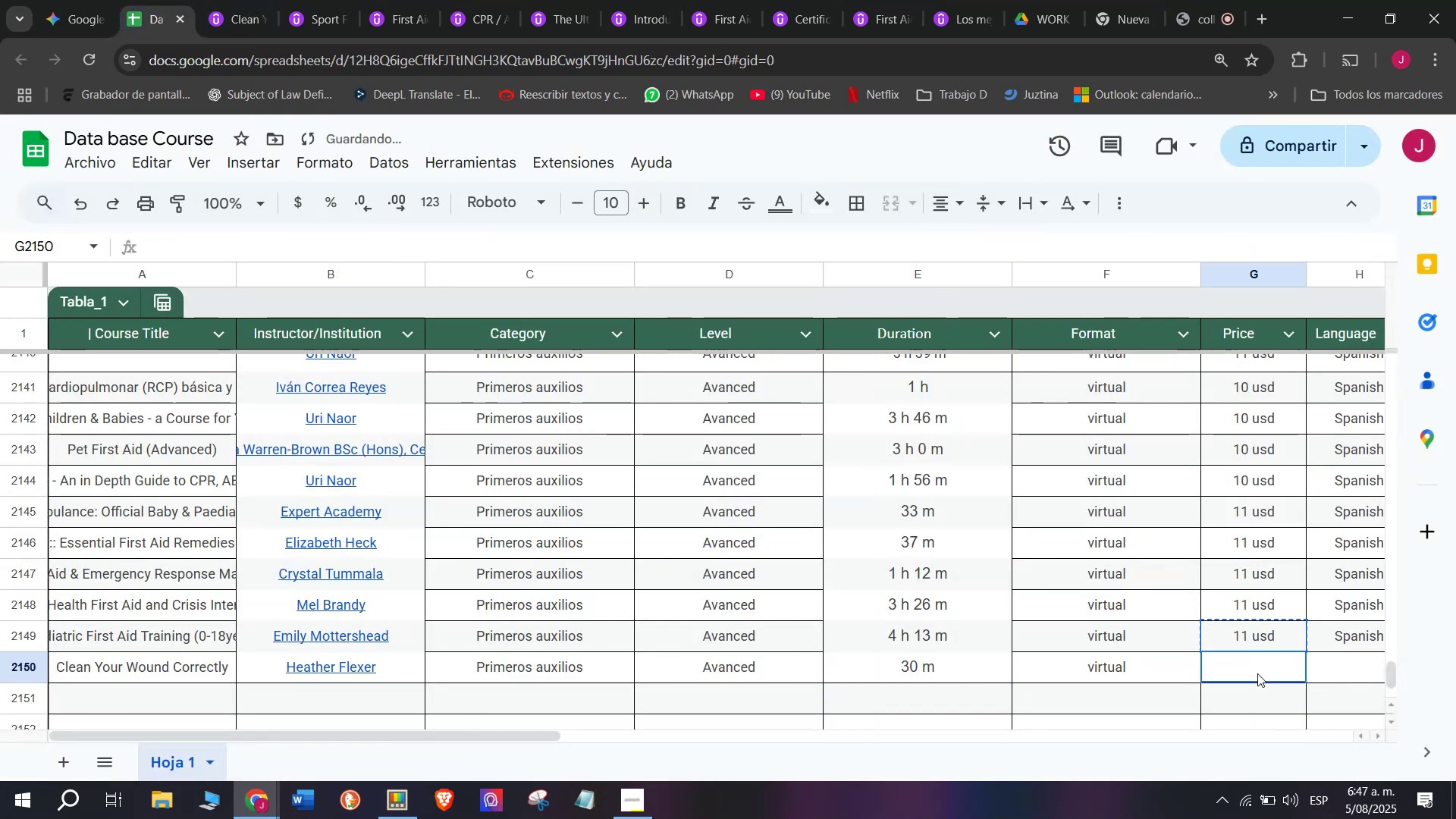 
key(Z)
 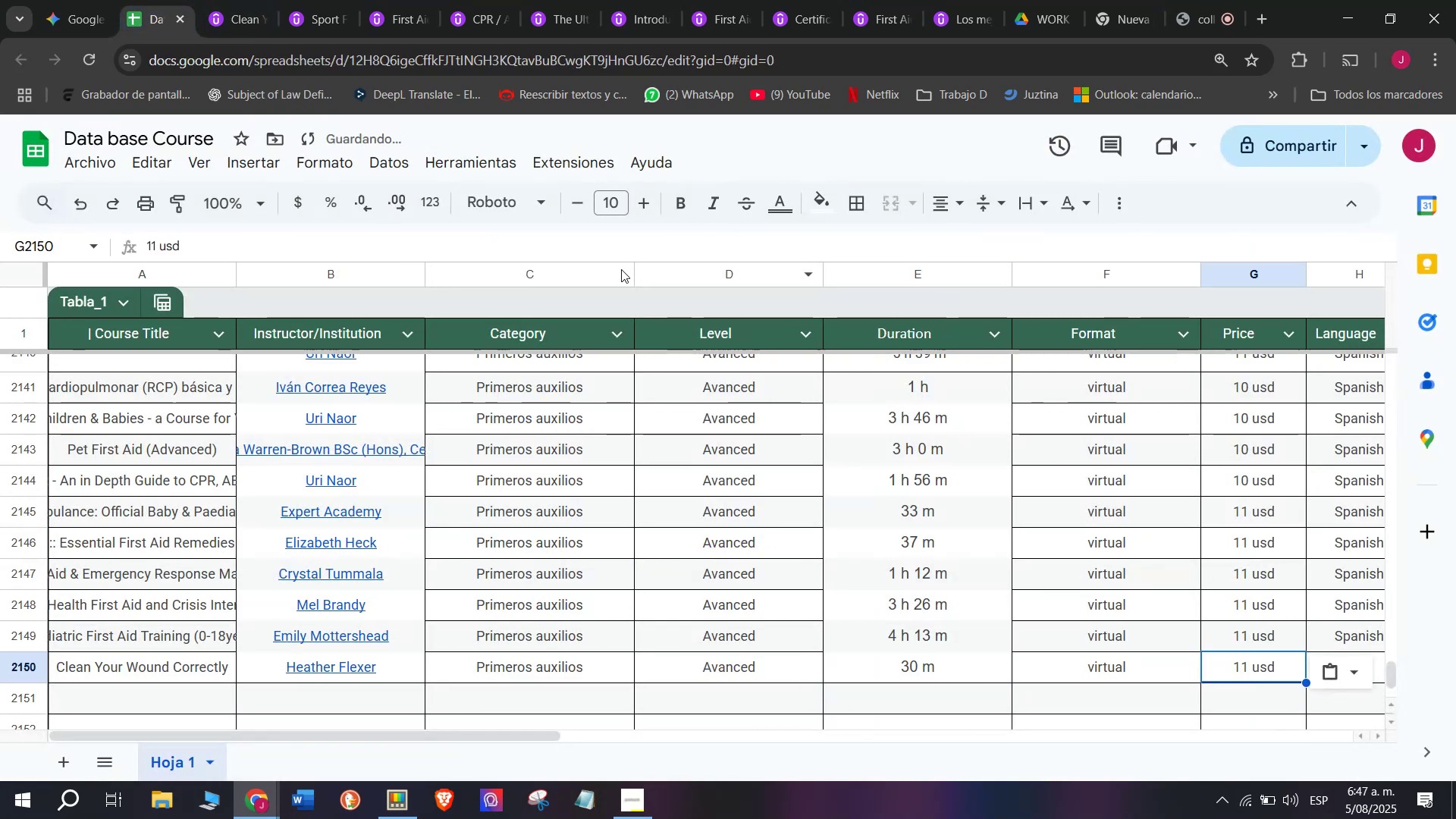 
key(Control+V)
 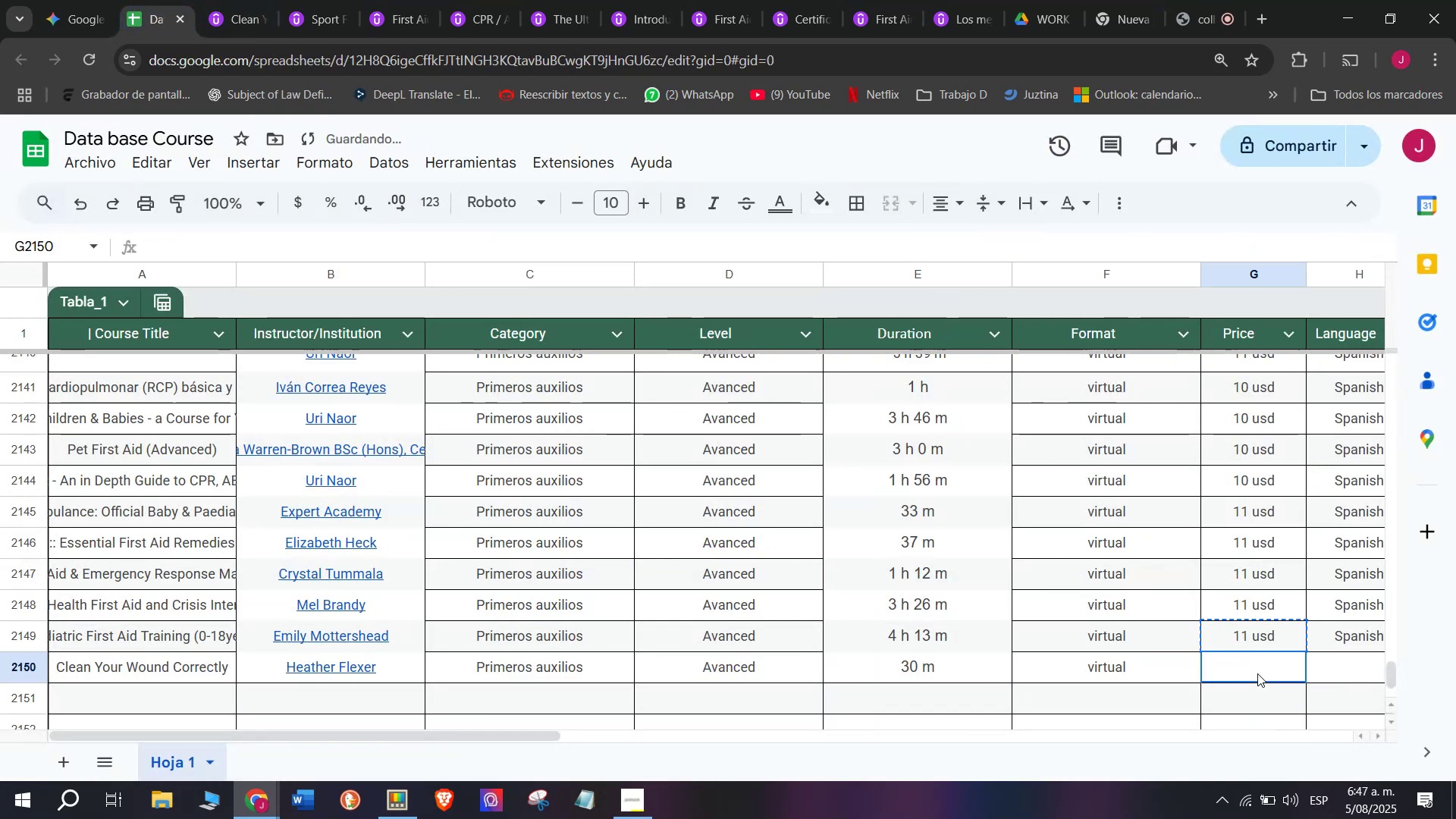 
double_click([1257, 673])
 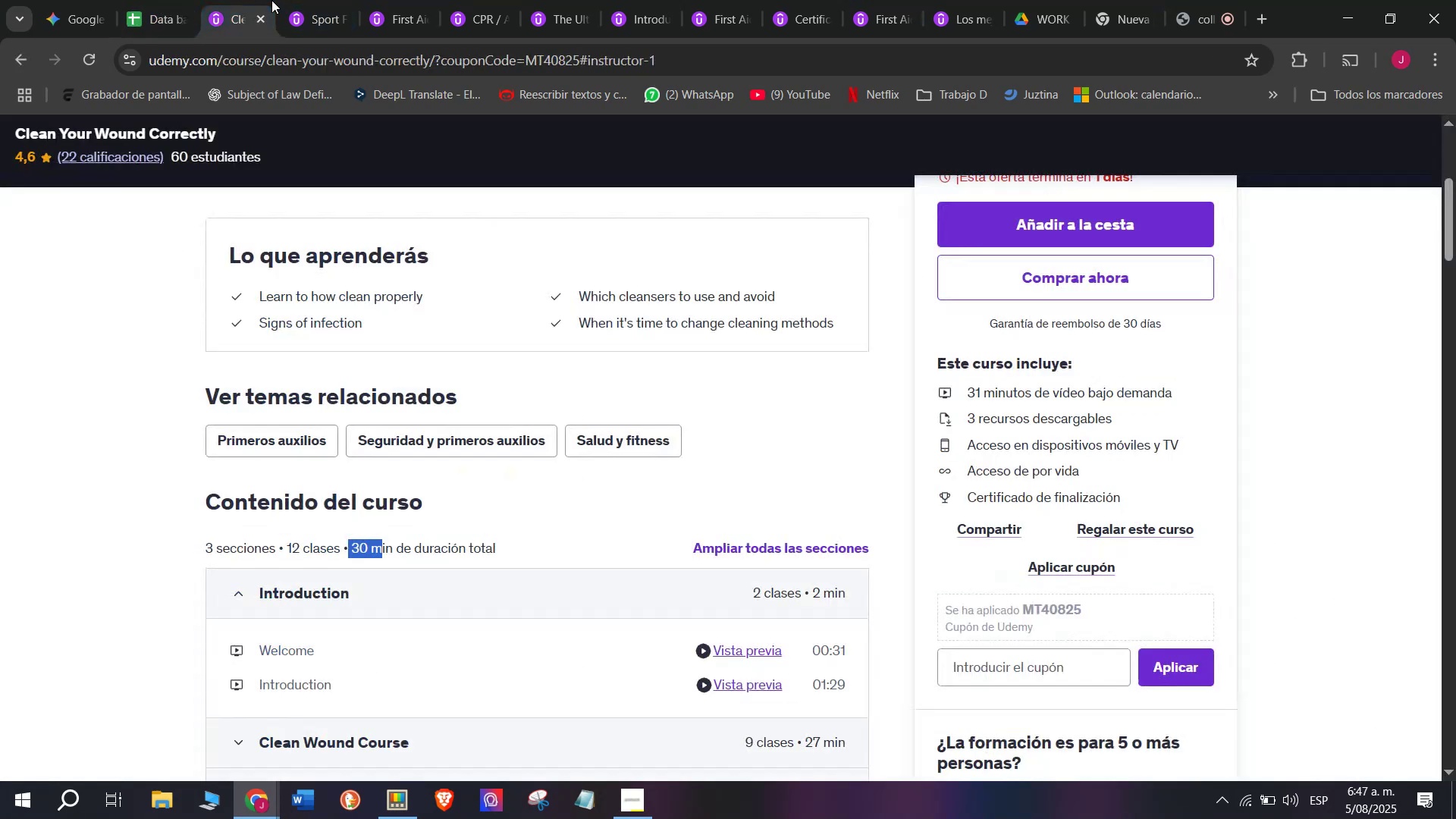 
scroll: coordinate [485, 432], scroll_direction: up, amount: 2.0
 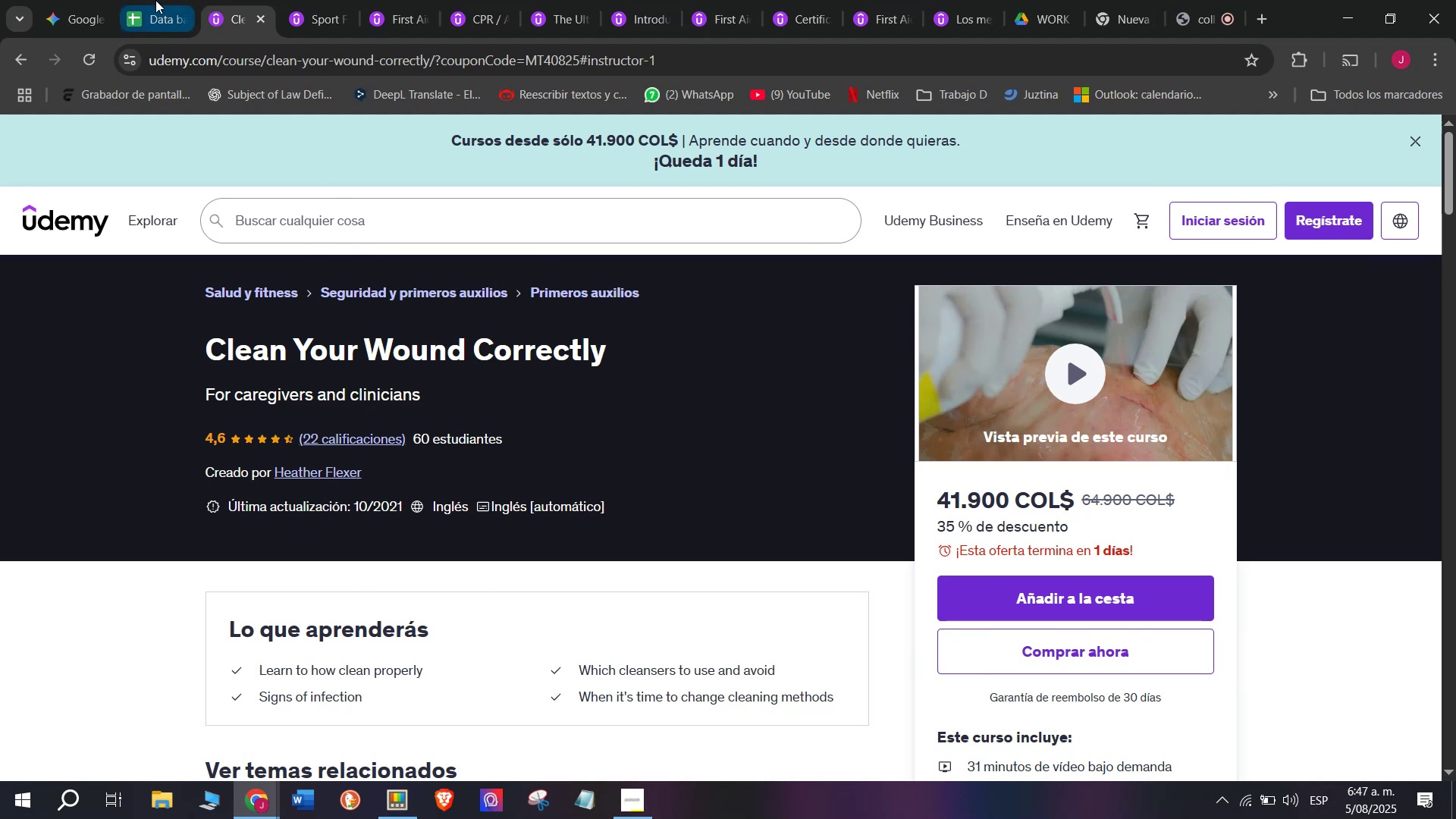 
left_click([152, 0])
 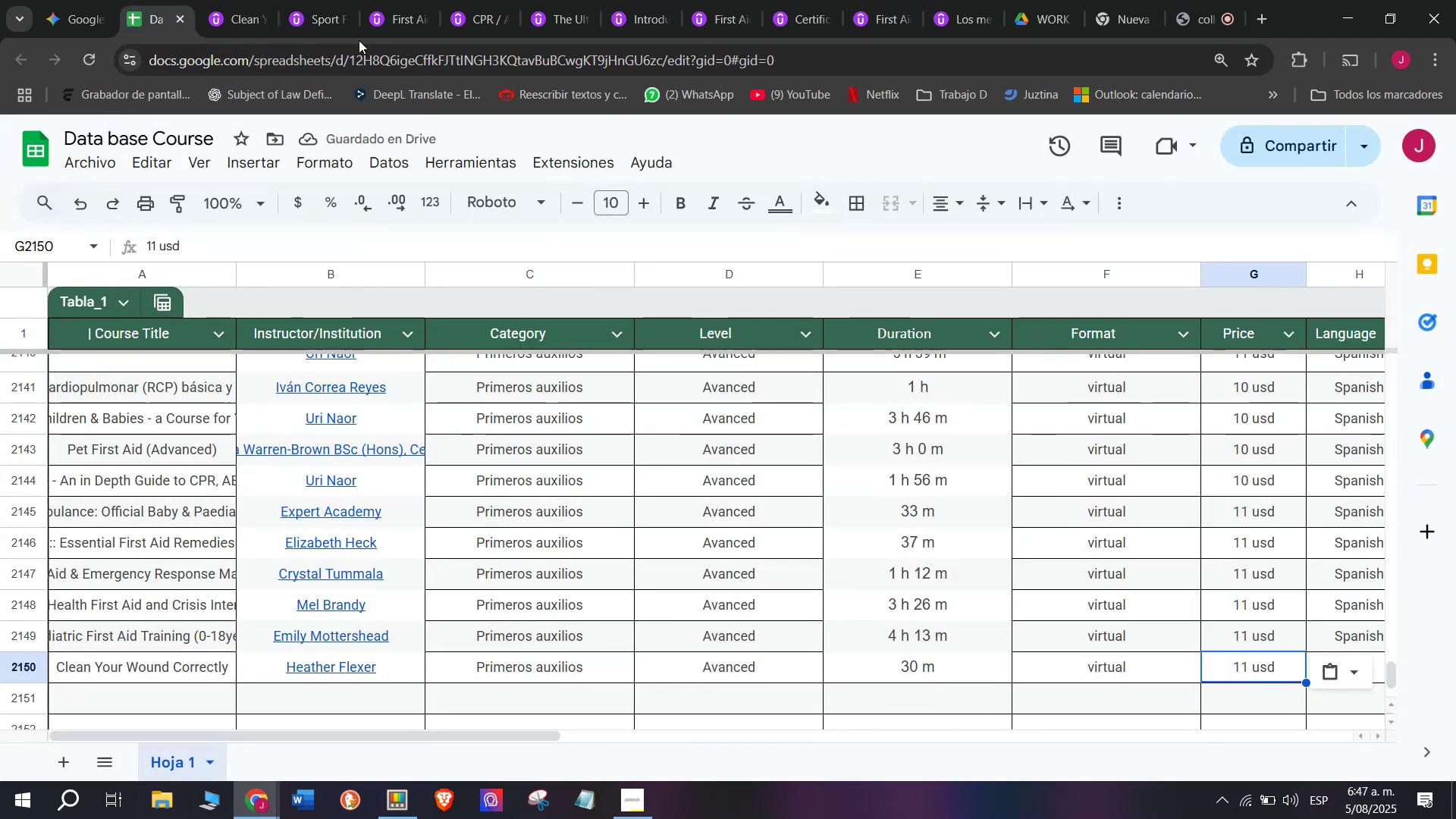 
left_click([261, 0])
 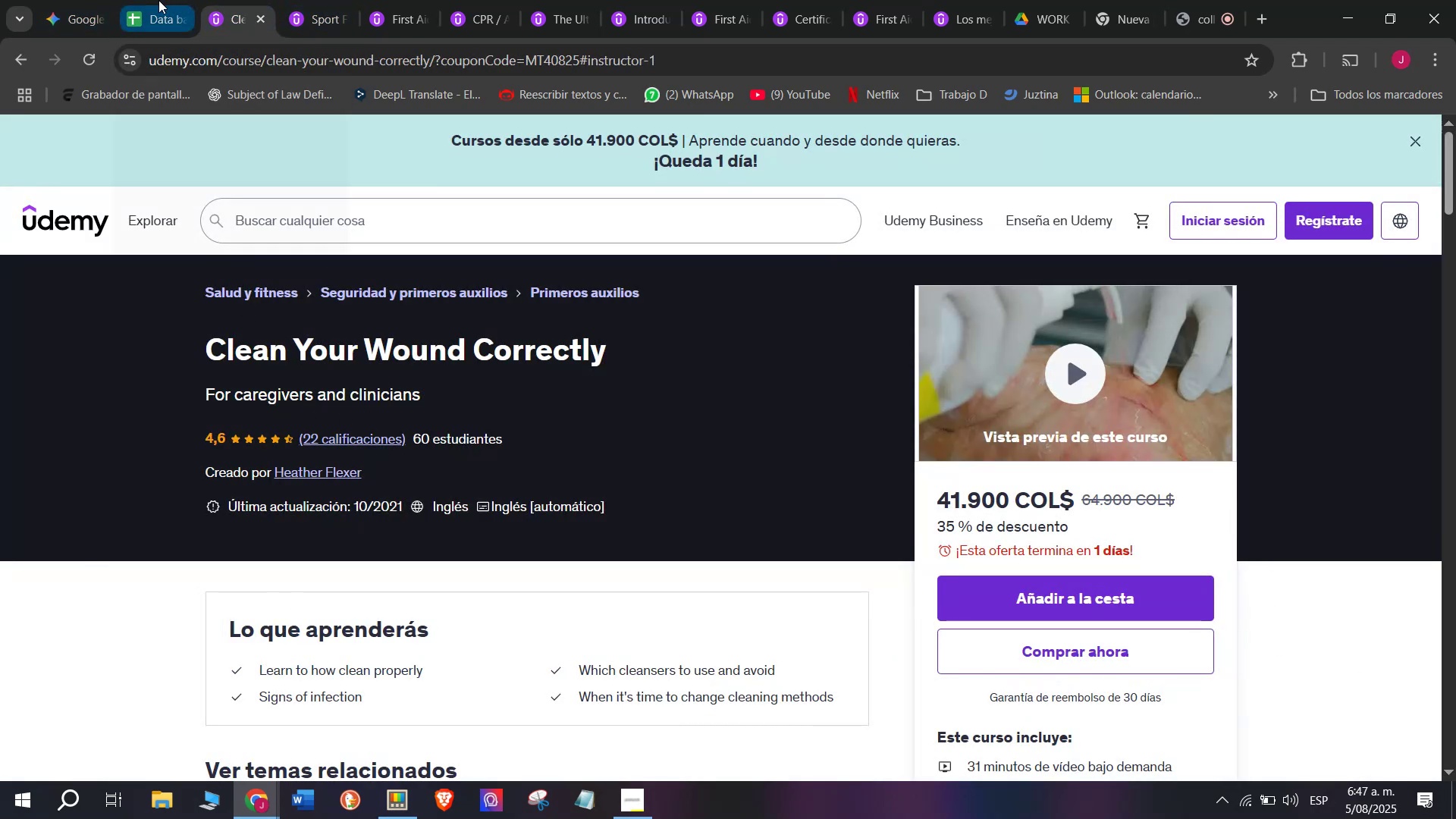 
left_click([158, 0])
 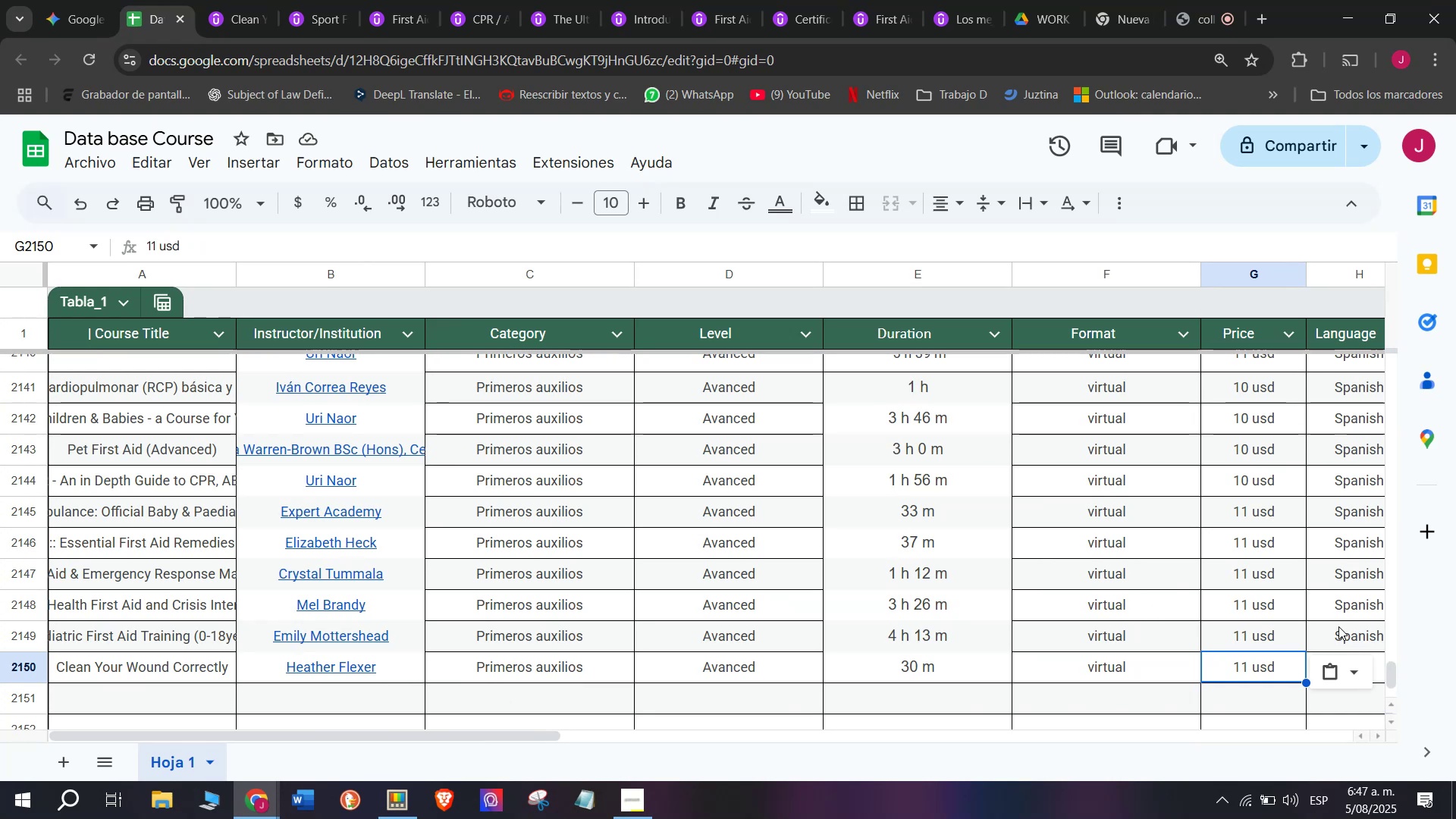 
left_click([1350, 634])
 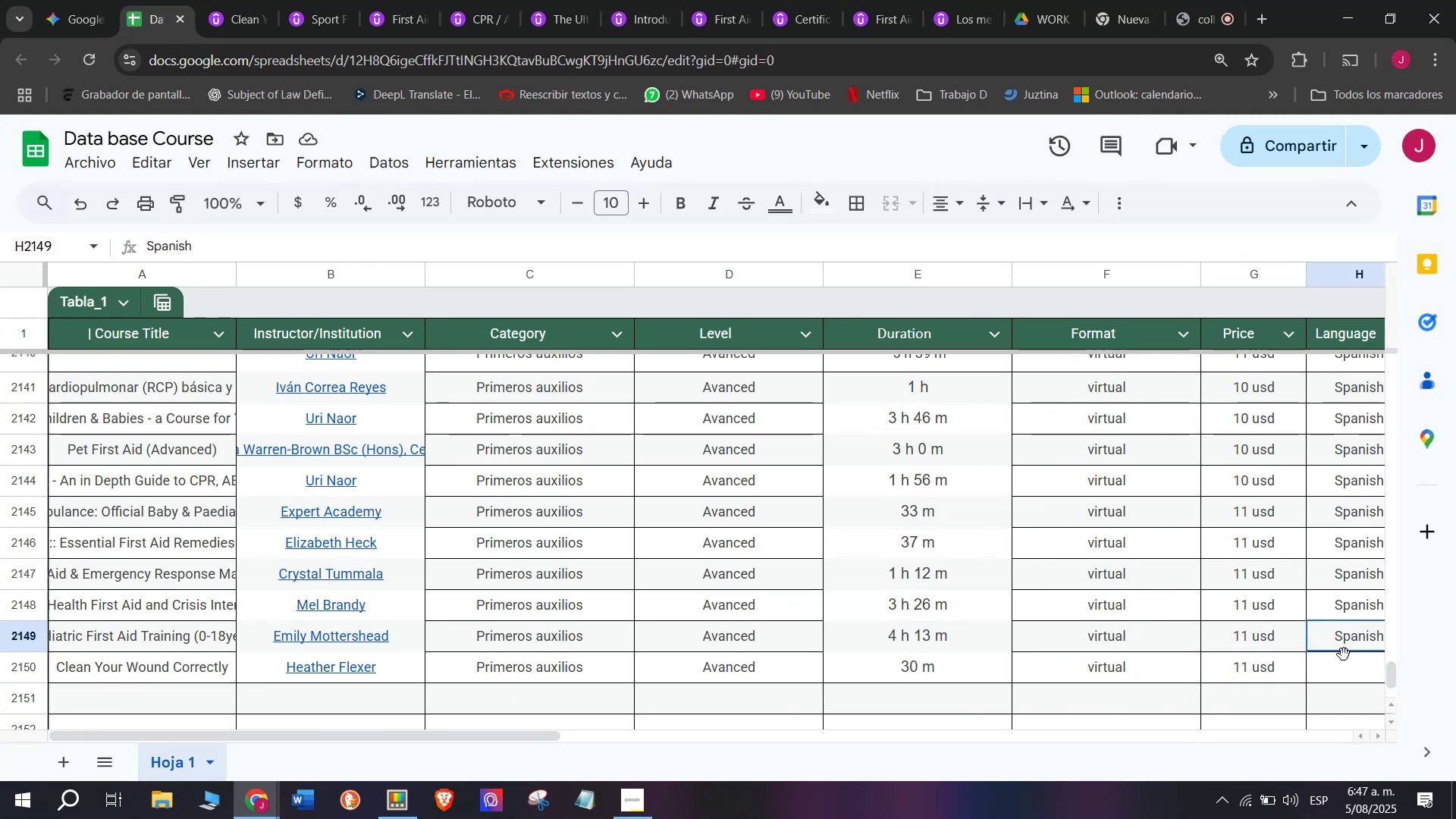 
key(Break)
 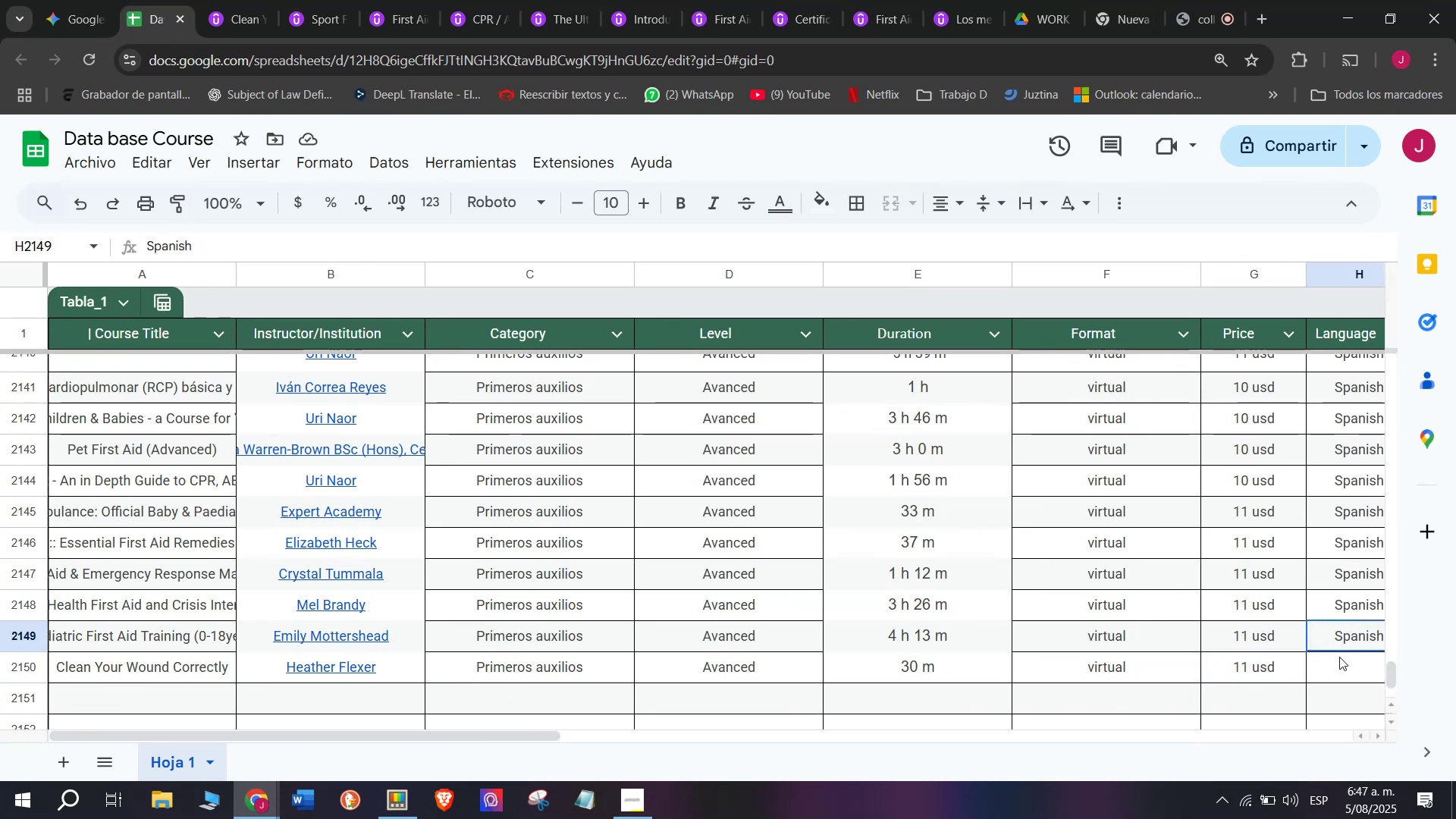 
key(Control+ControlLeft)
 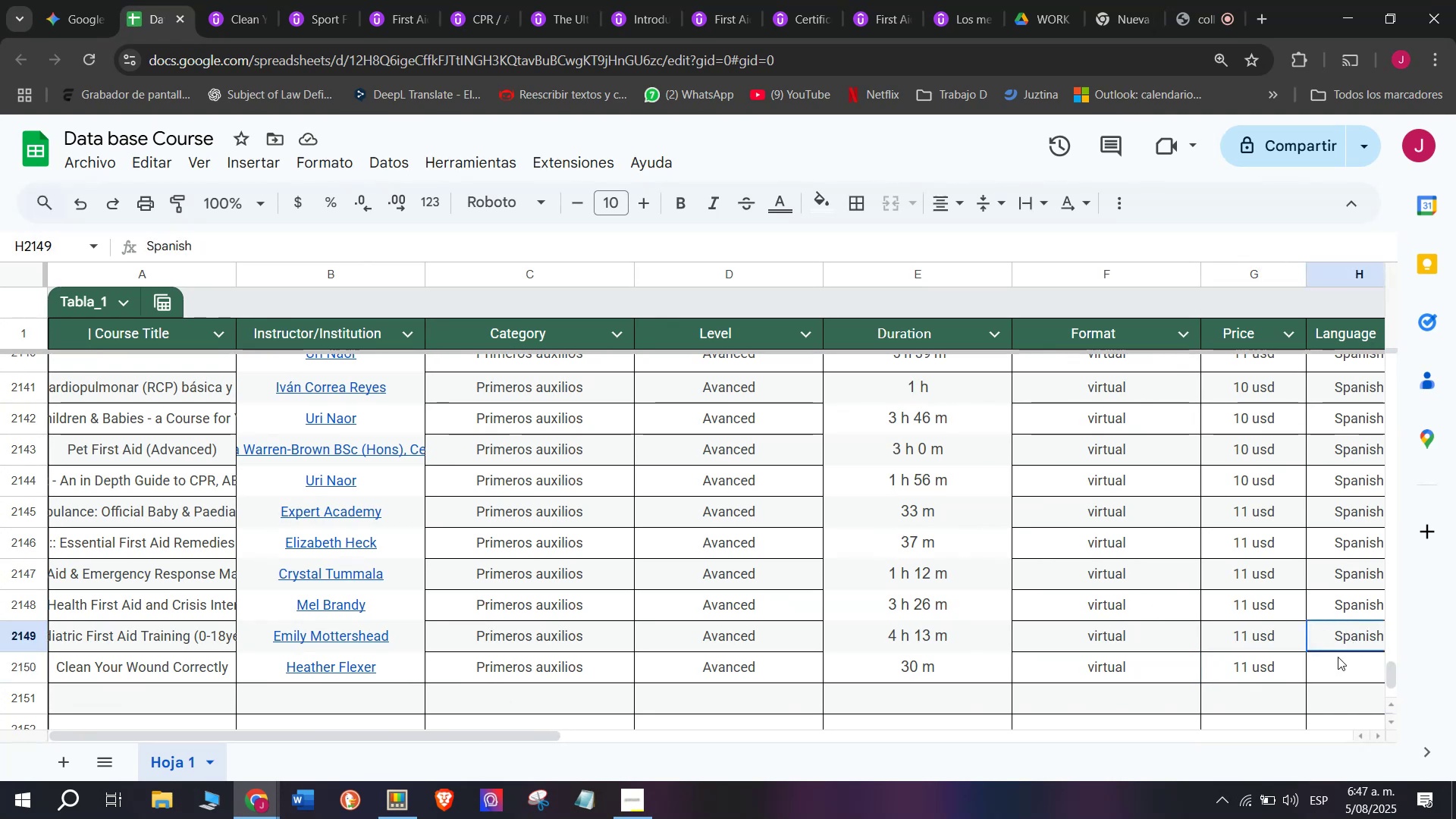 
key(Control+C)
 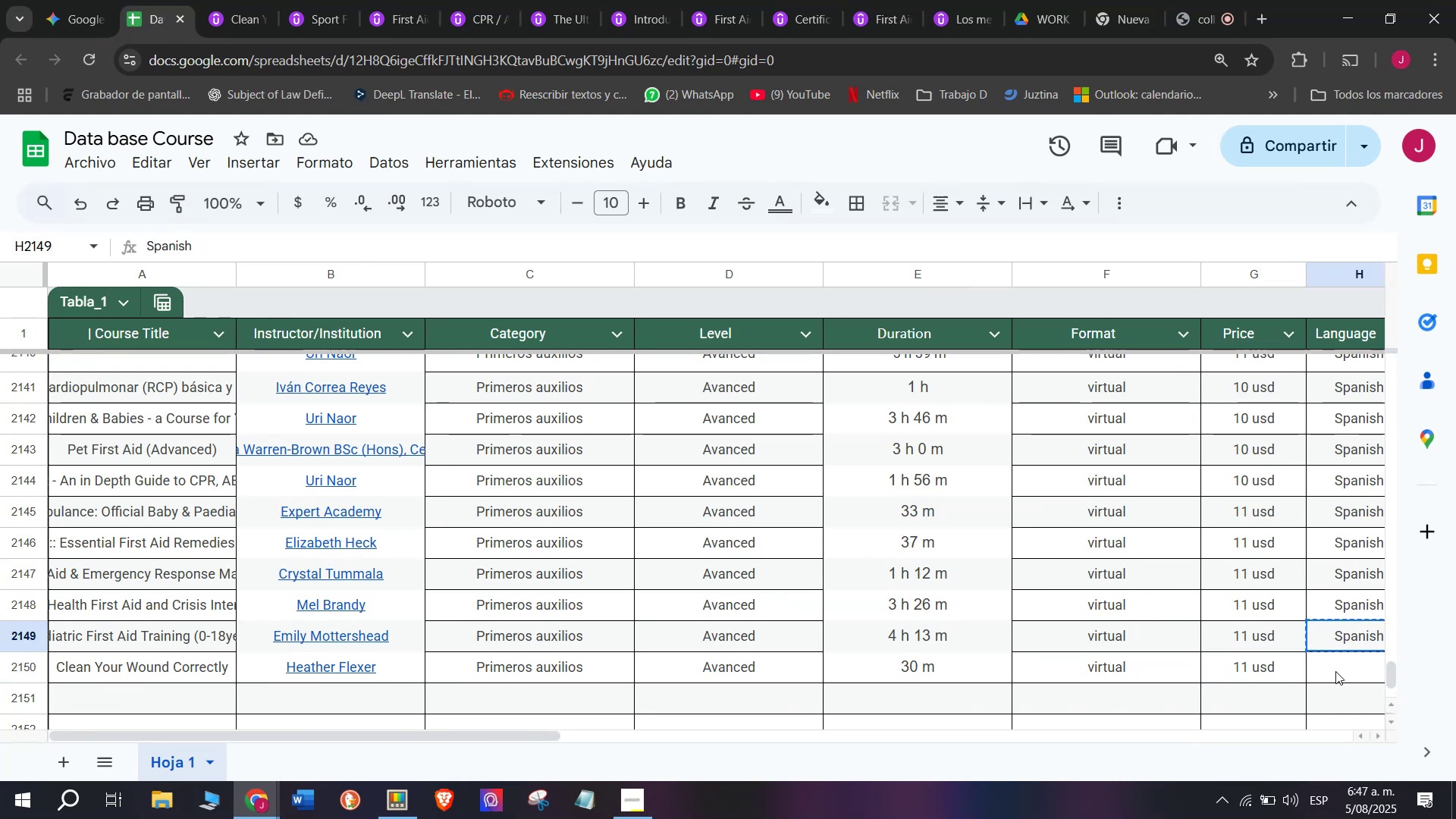 
key(Z)
 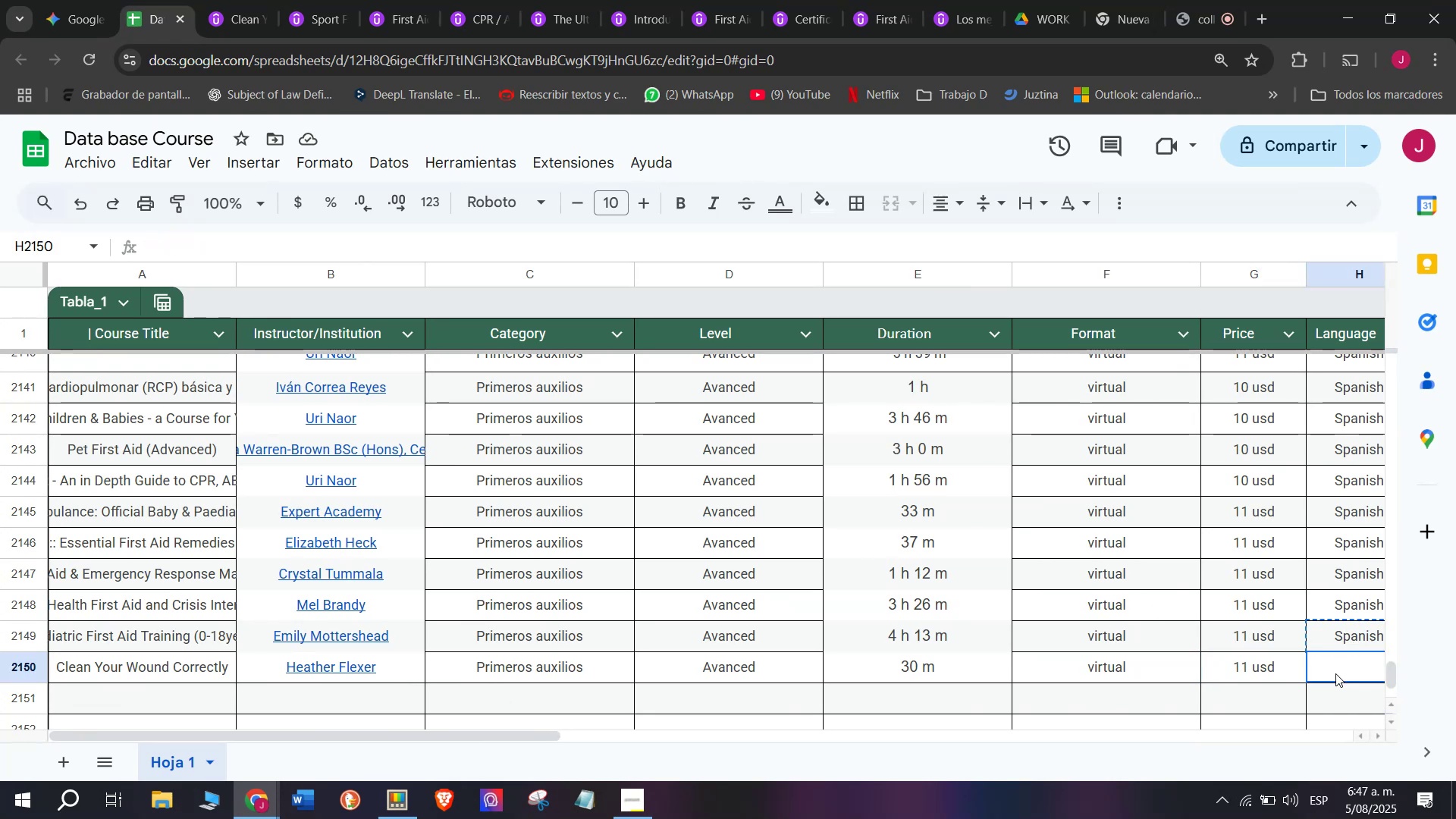 
key(Control+ControlLeft)
 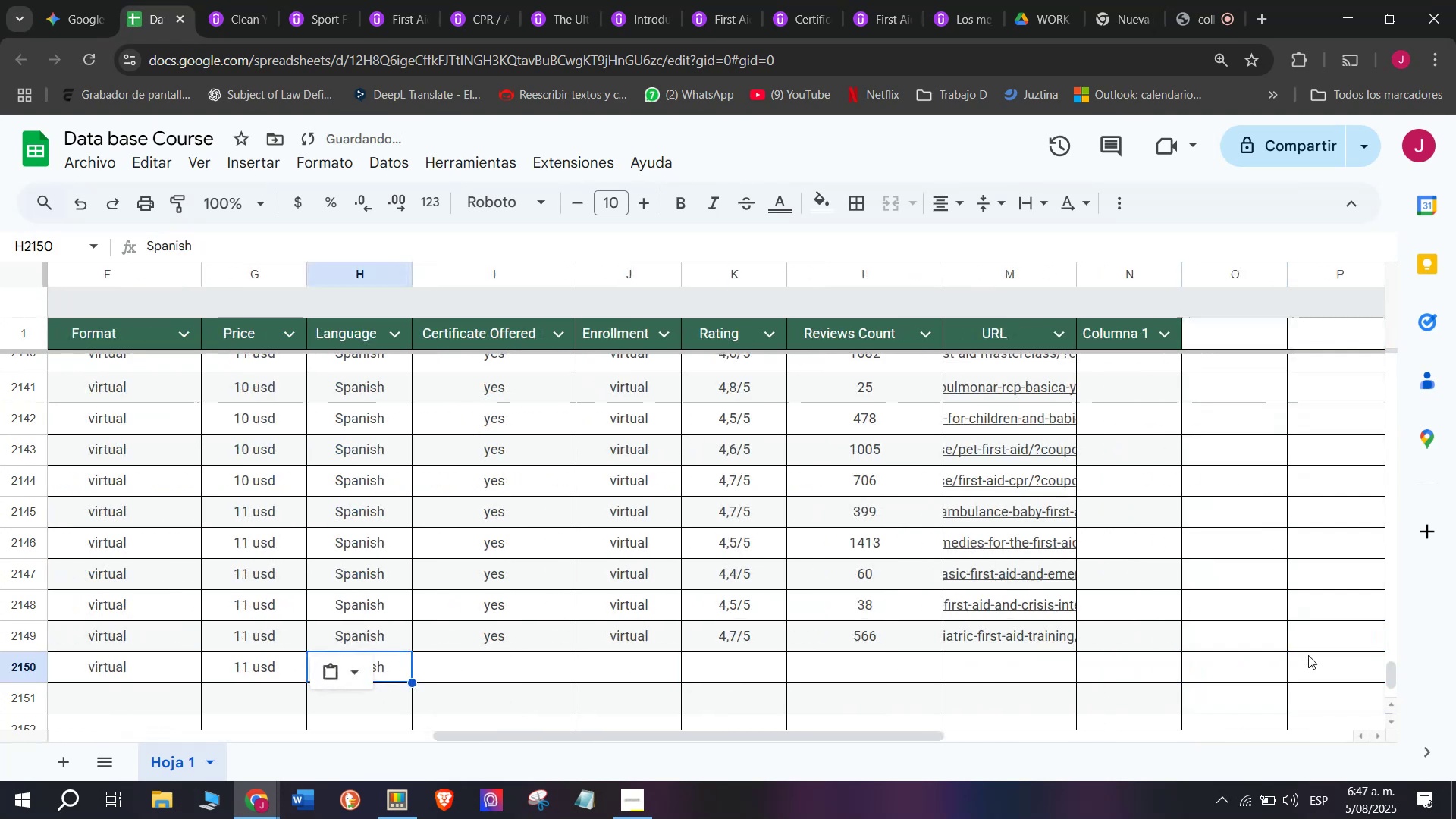 
key(Control+V)
 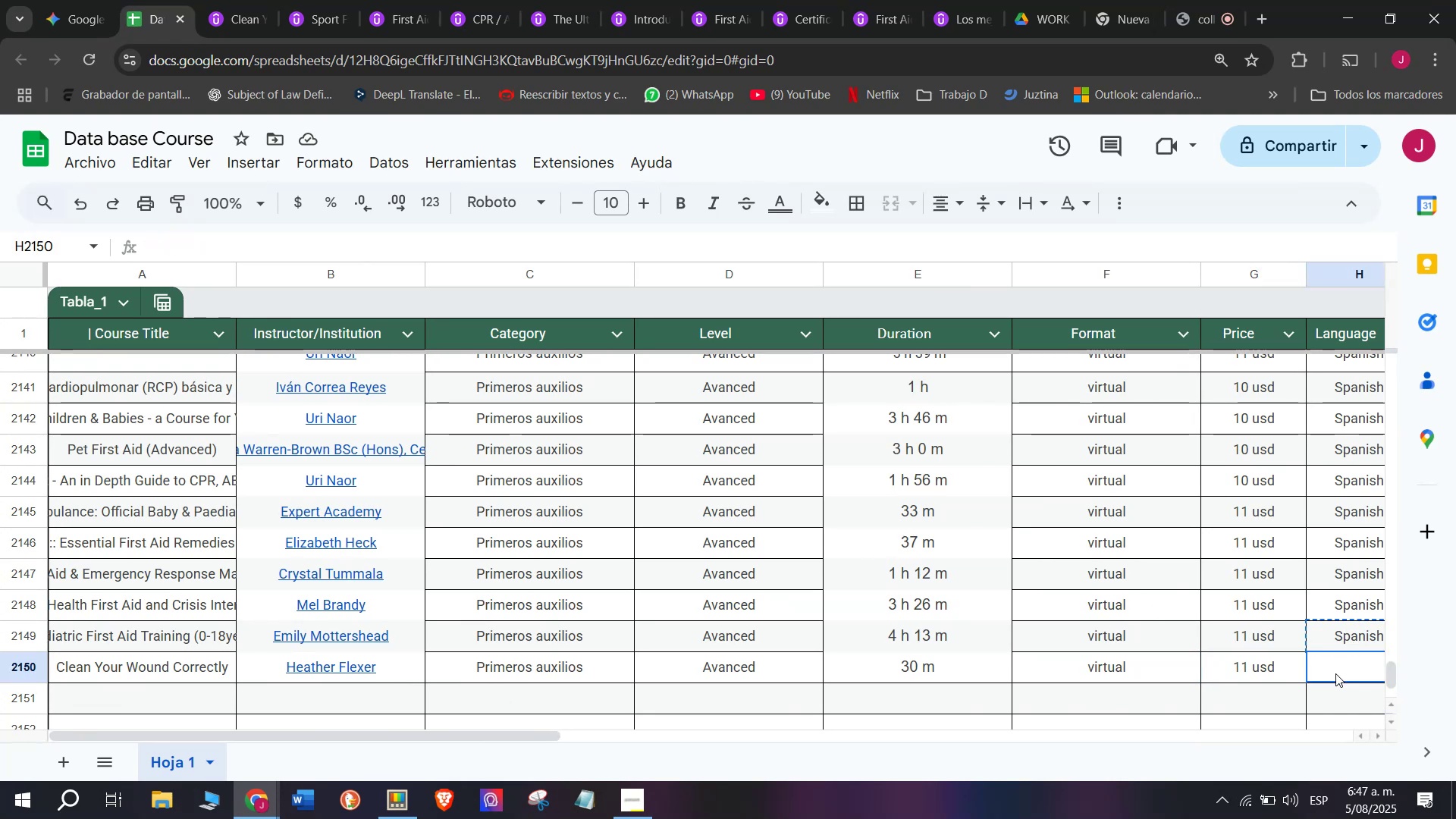 
left_click([1335, 673])
 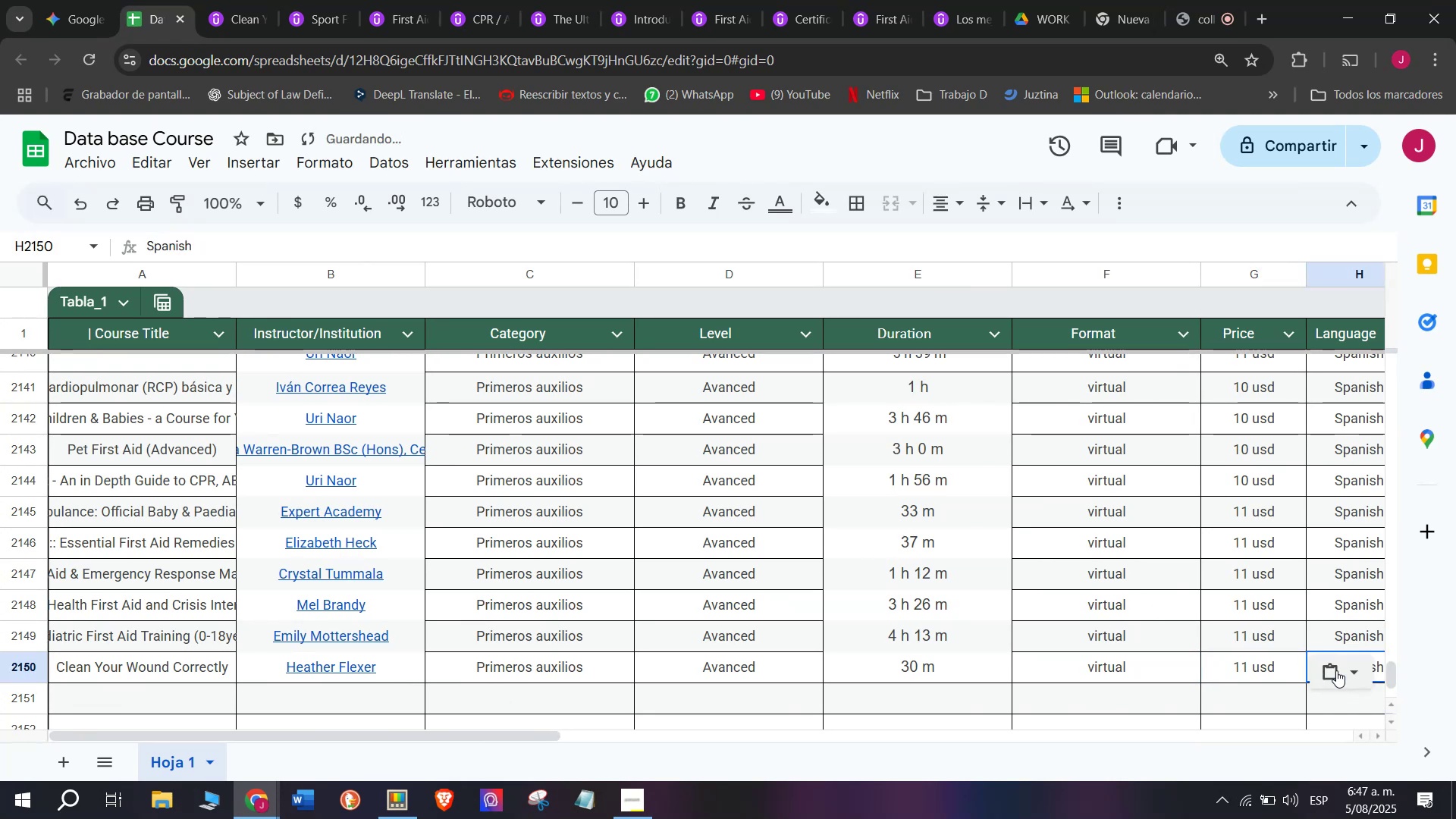 
scroll: coordinate [331, 595], scroll_direction: down, amount: 3.0
 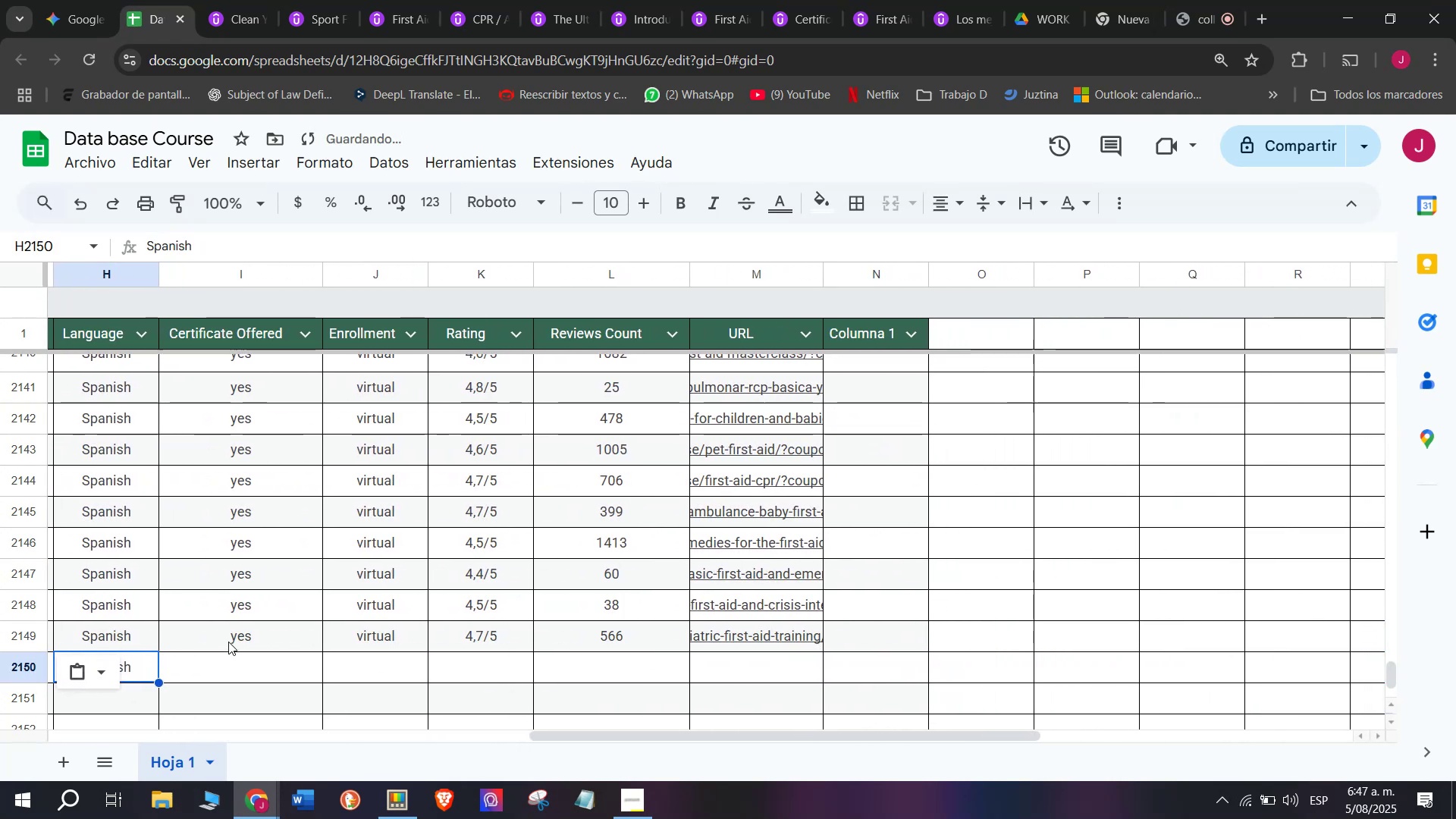 
key(Control+ControlLeft)
 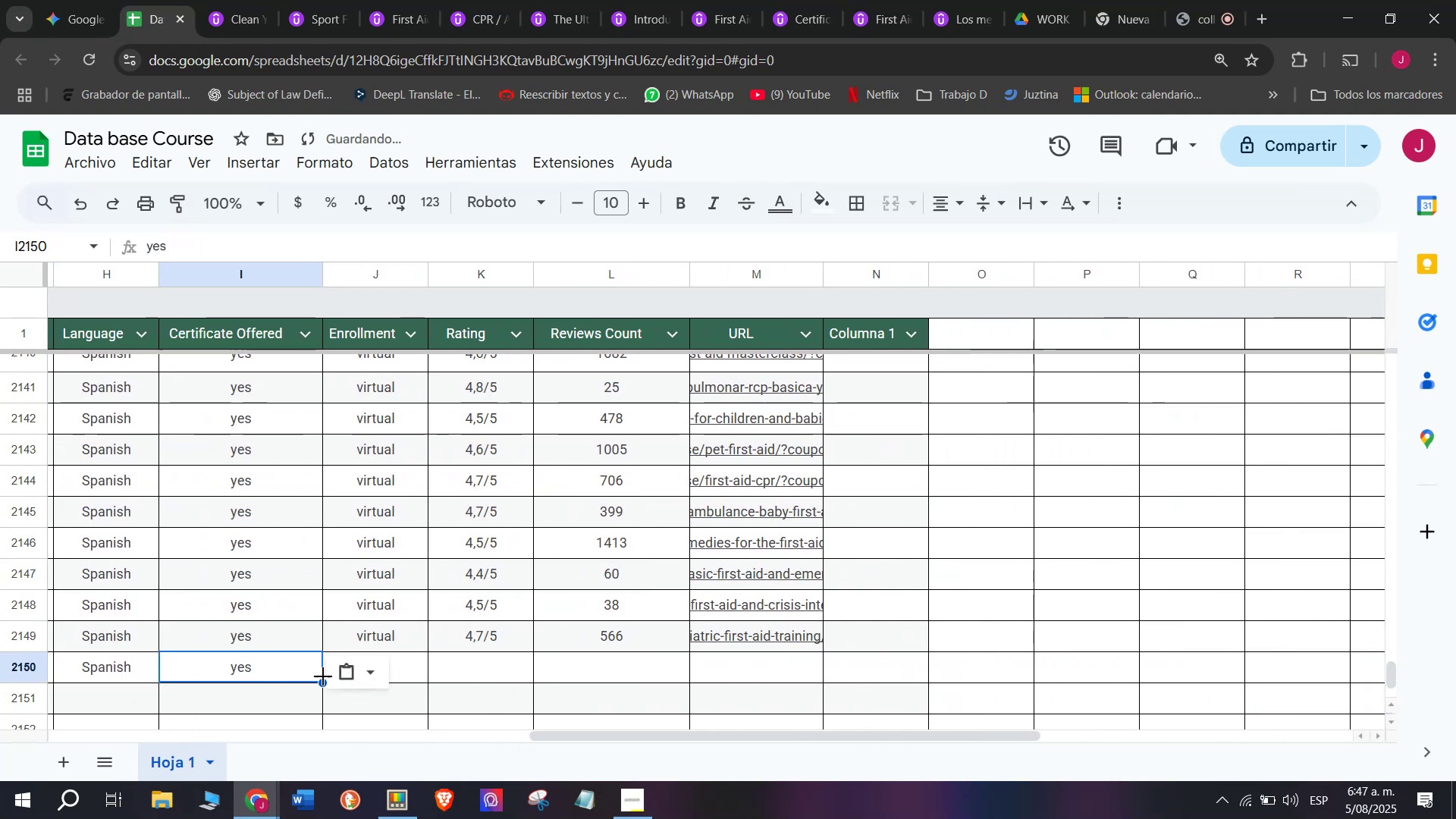 
key(Break)
 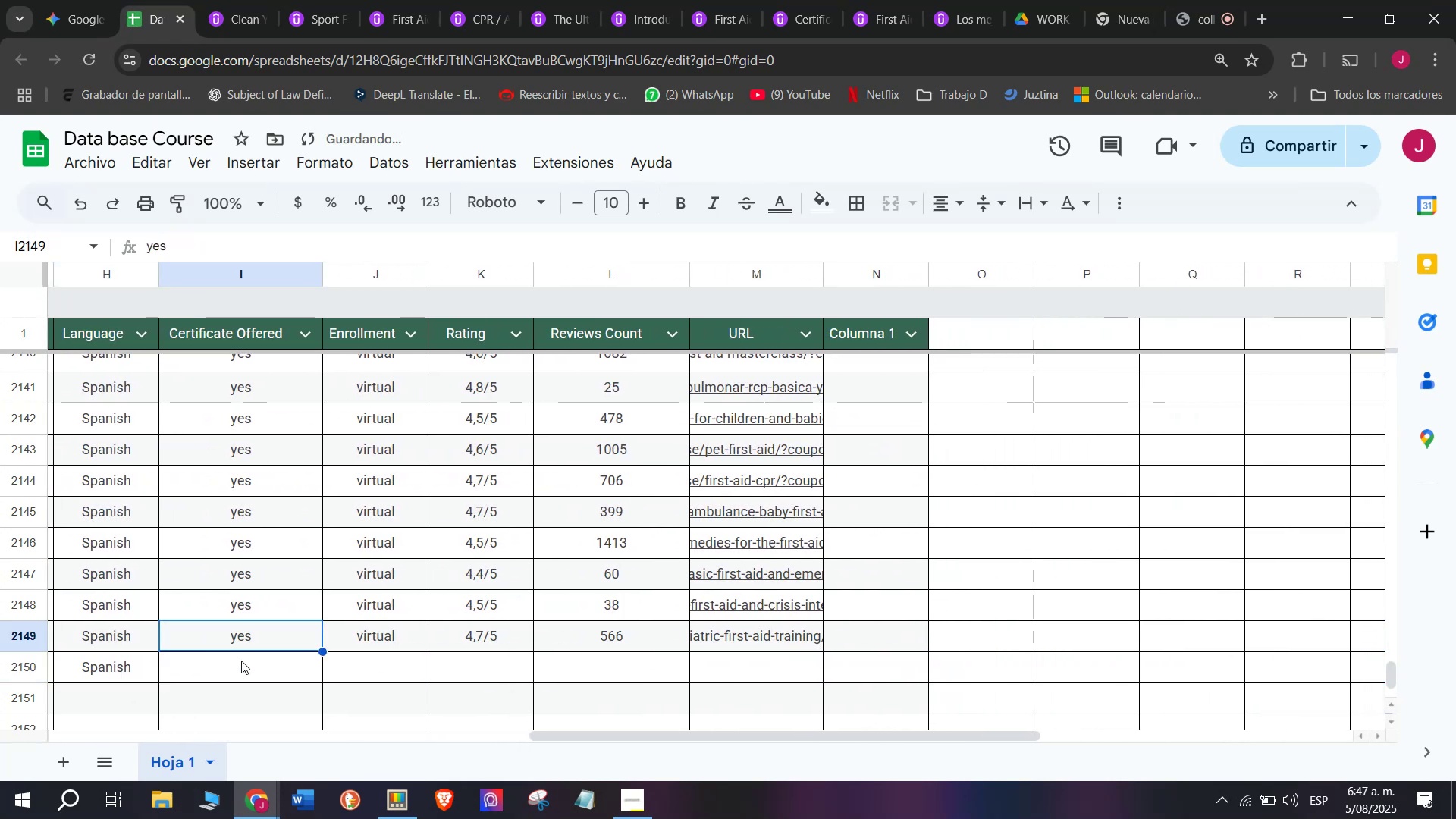 
key(Control+C)
 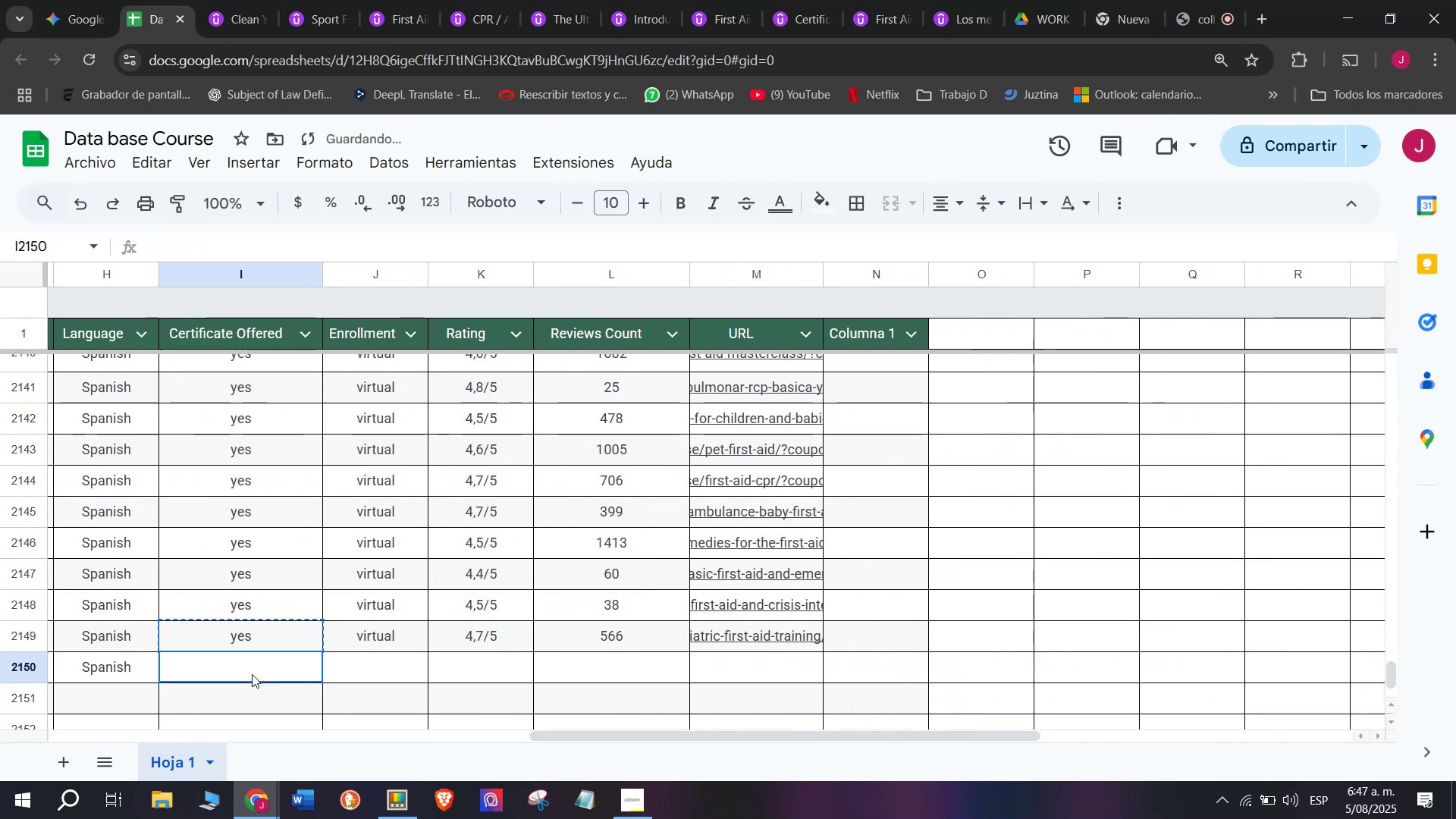 
double_click([252, 674])
 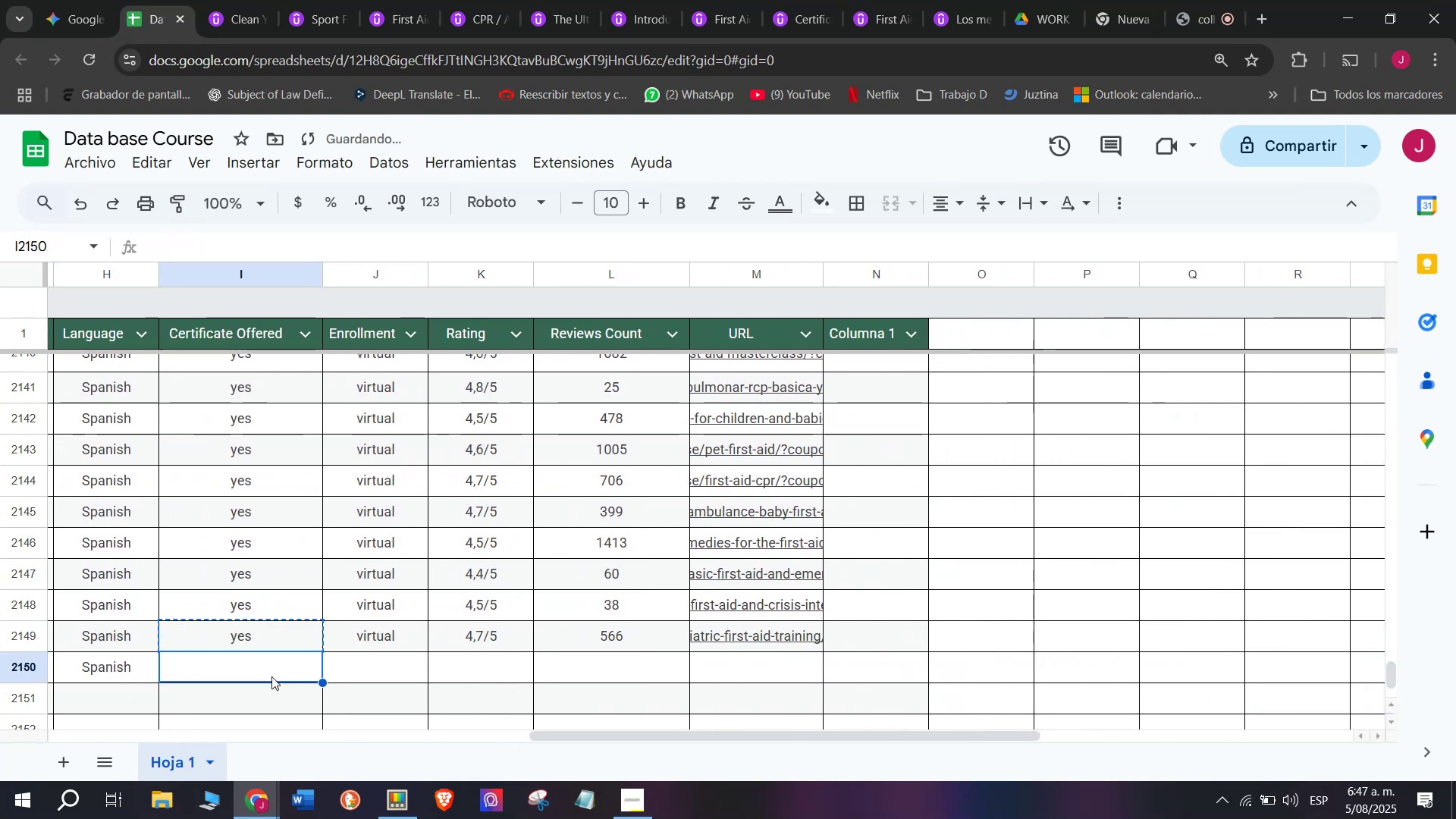 
key(Control+ControlLeft)
 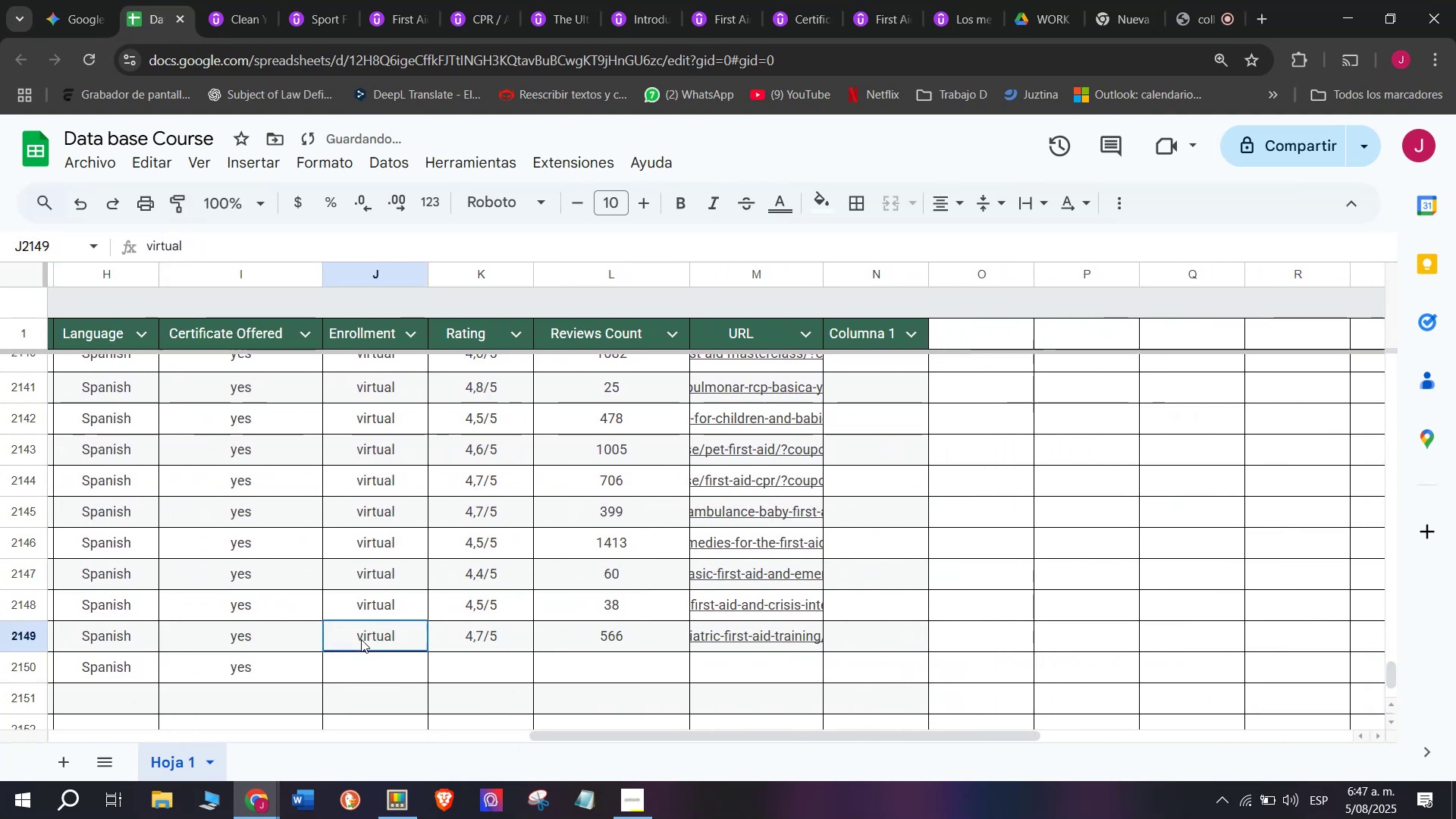 
key(Z)
 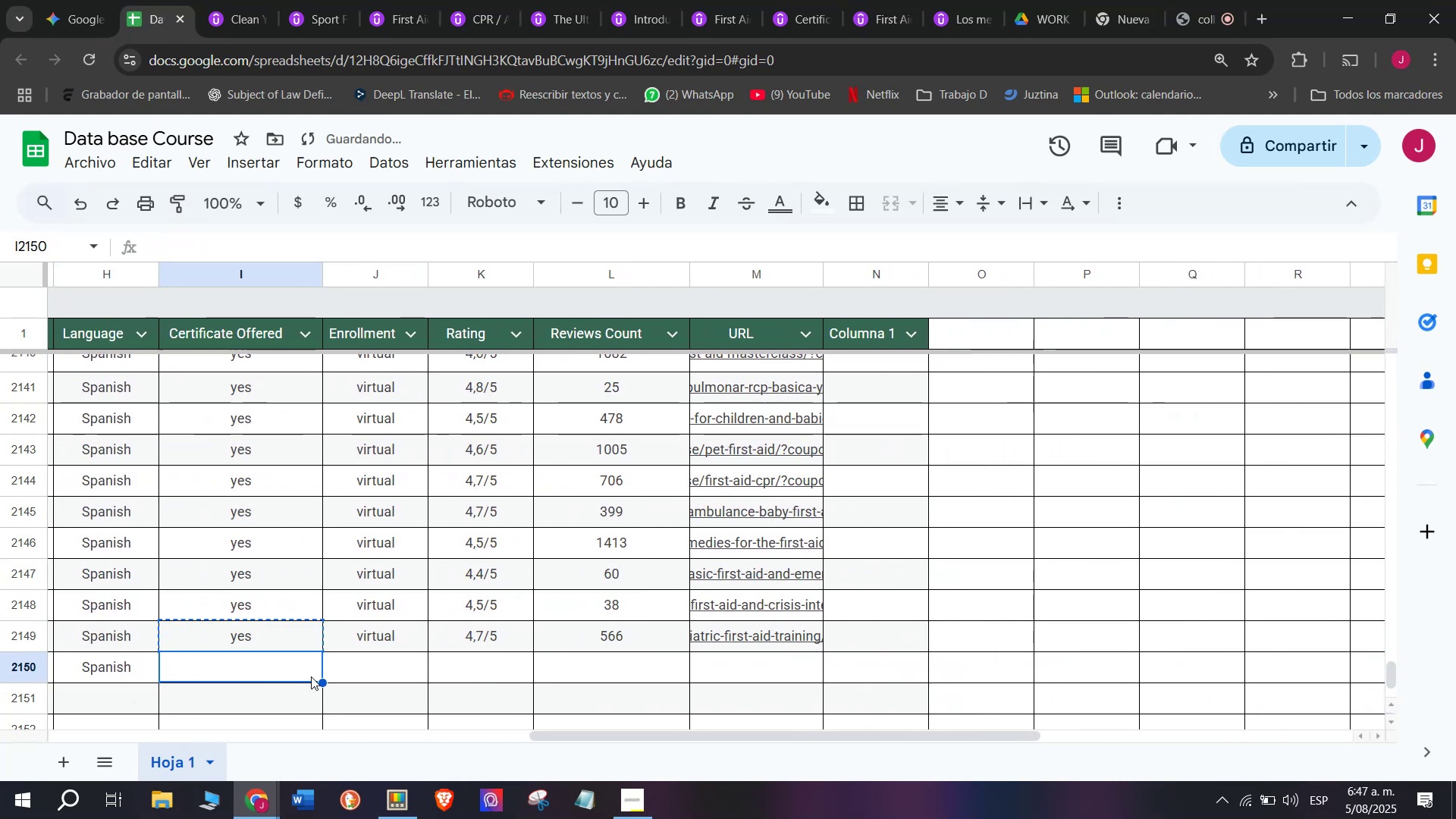 
key(Control+V)
 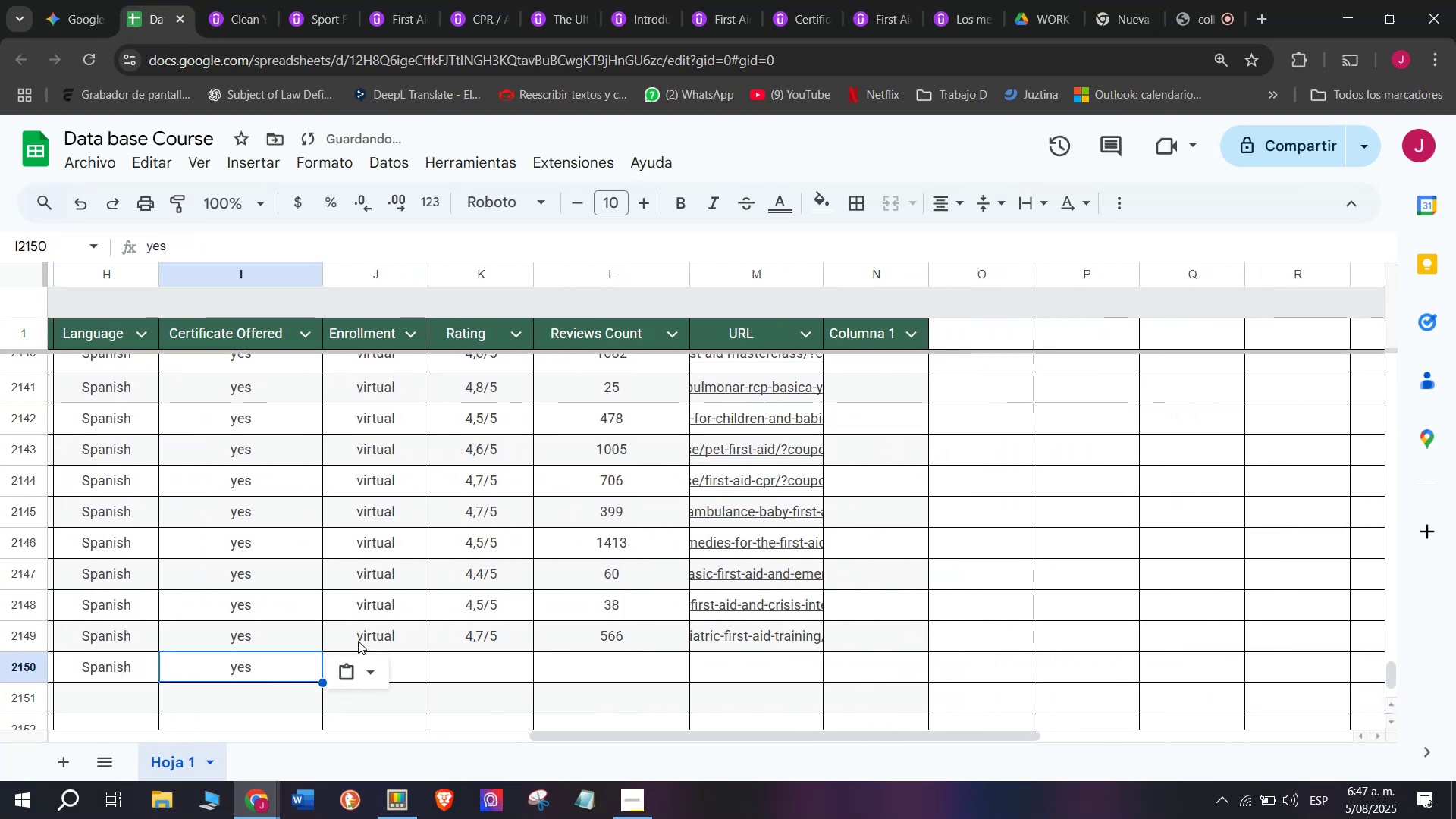 
left_click([361, 639])
 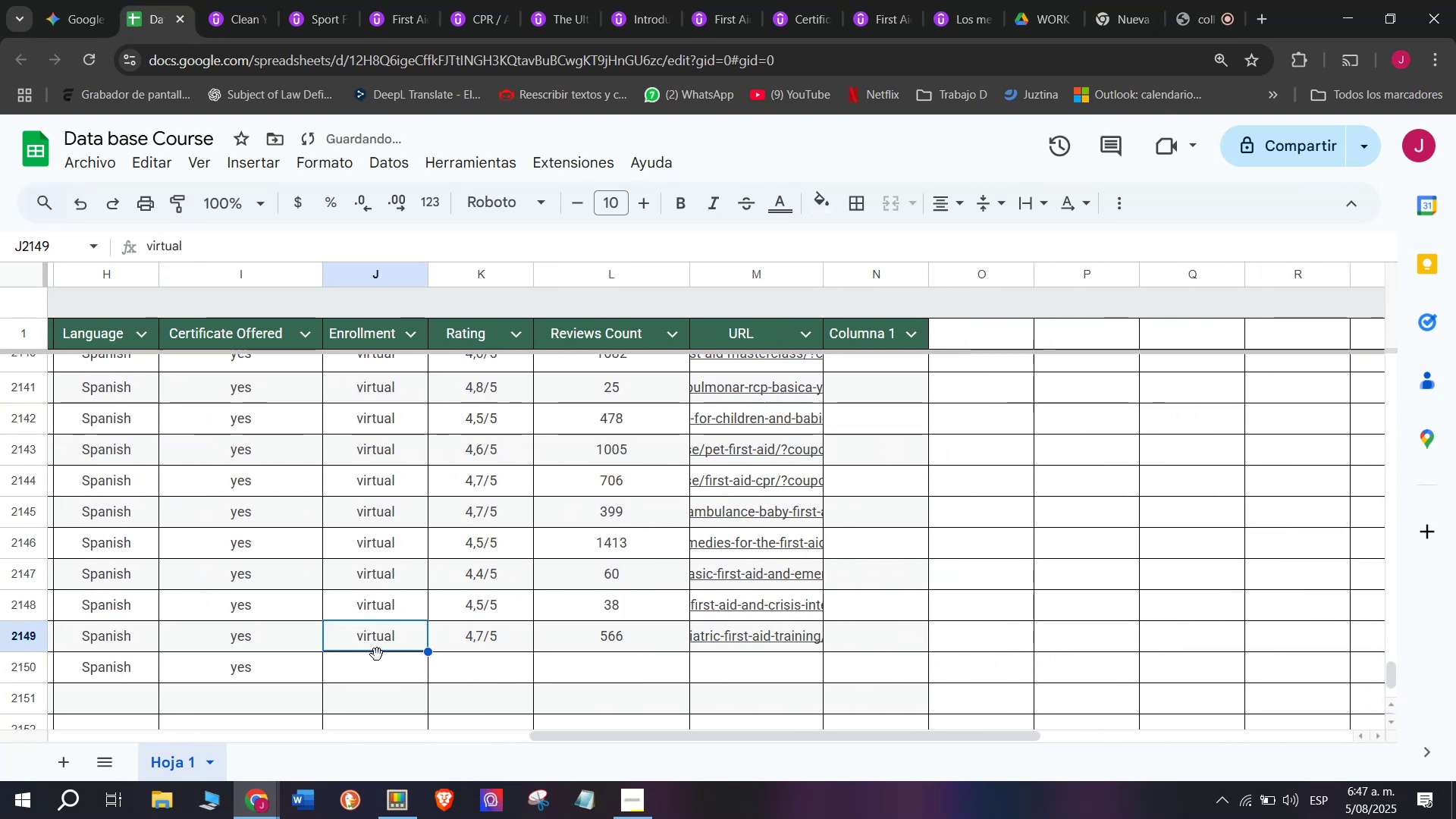 
key(Break)
 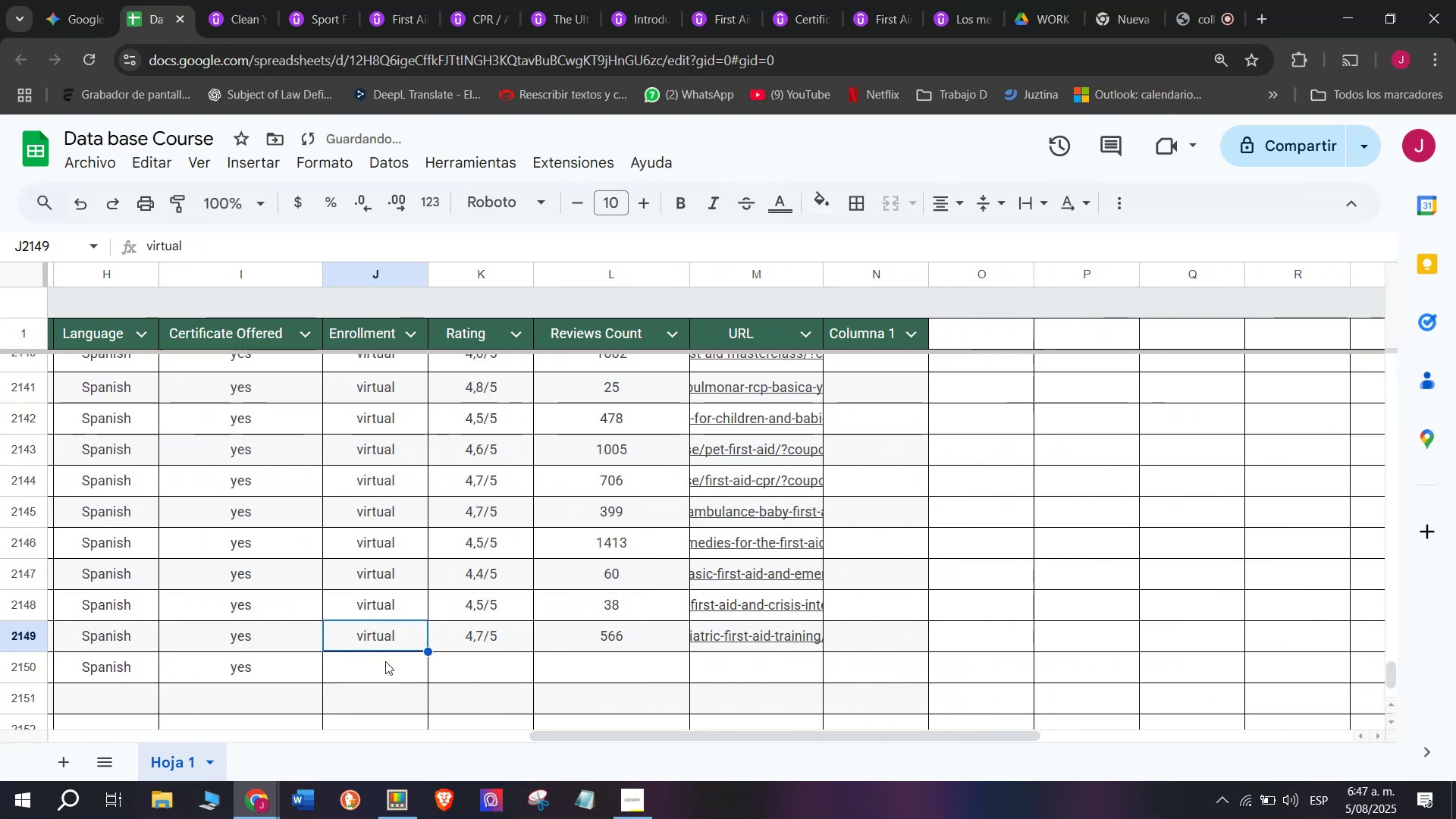 
key(Control+ControlLeft)
 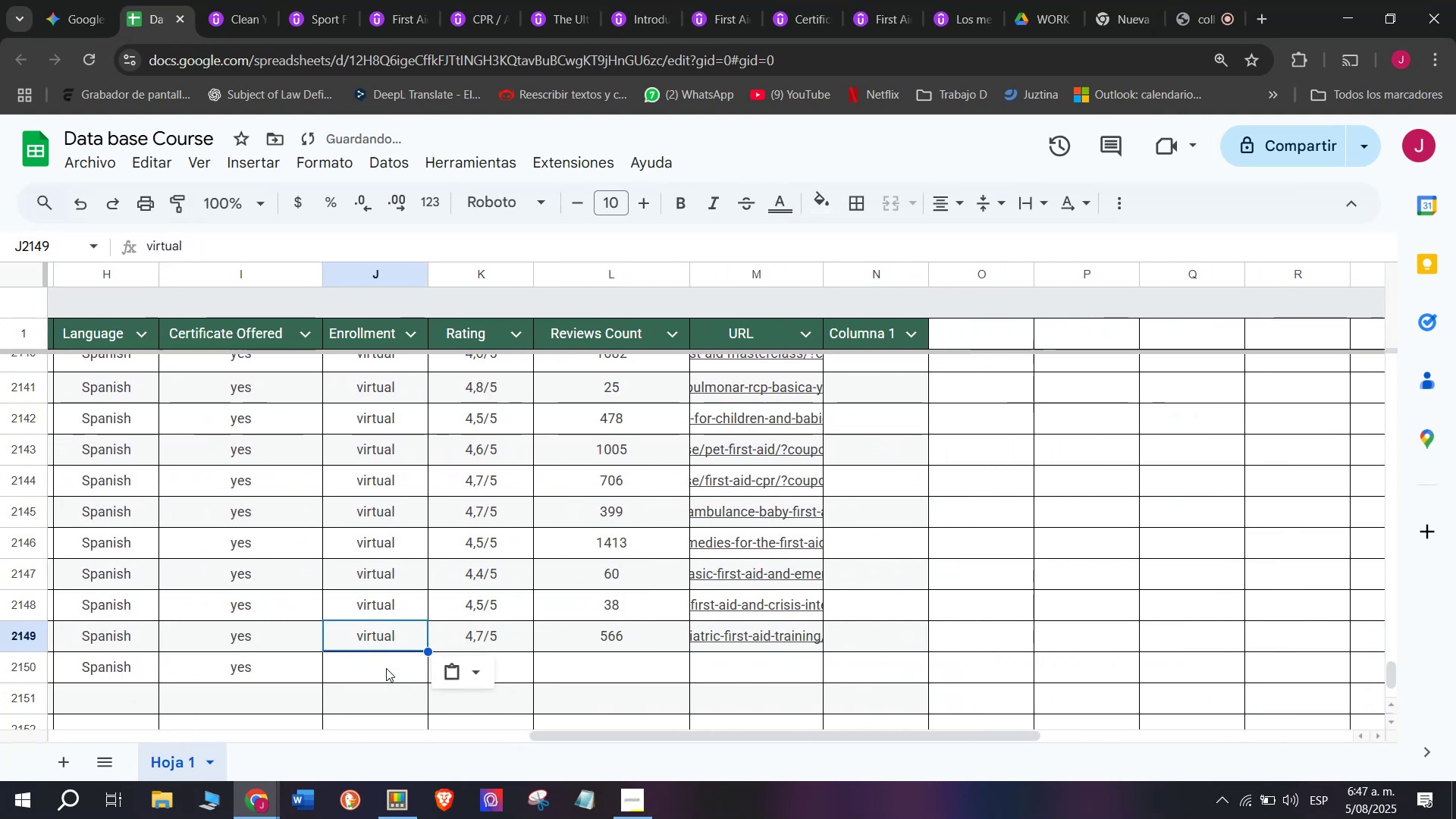 
key(Control+C)
 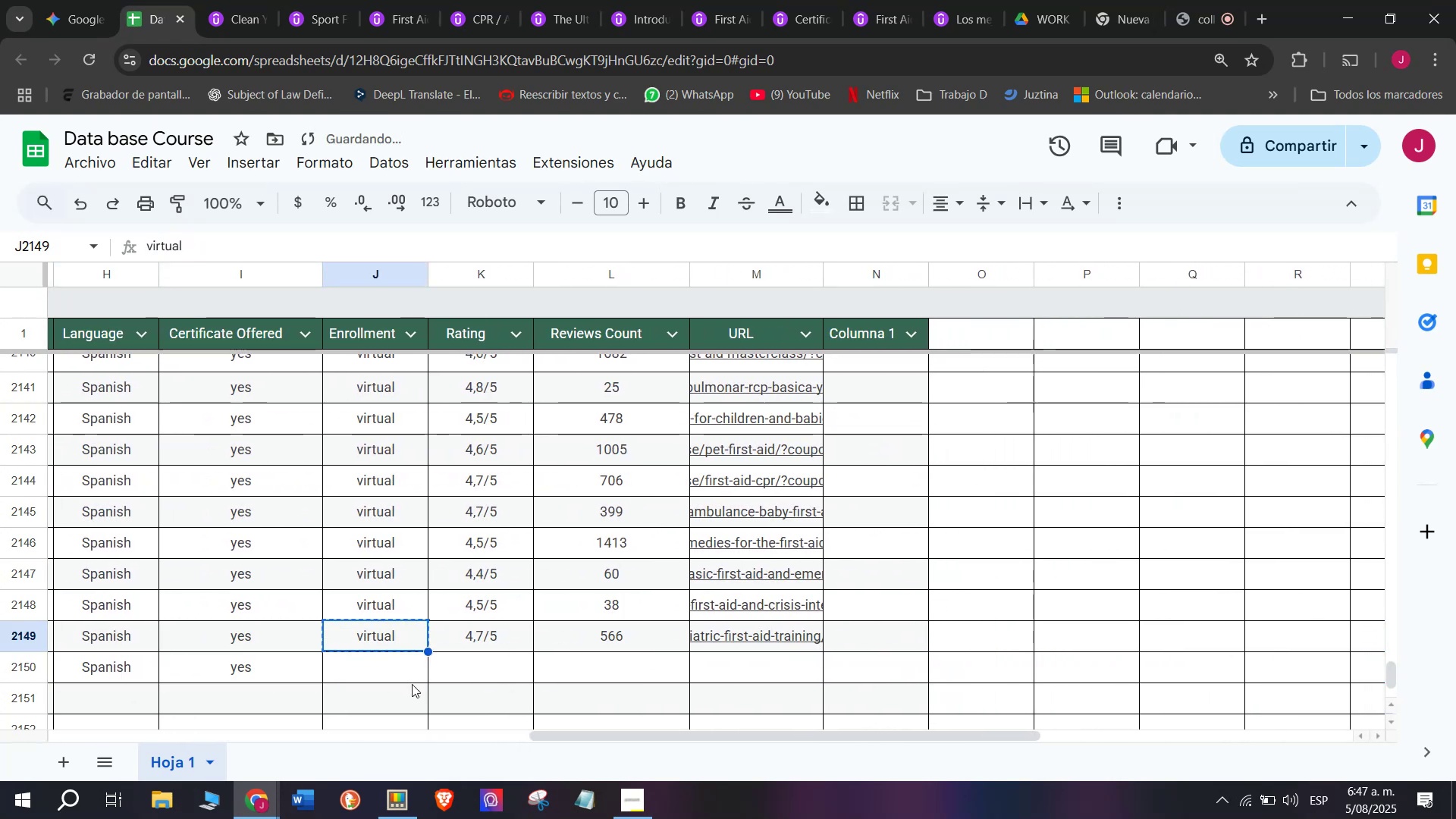 
key(Z)
 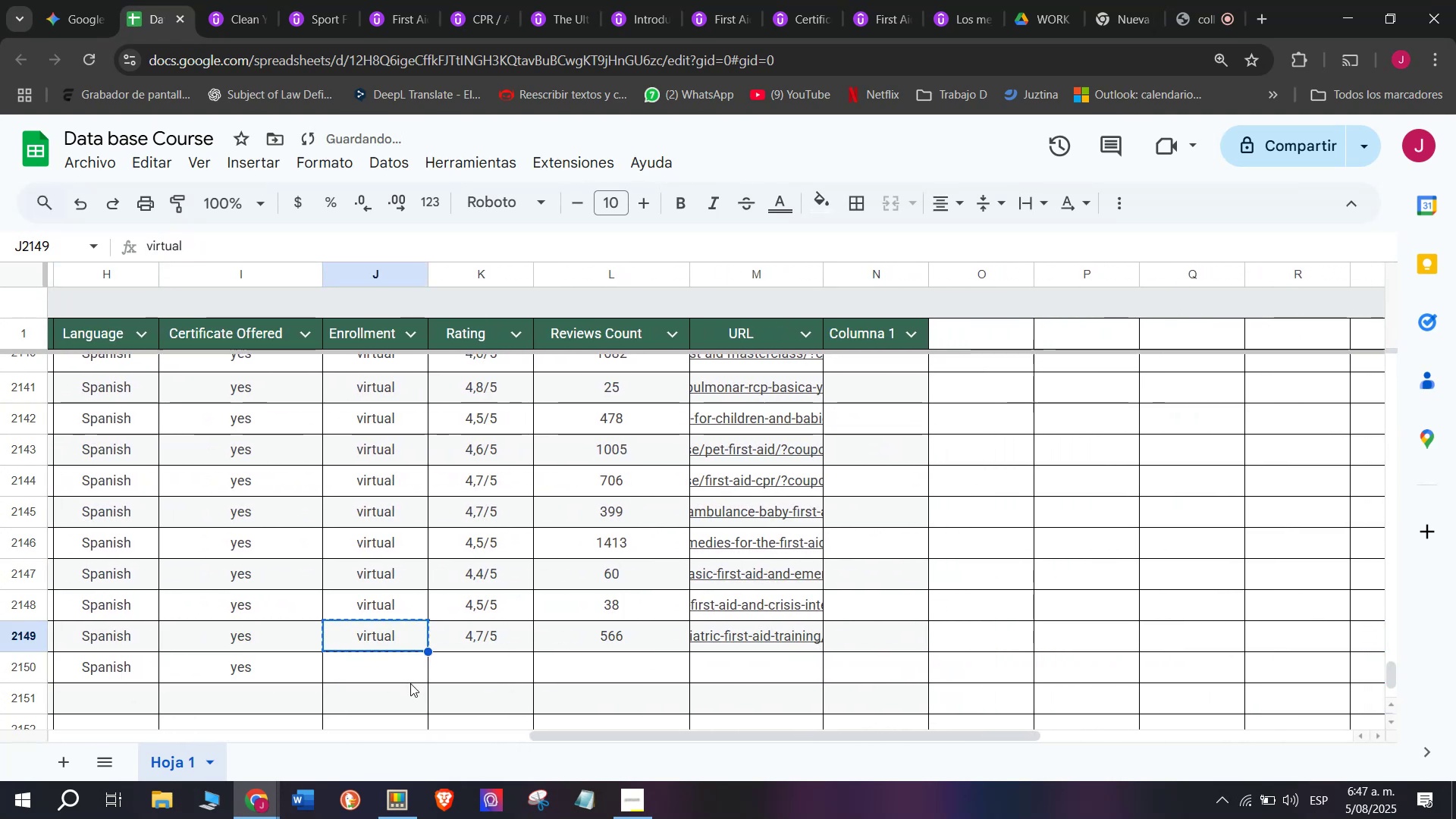 
key(Control+ControlLeft)
 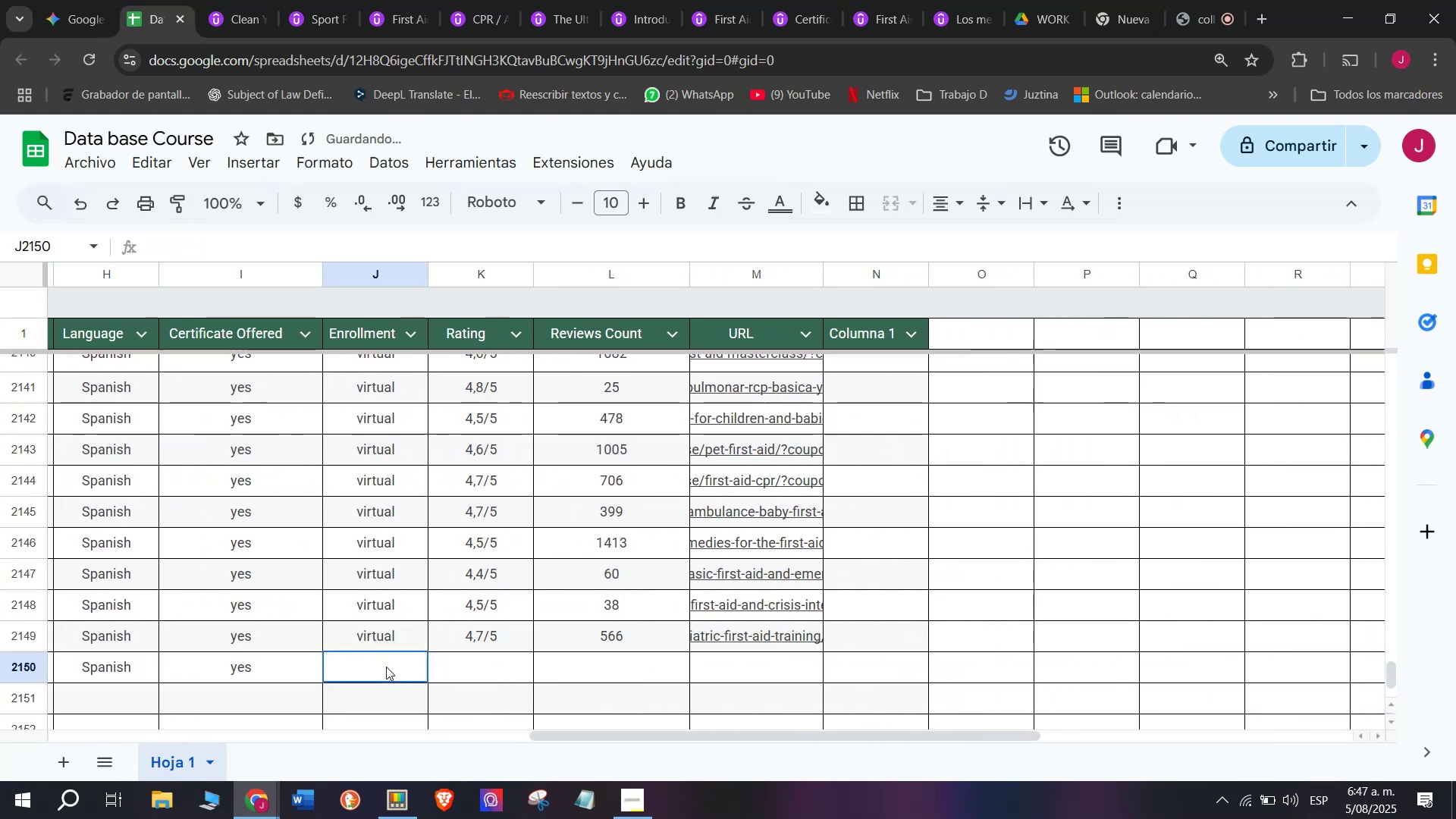 
key(Control+V)
 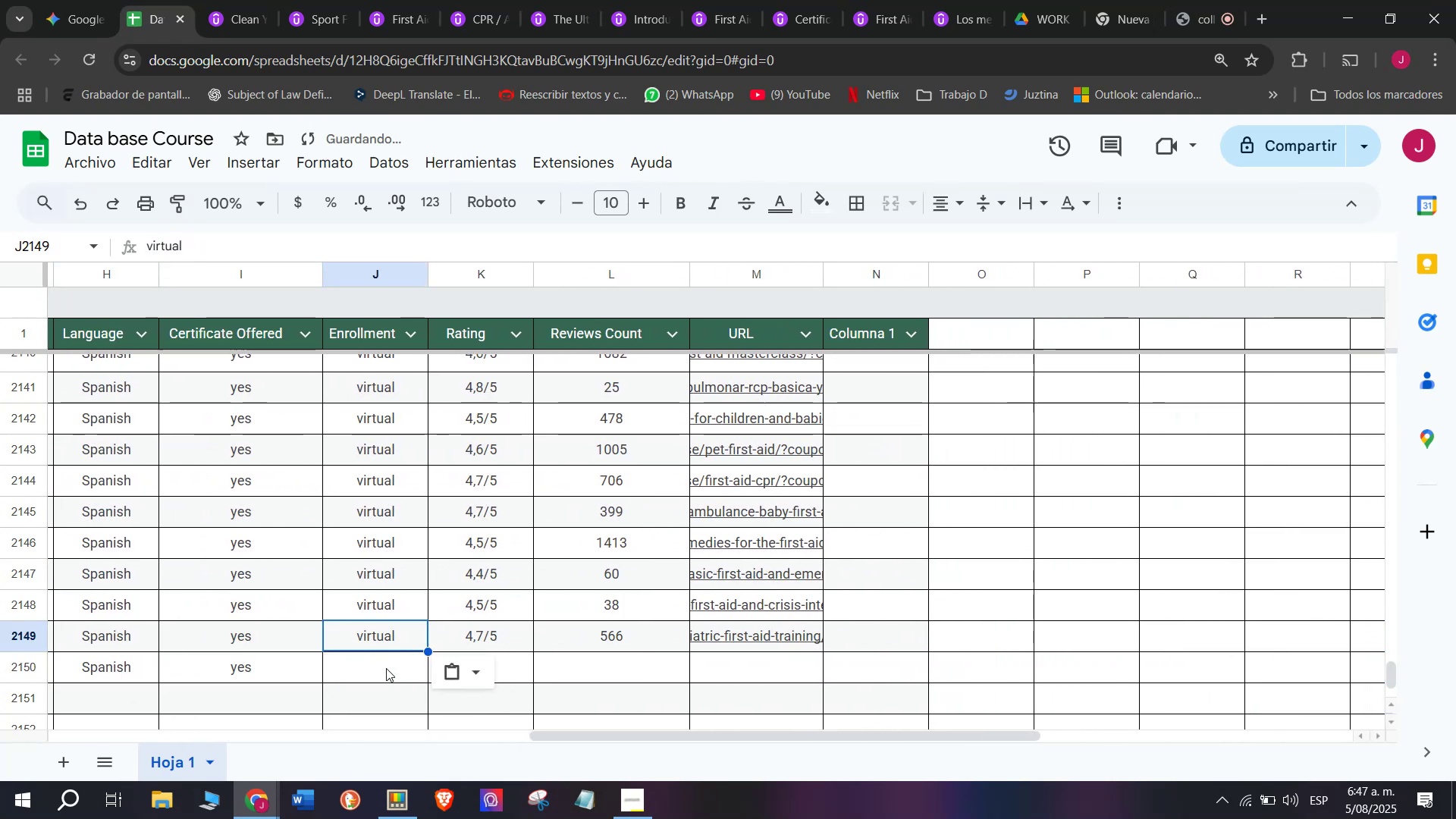 
left_click([386, 667])
 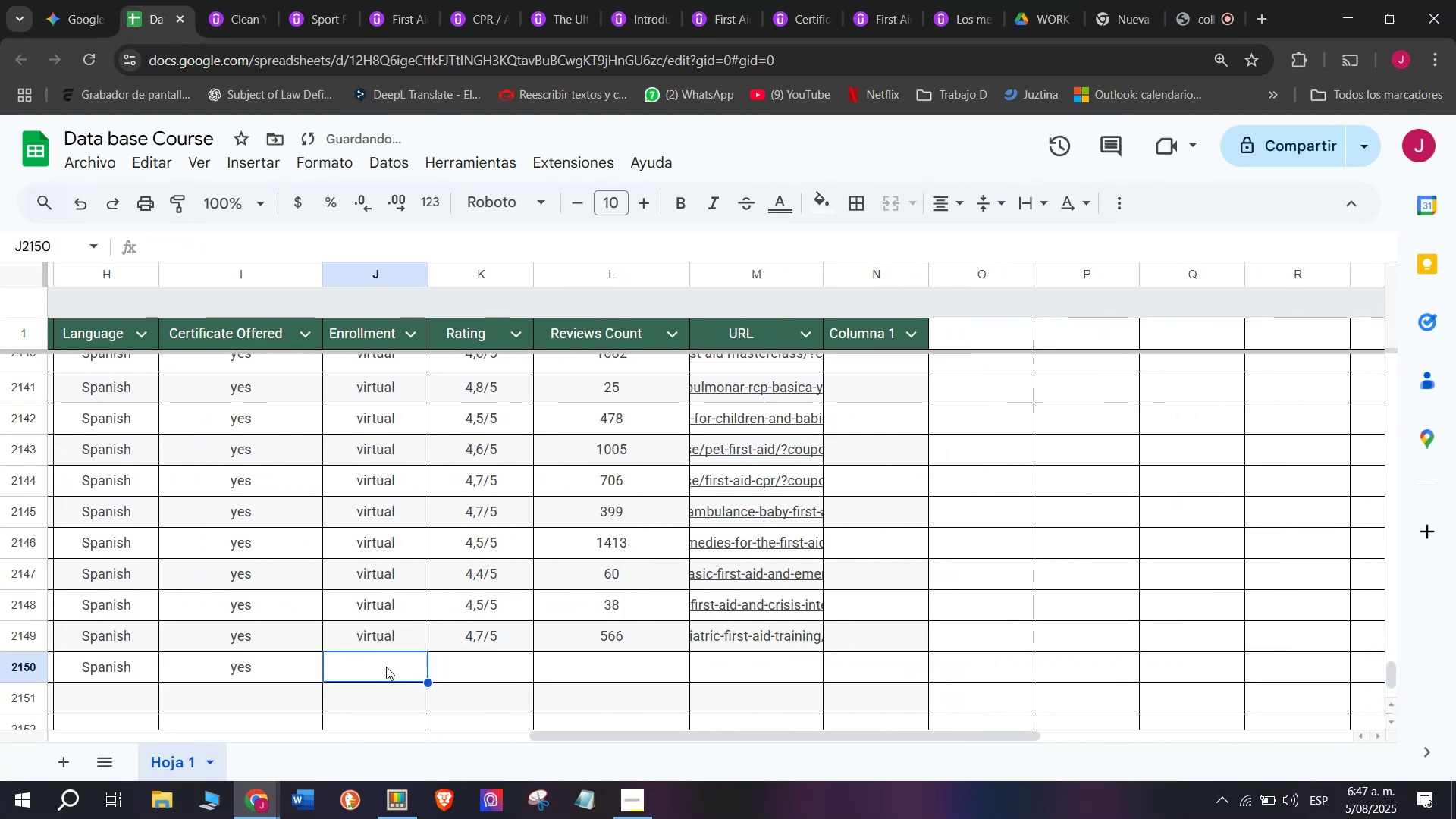 
key(Control+ControlLeft)
 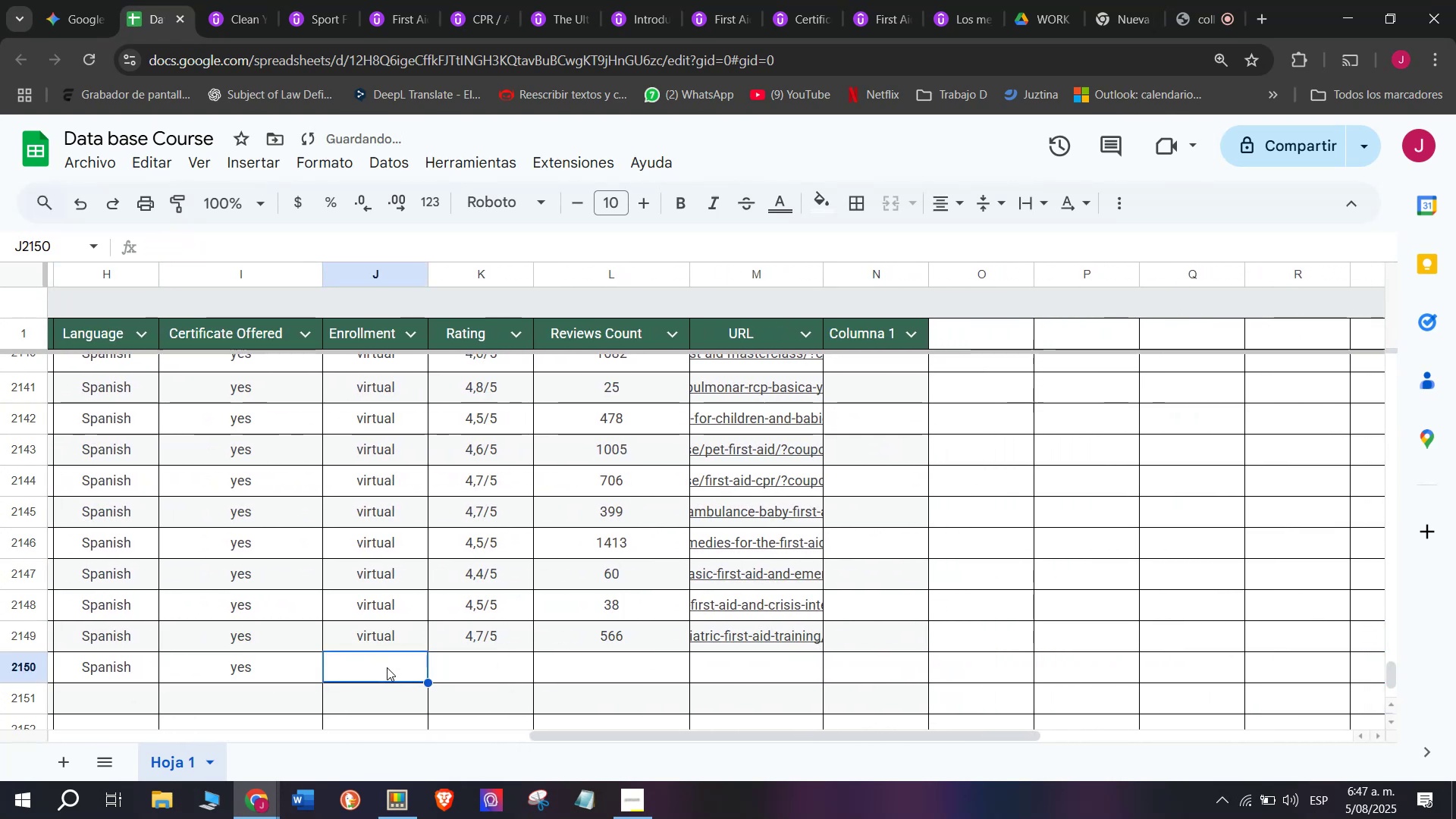 
key(Z)
 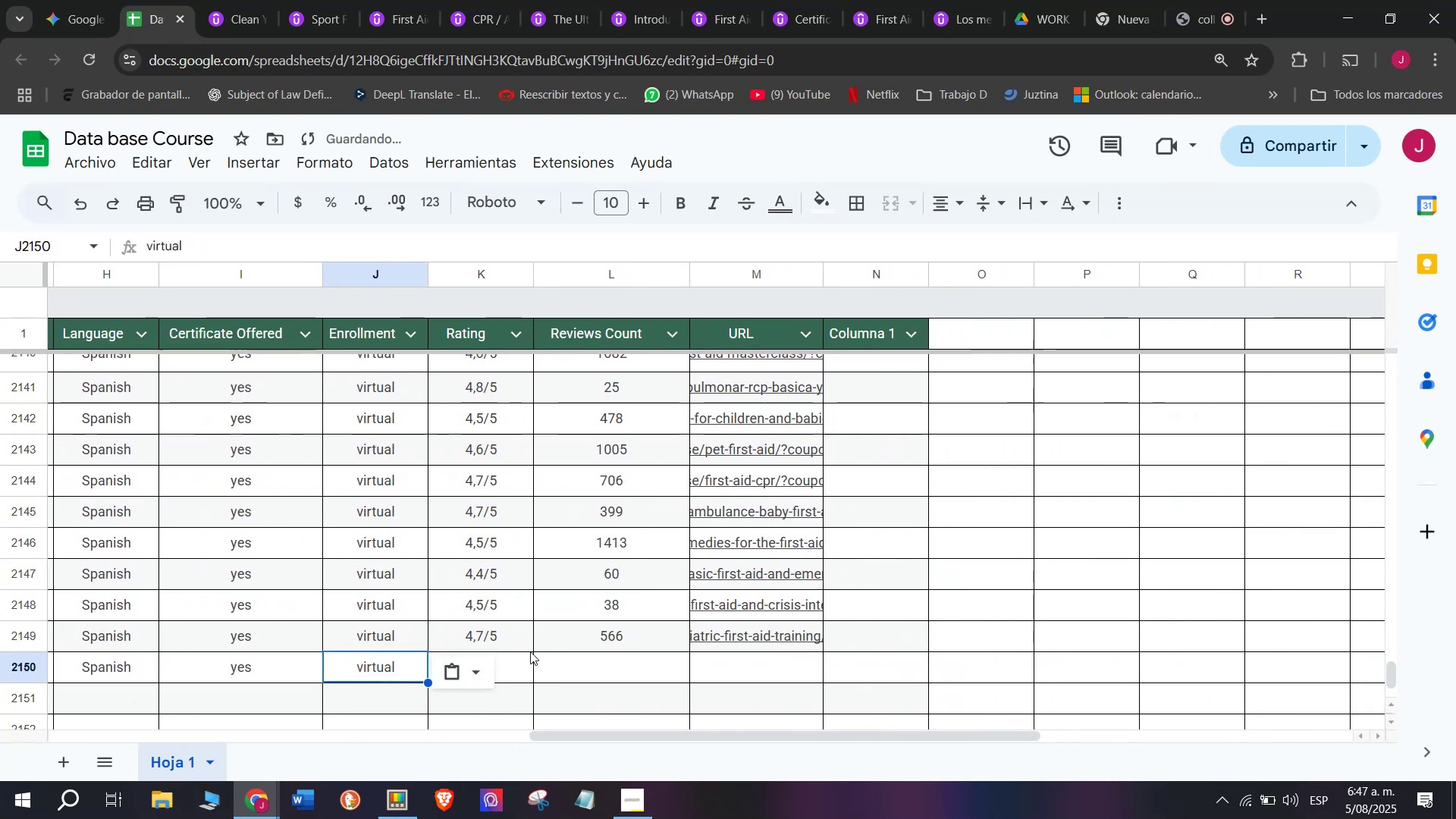 
key(Control+V)
 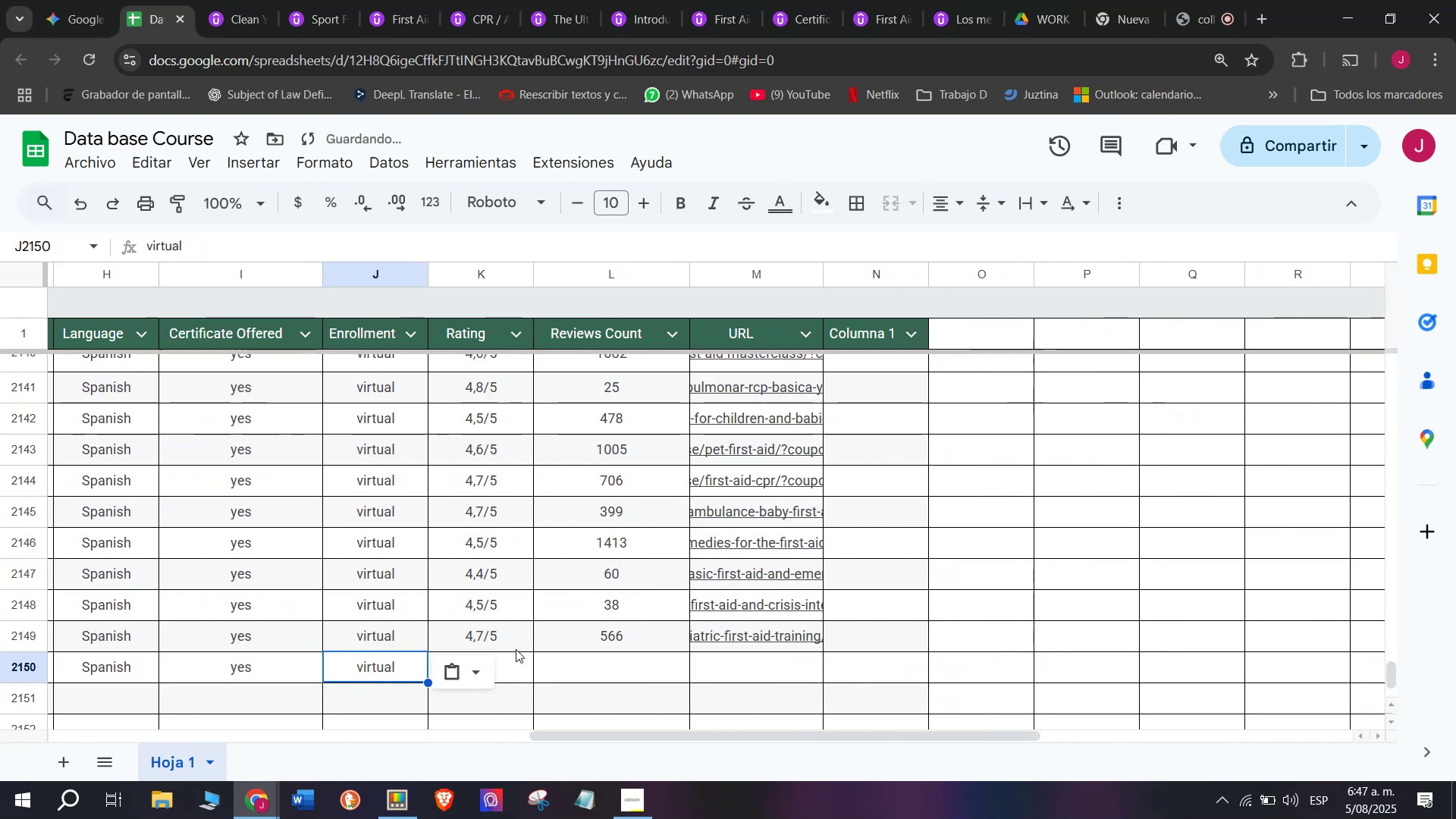 
left_click([505, 661])
 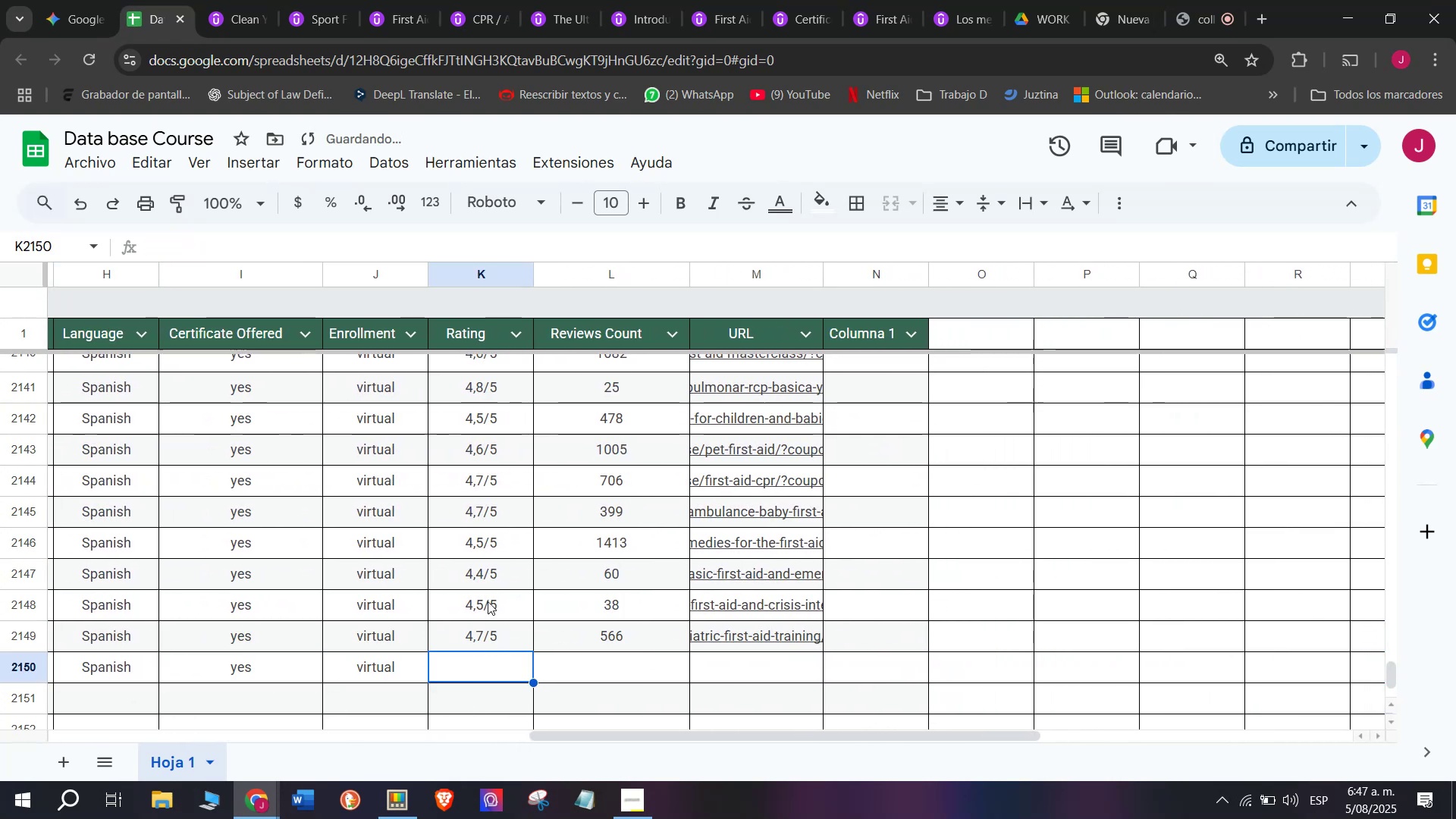 
left_click([489, 623])
 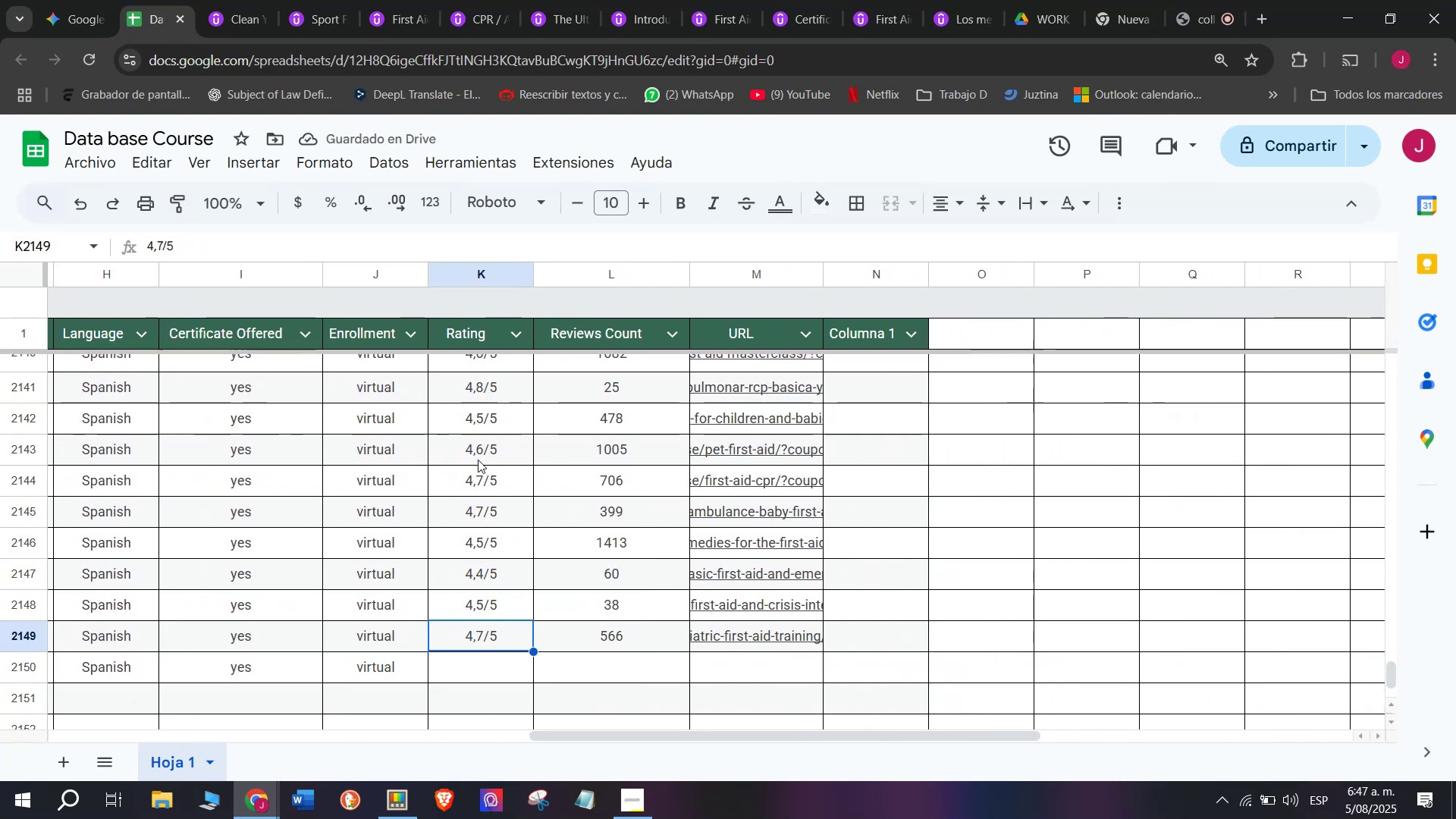 
key(Break)
 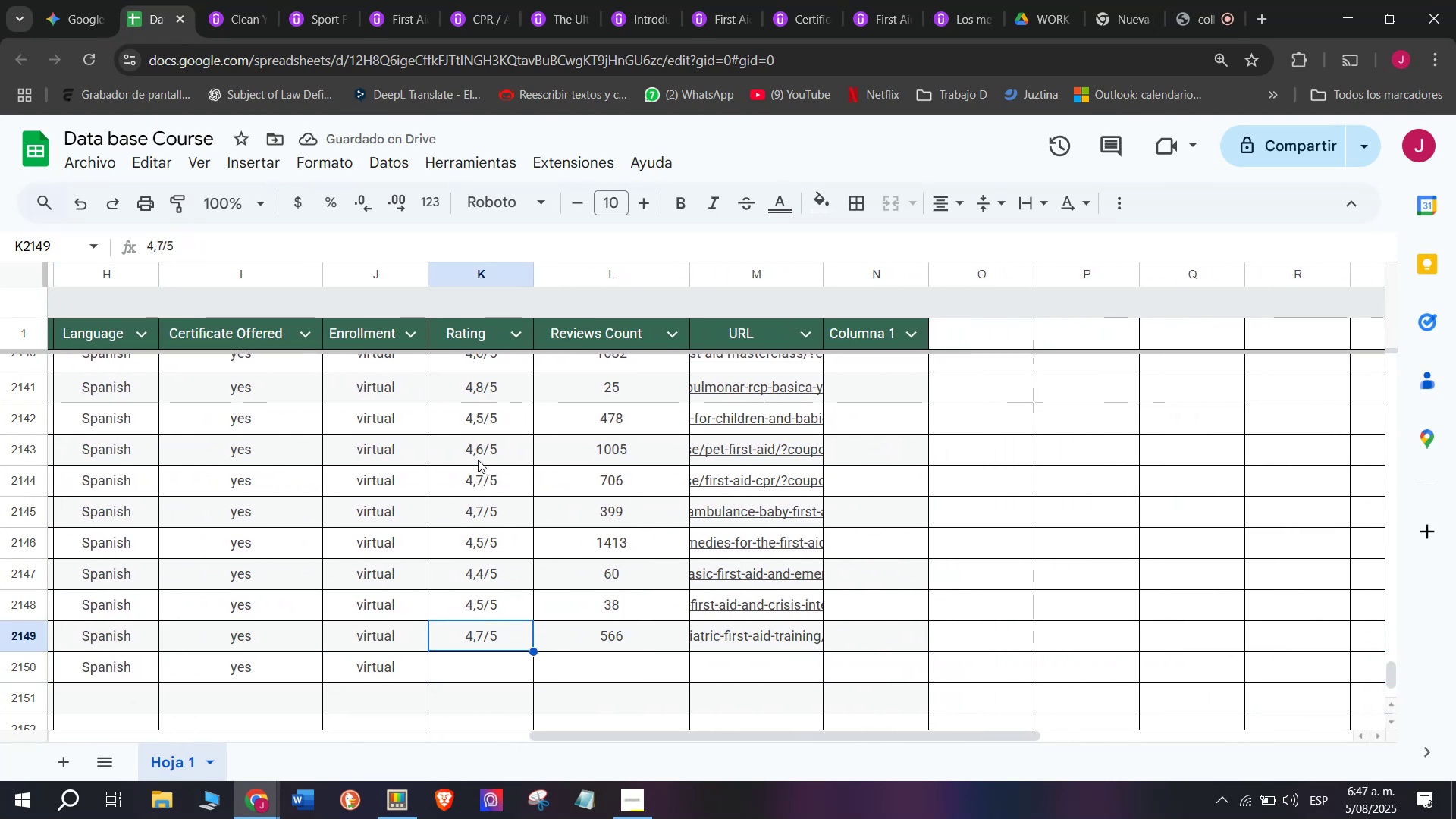 
key(Control+ControlLeft)
 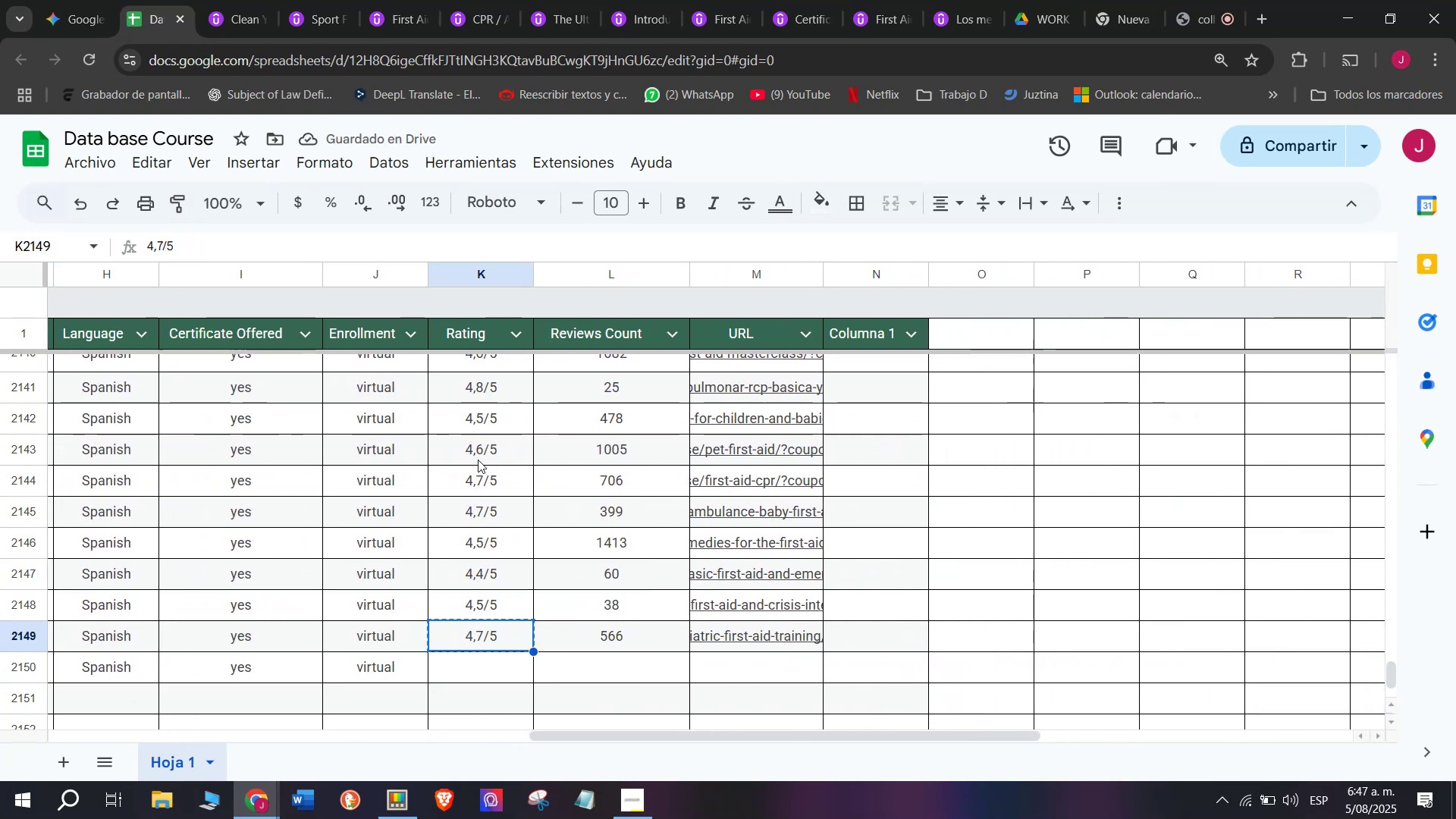 
key(Control+C)
 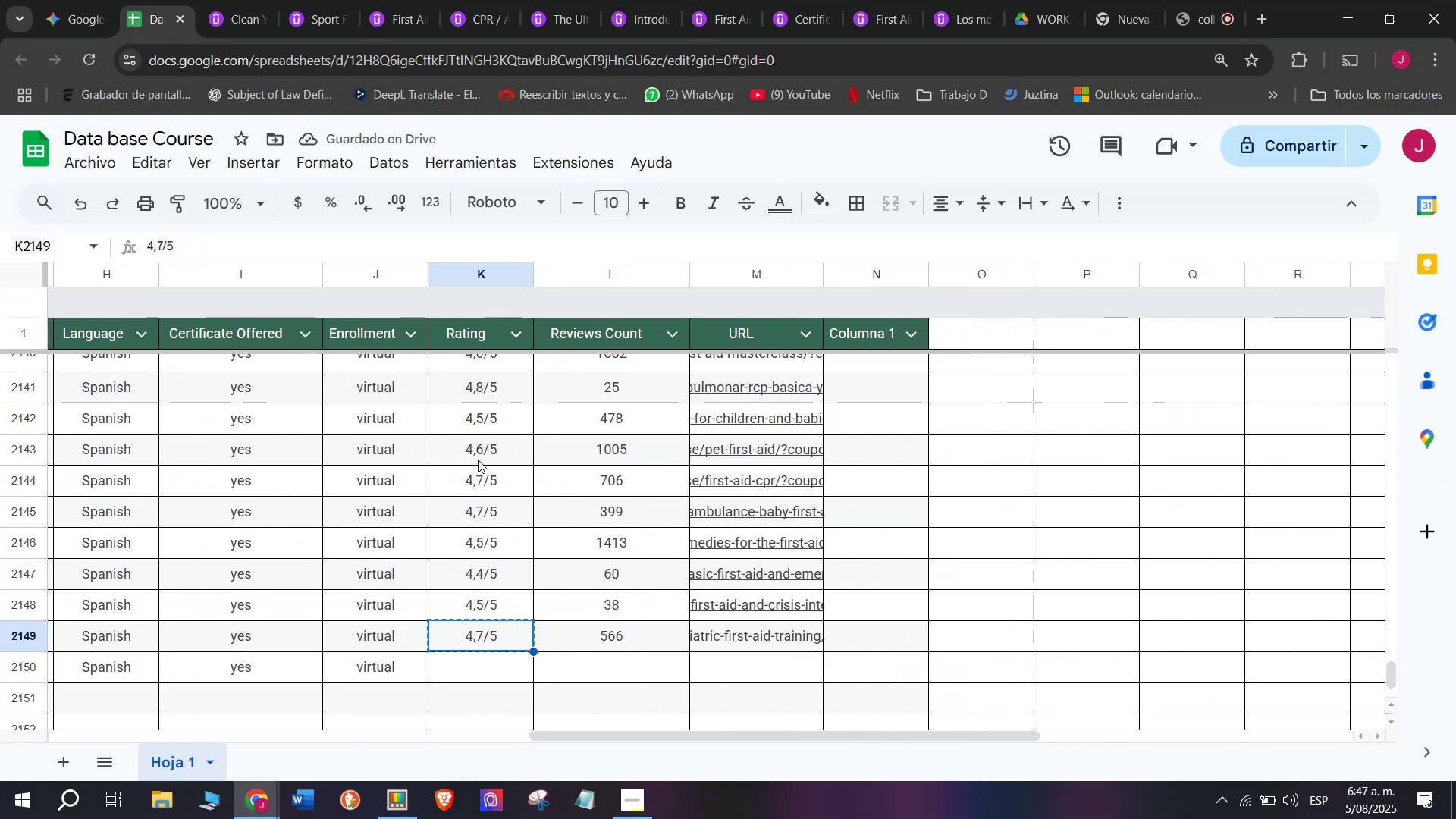 
left_click([478, 460])
 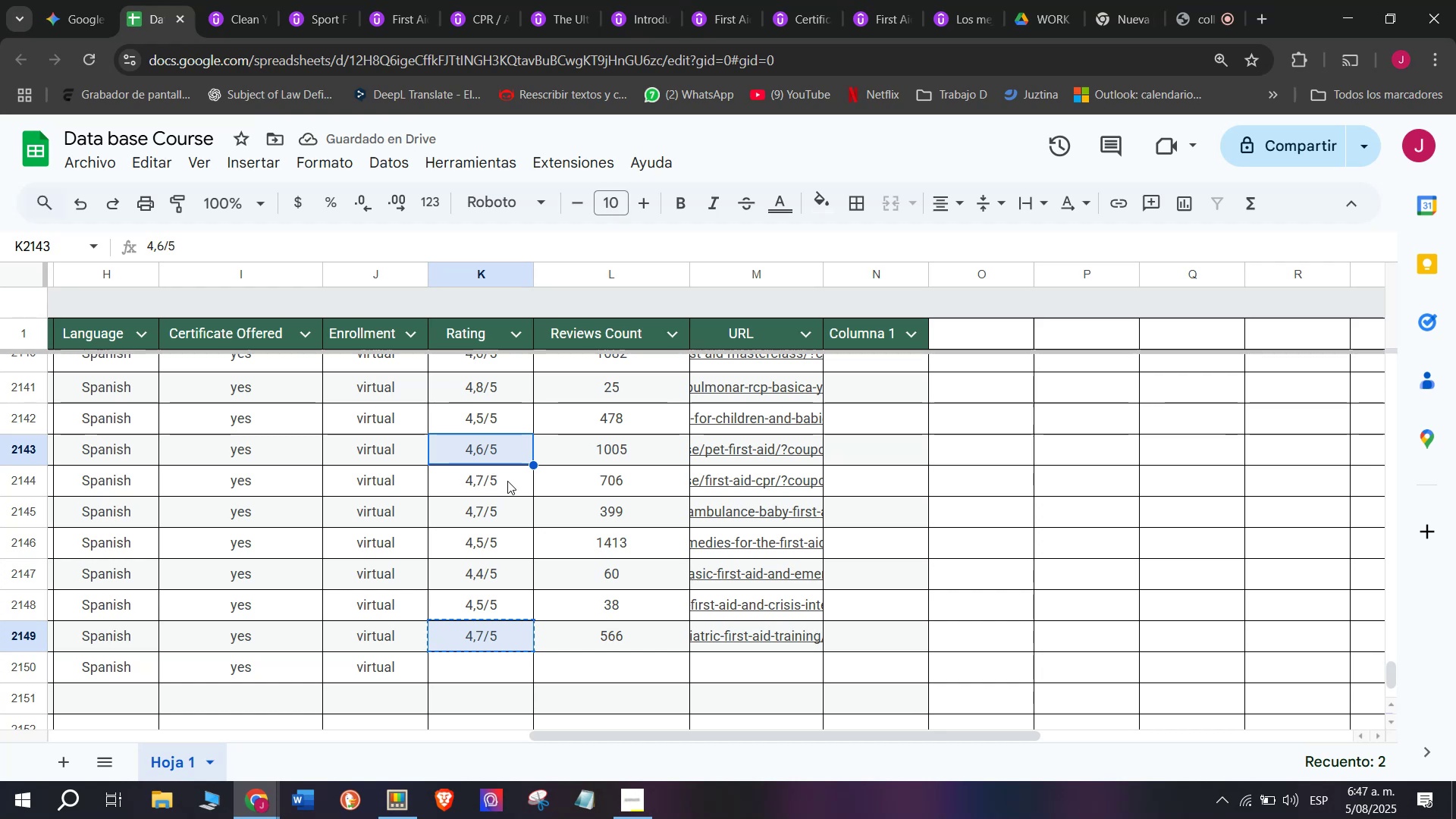 
double_click([501, 456])
 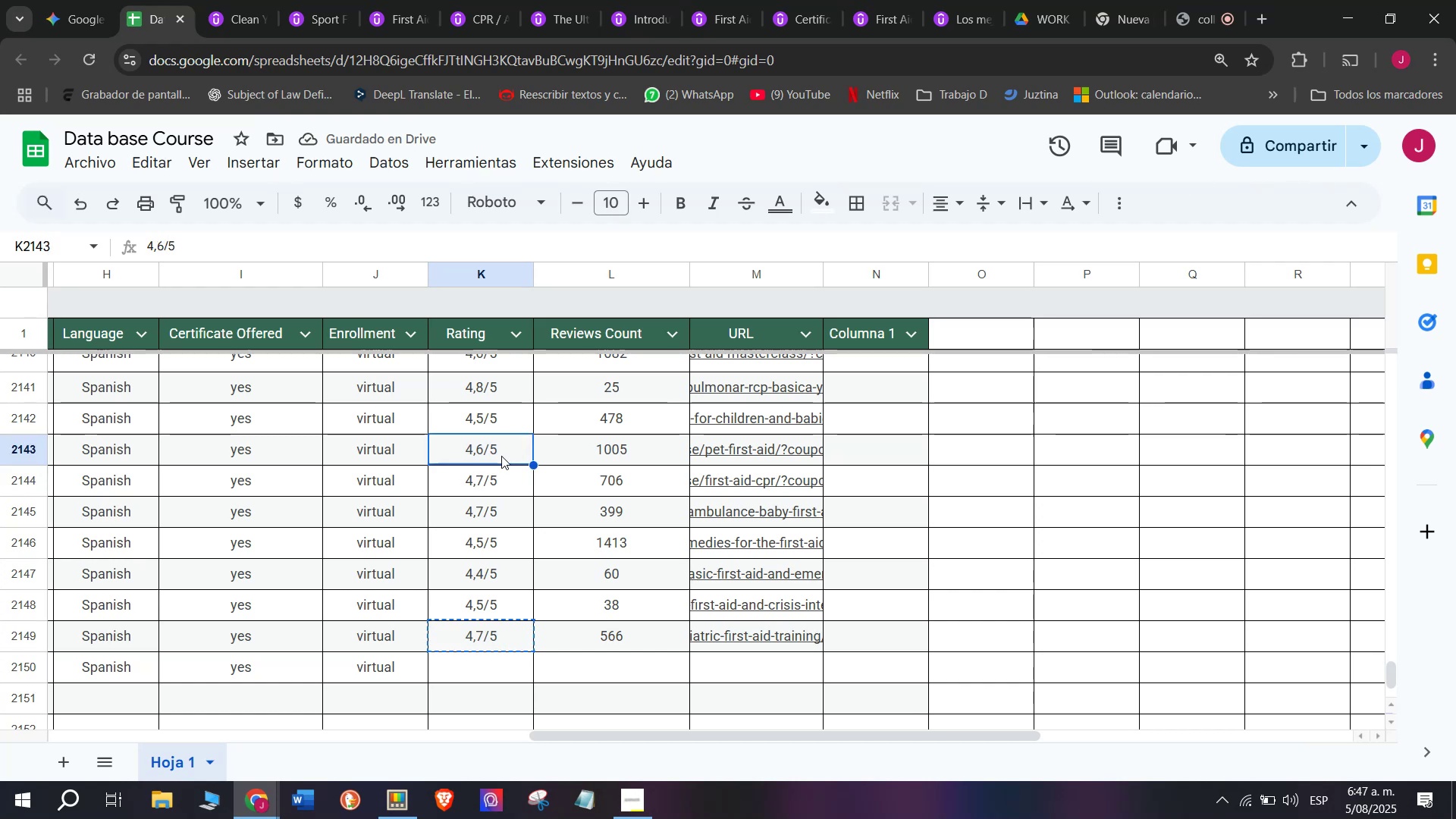 
key(Control+ControlLeft)
 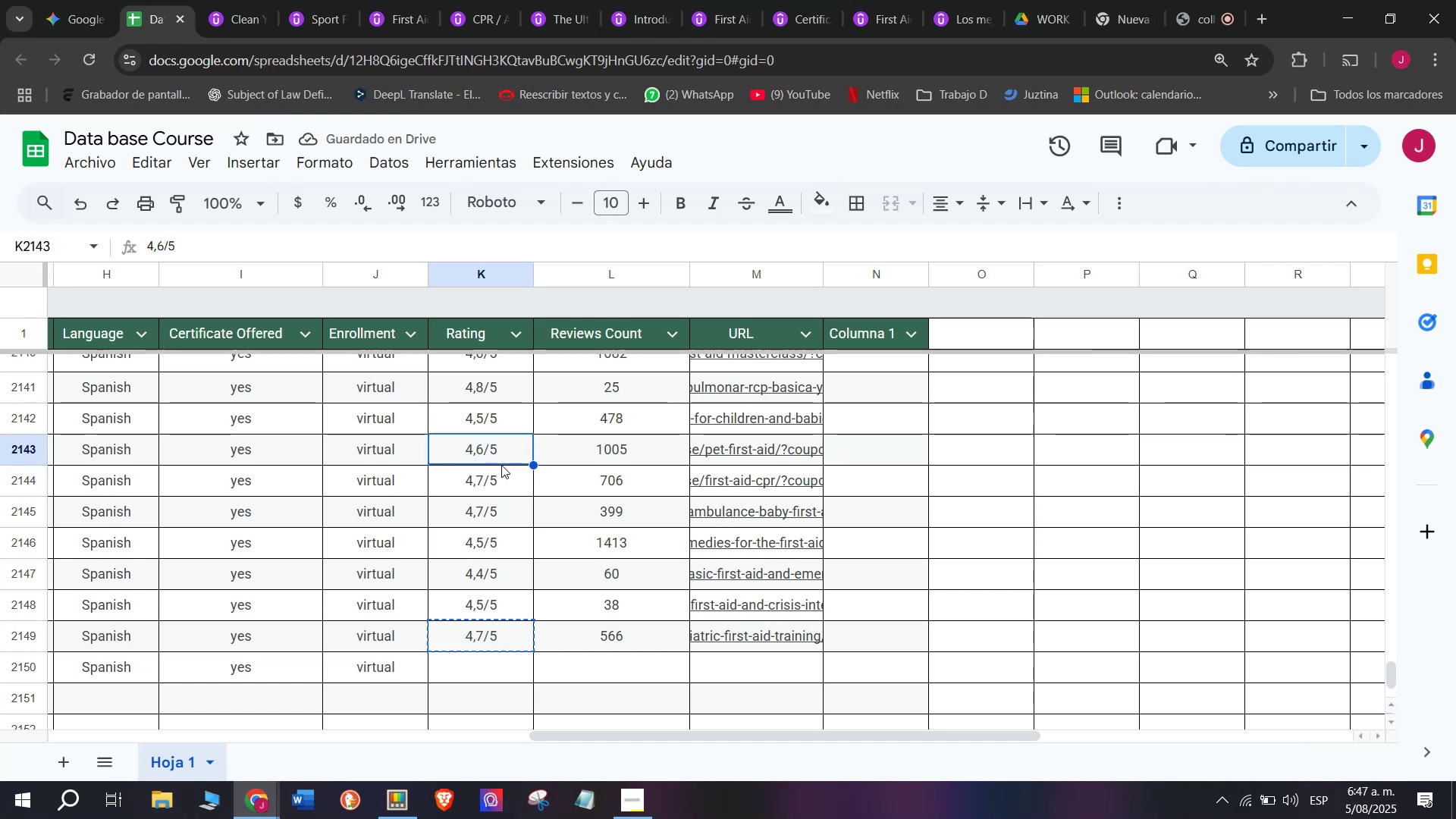 
key(Break)
 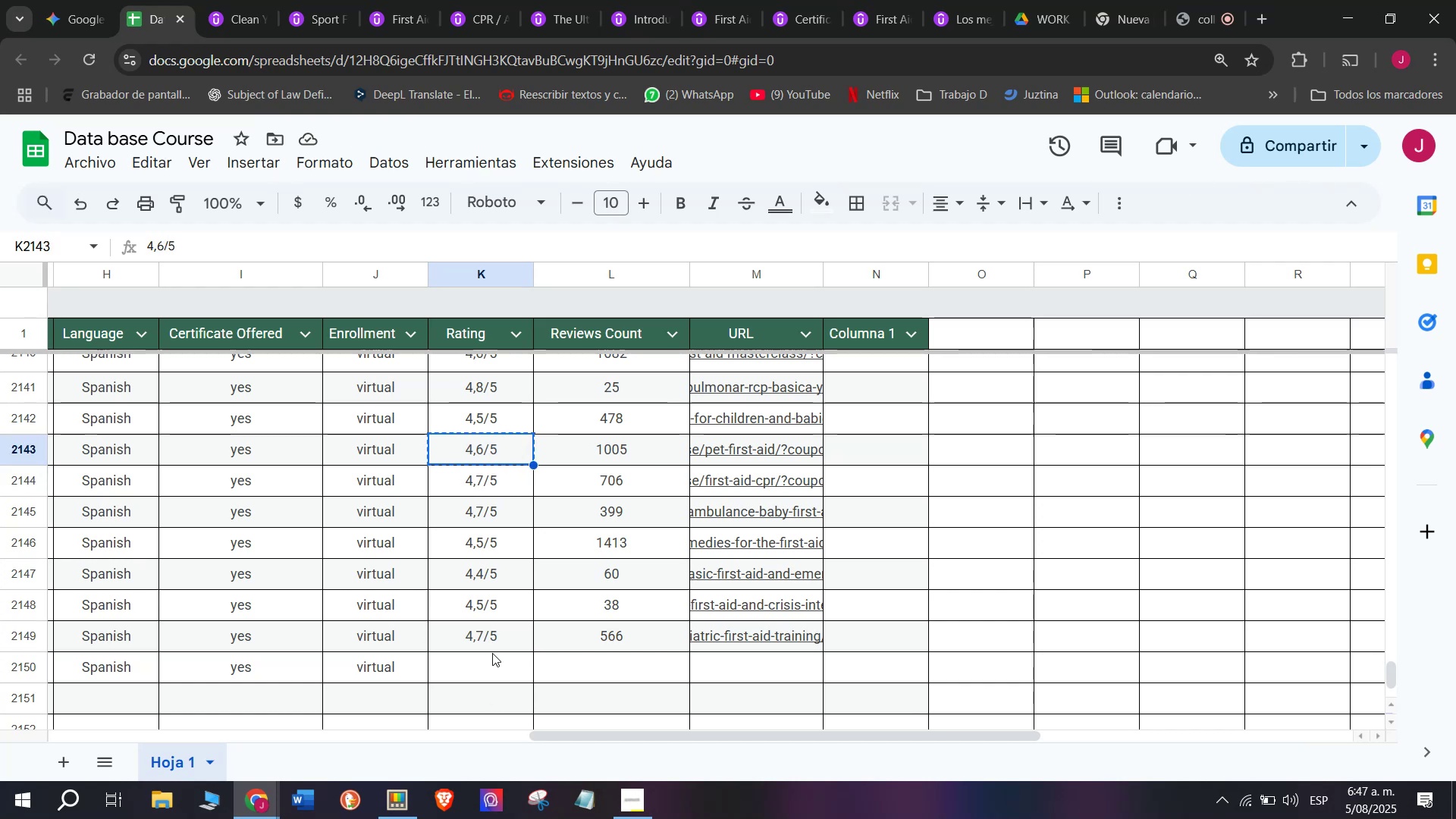 
key(Control+C)
 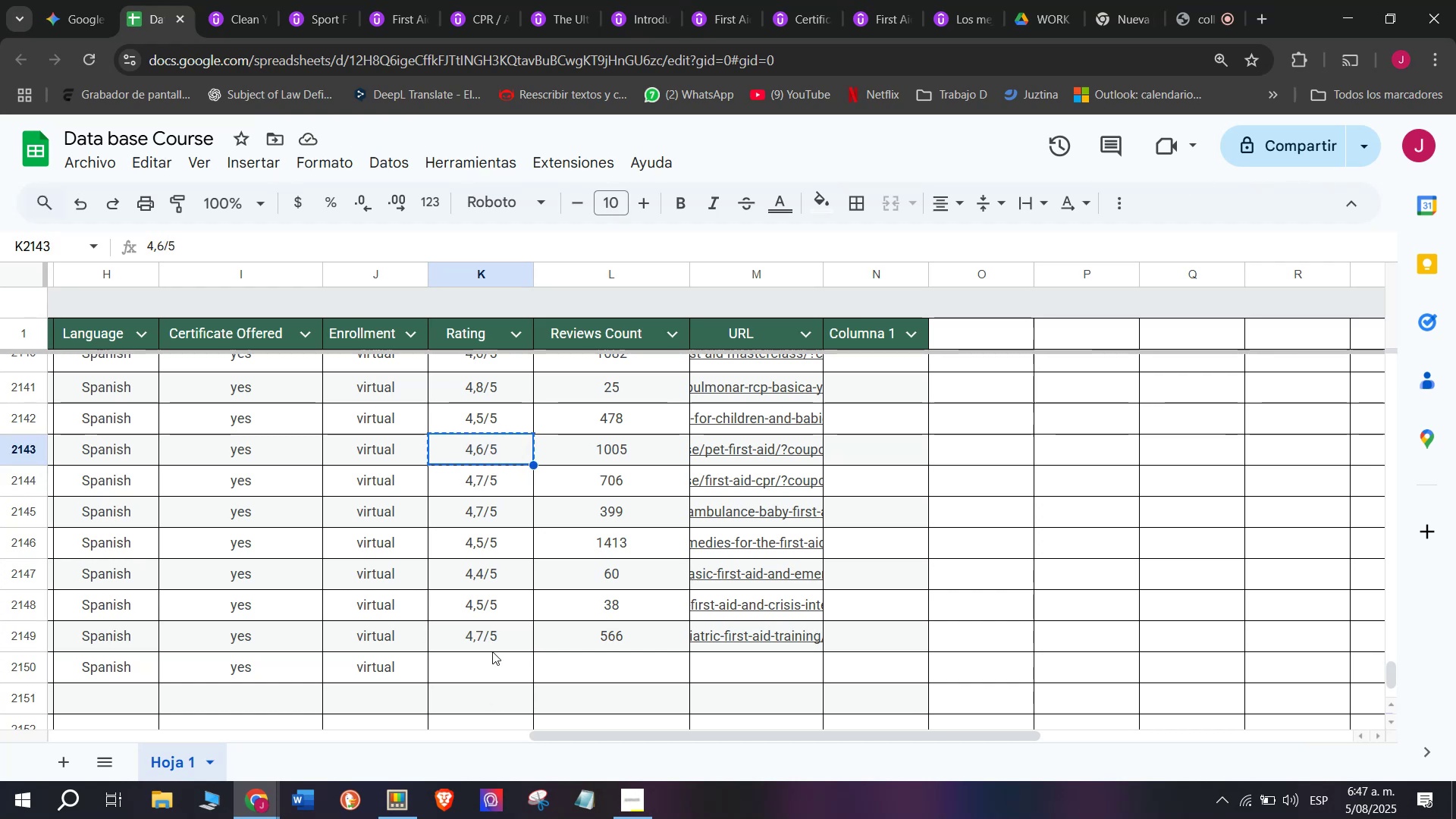 
left_click([497, 670])
 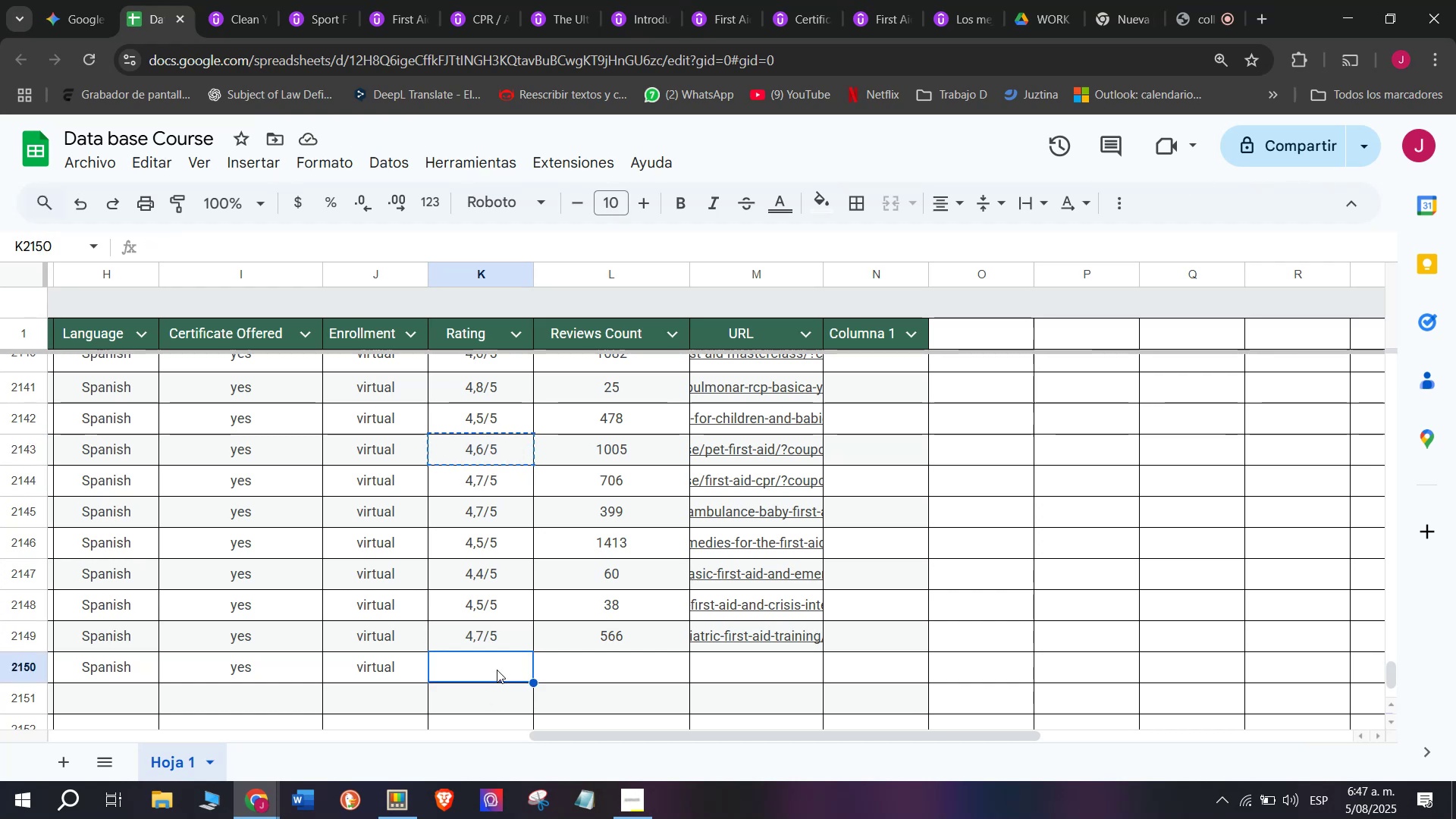 
key(Z)
 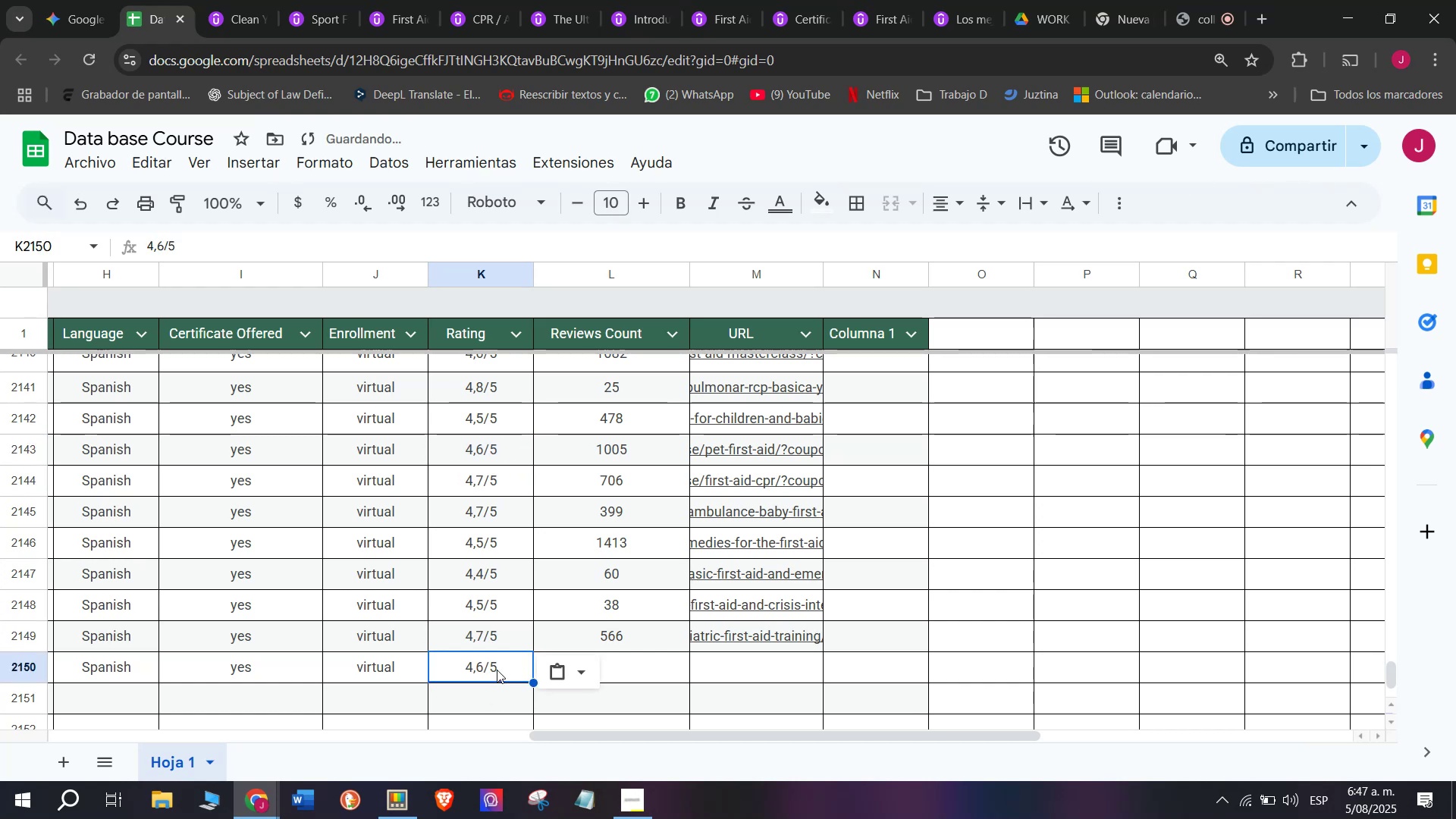 
key(Control+ControlLeft)
 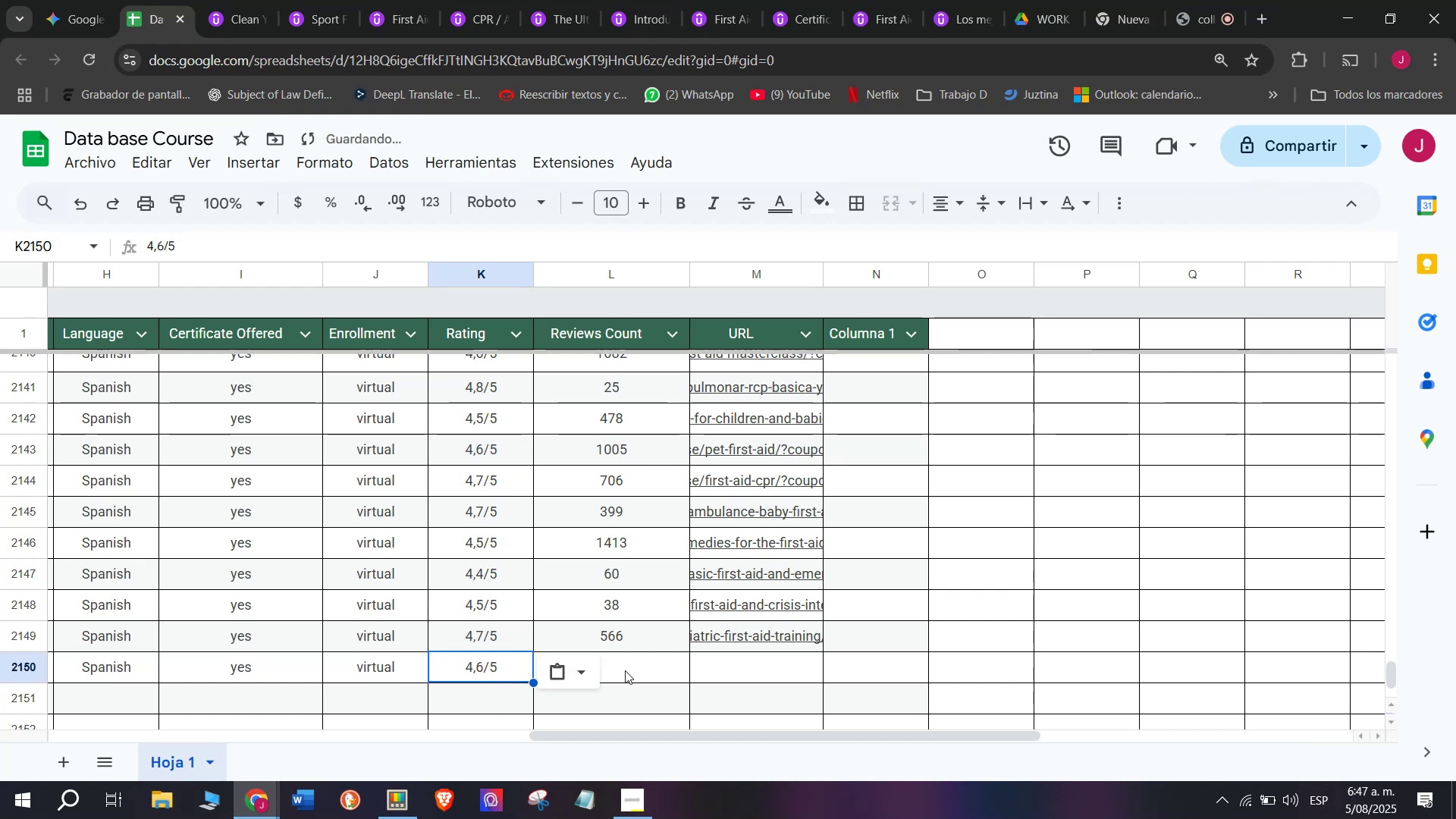 
key(Control+V)
 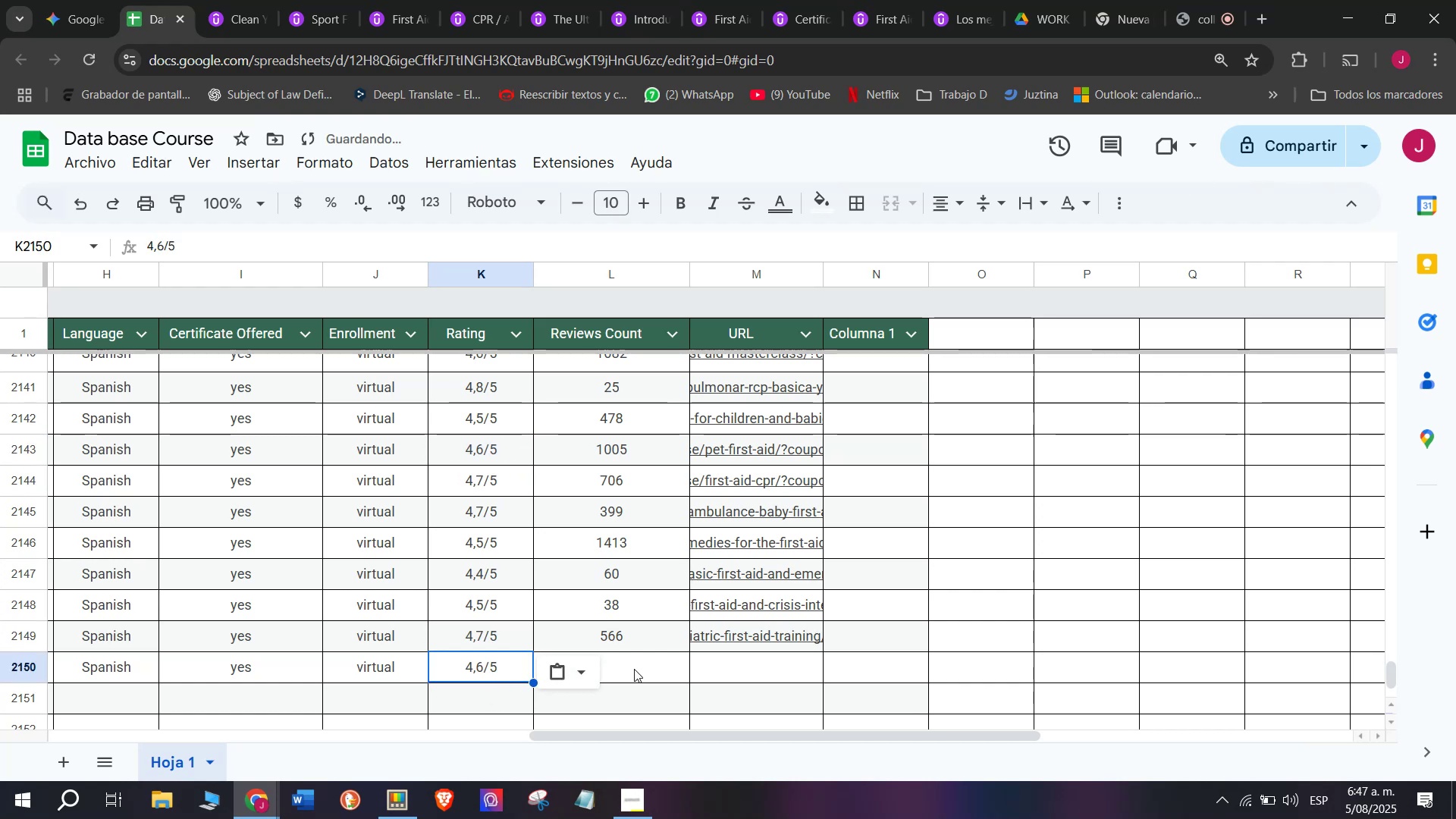 
left_click([634, 669])
 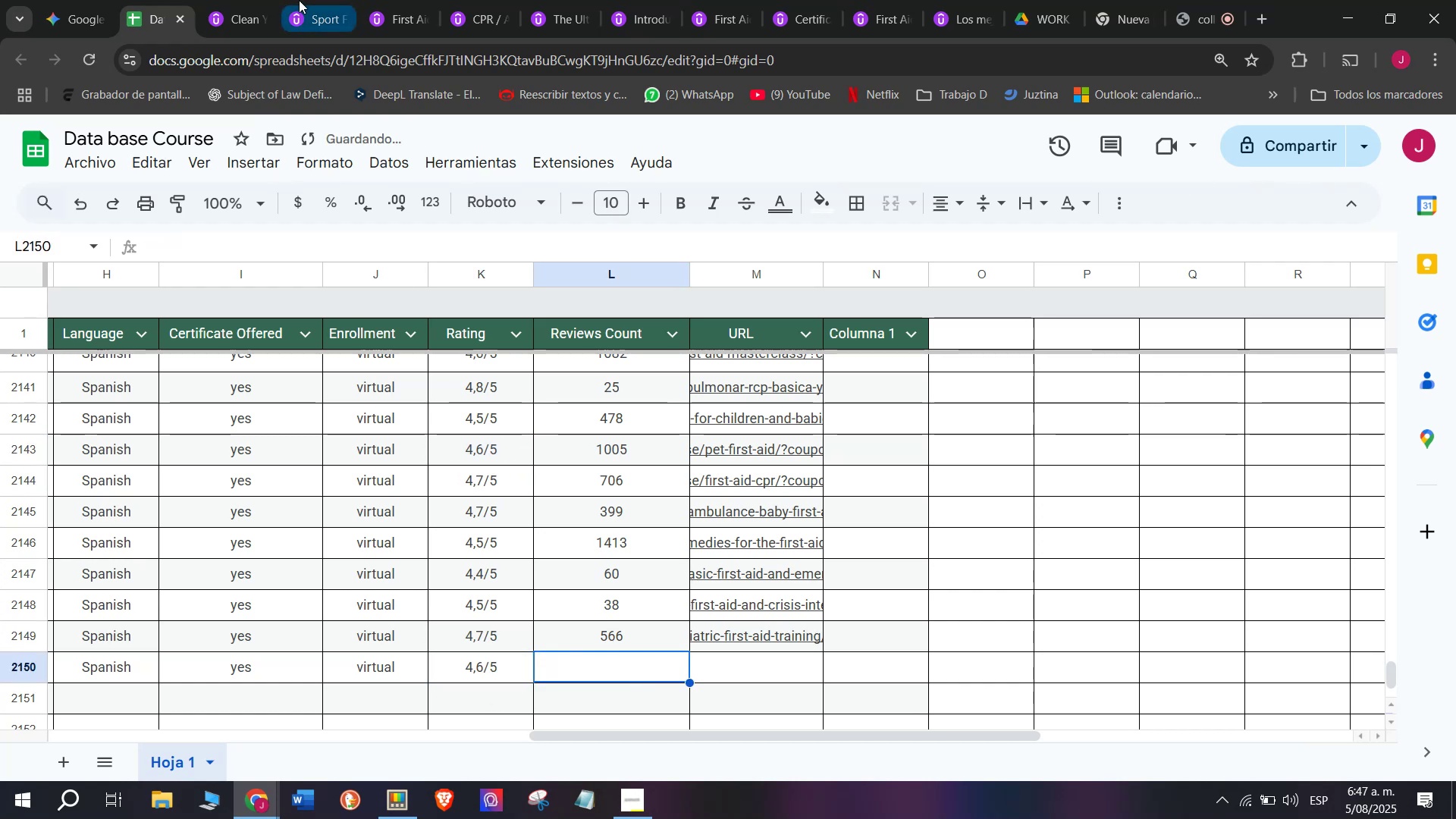 
left_click([250, 0])
 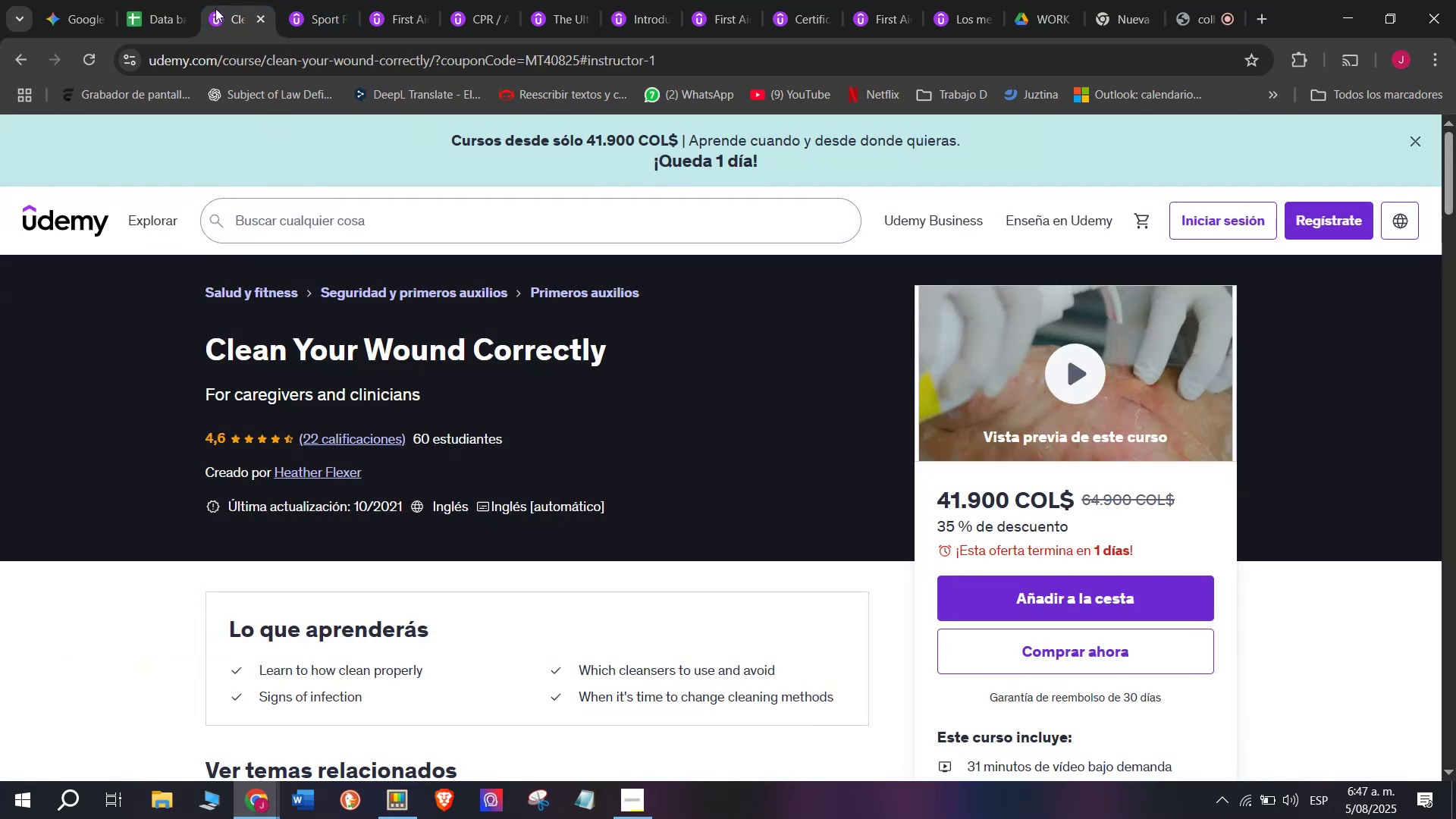 
left_click([149, 0])
 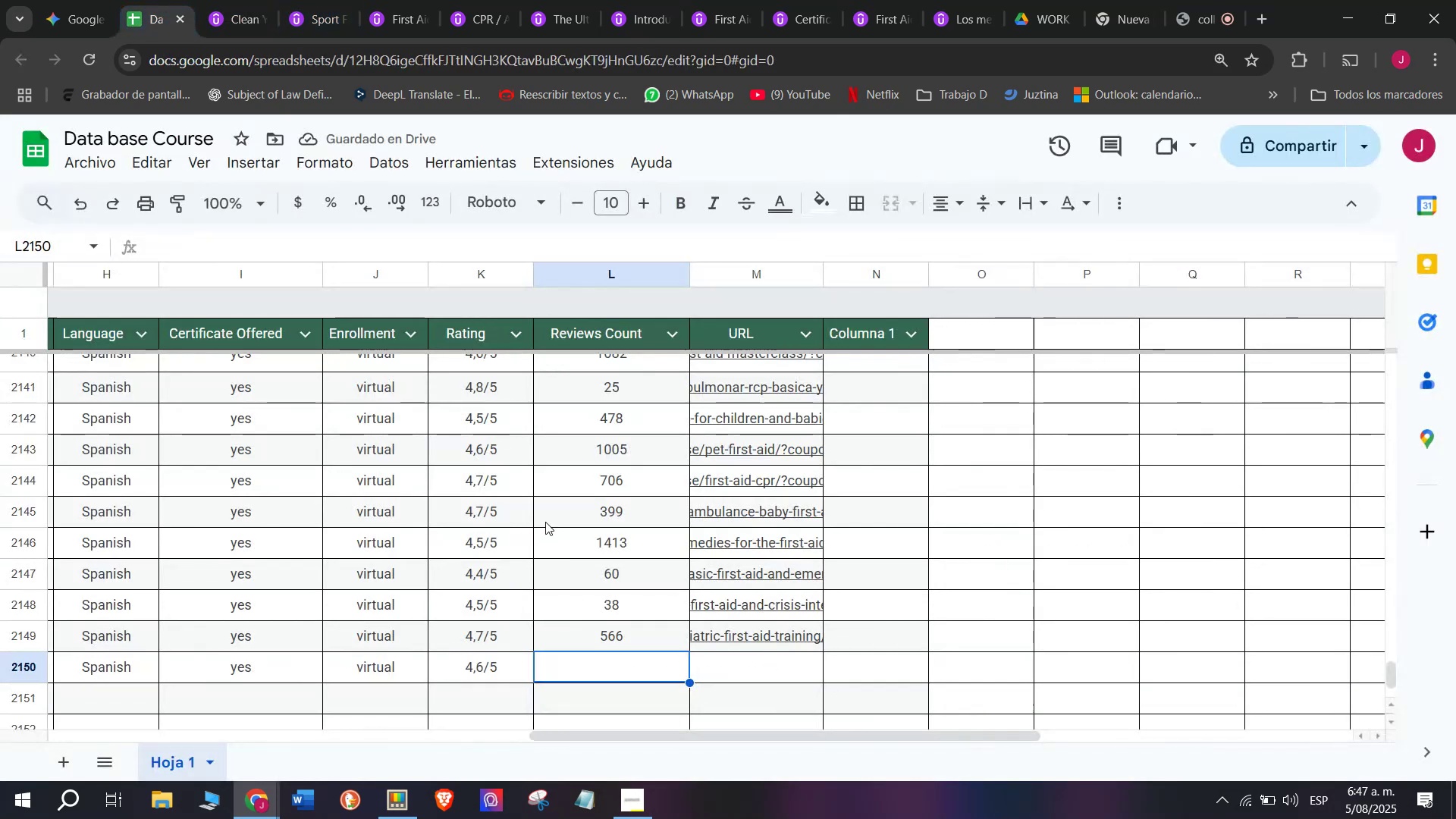 
type(22)
 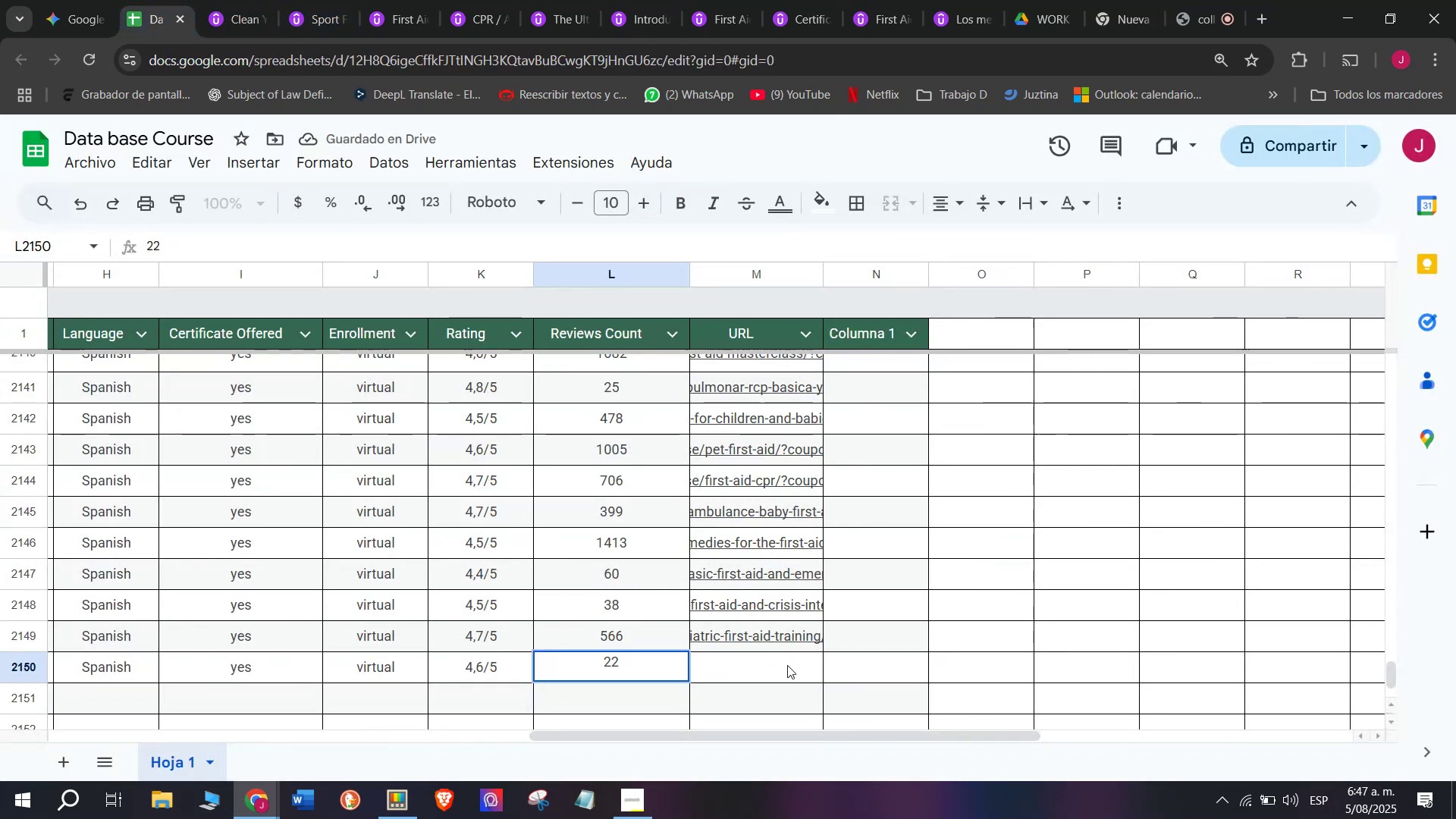 
left_click([797, 676])
 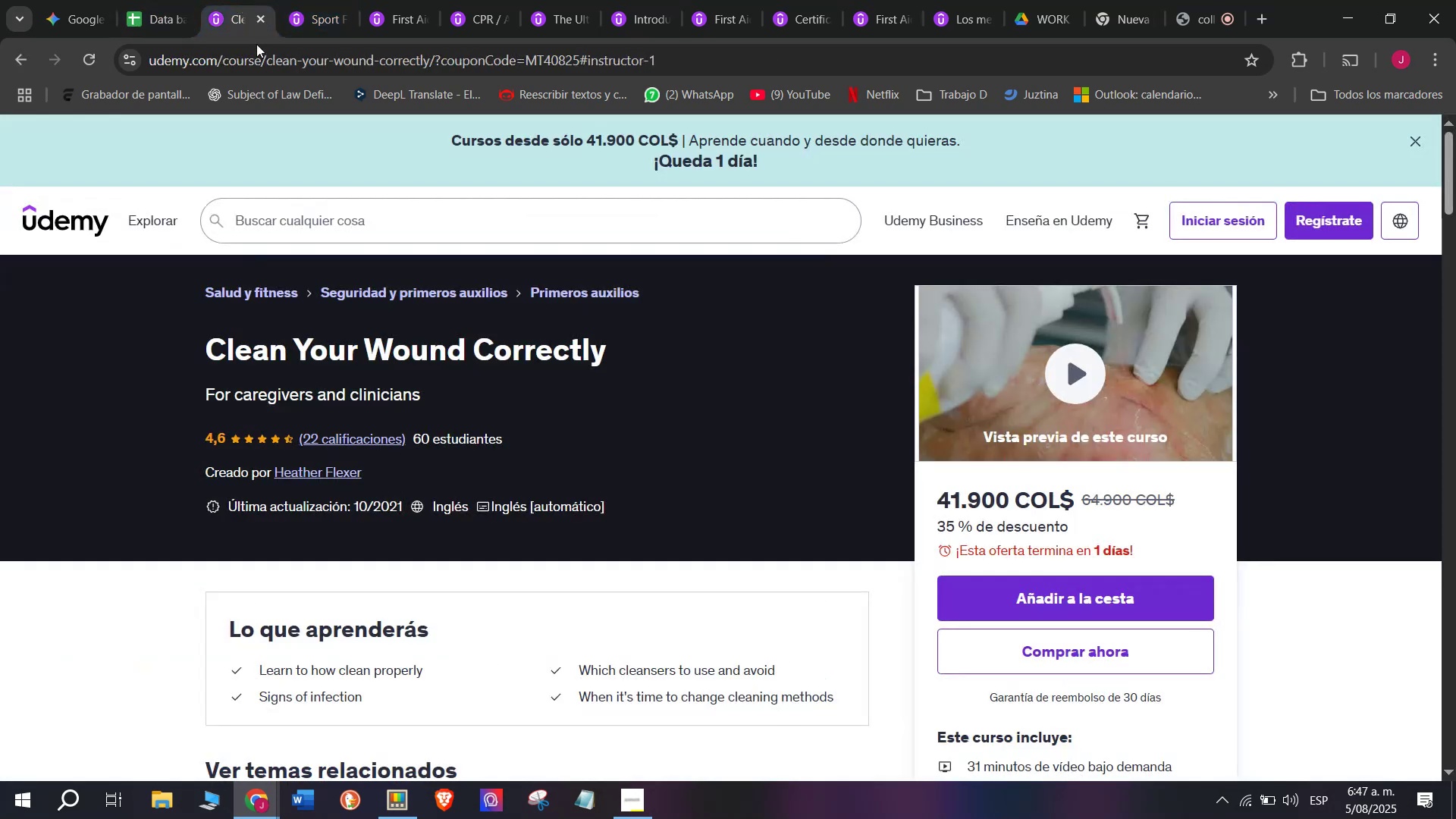 
double_click([273, 73])
 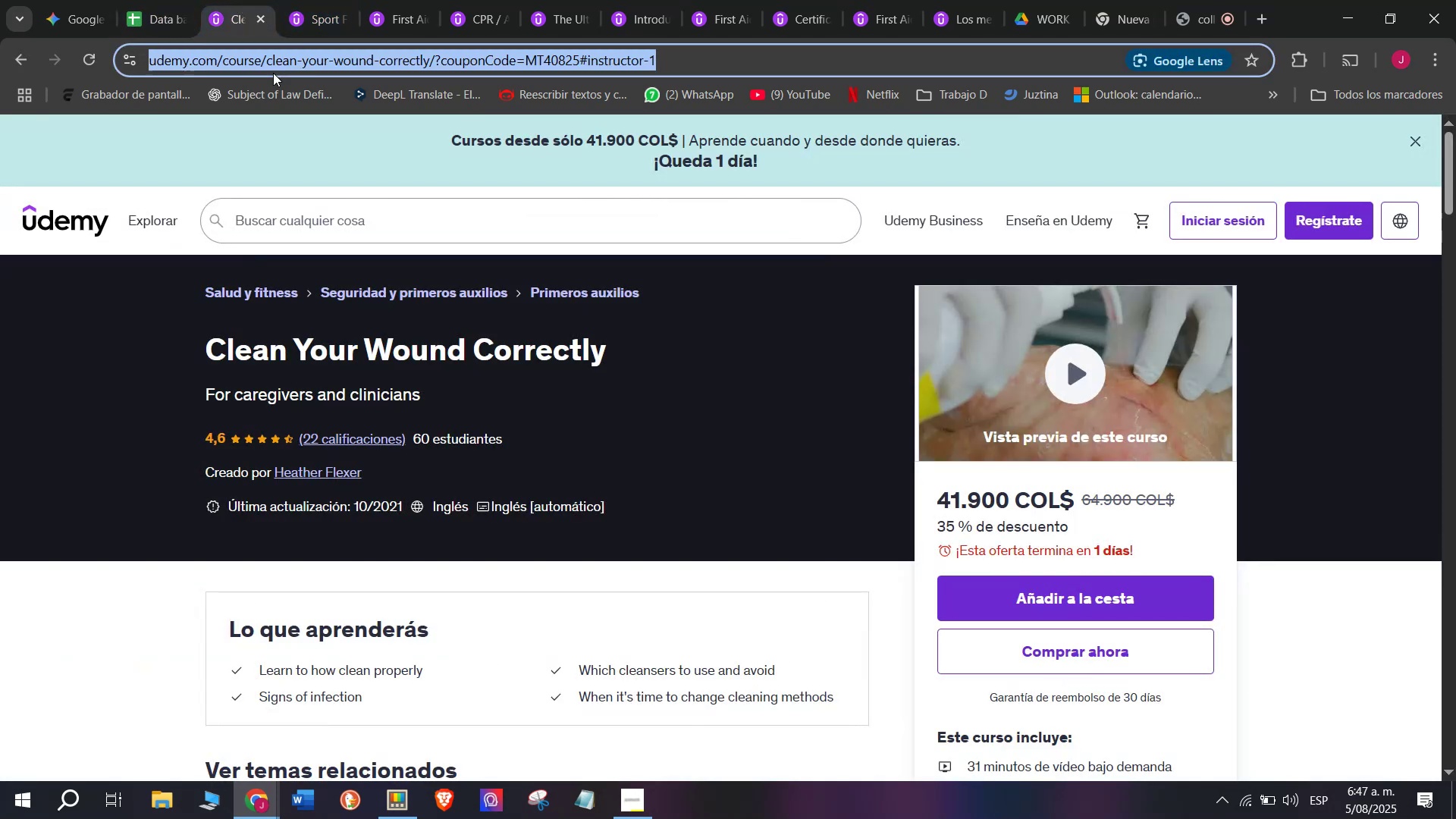 
triple_click([273, 73])
 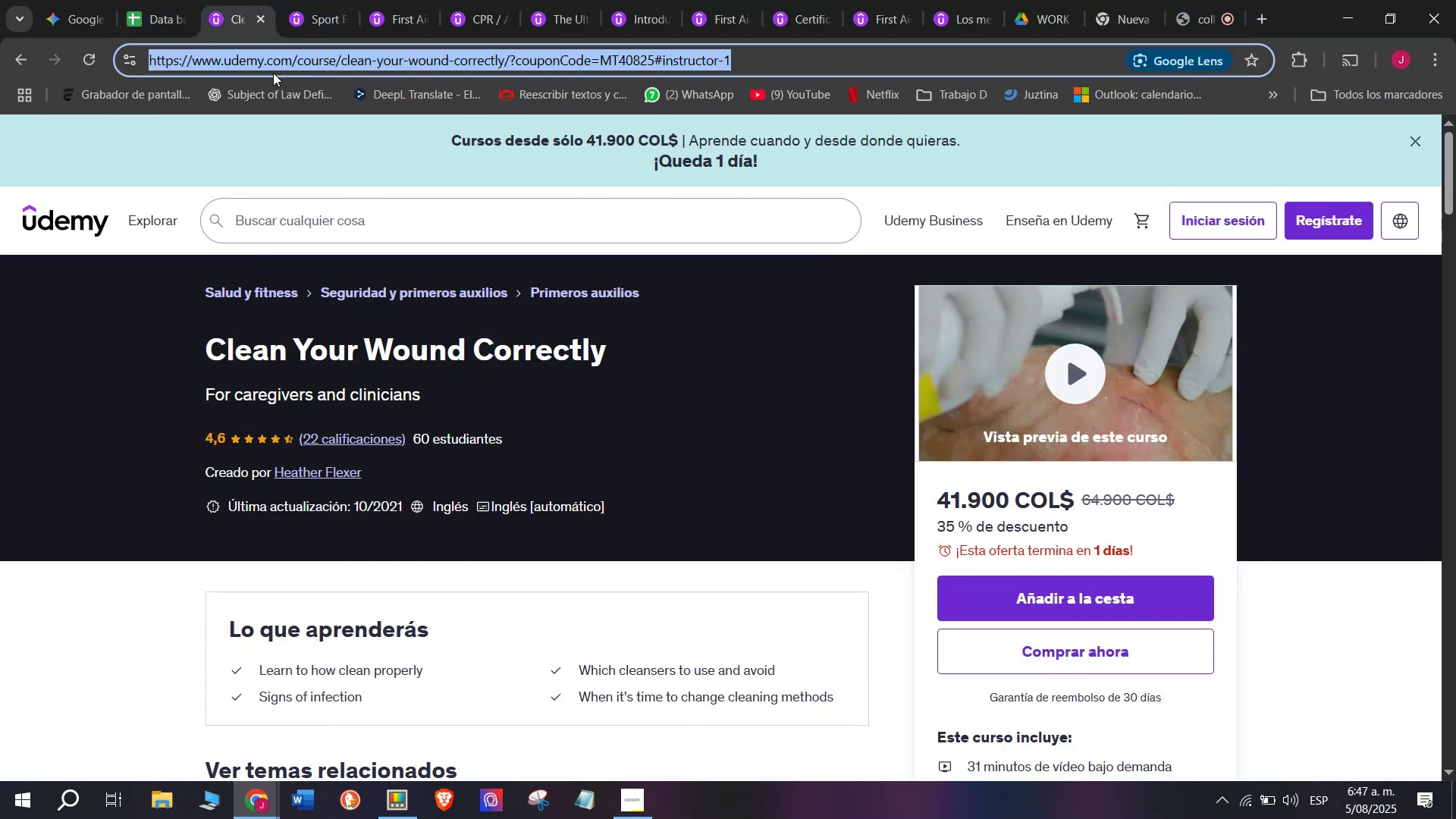 
triple_click([273, 73])
 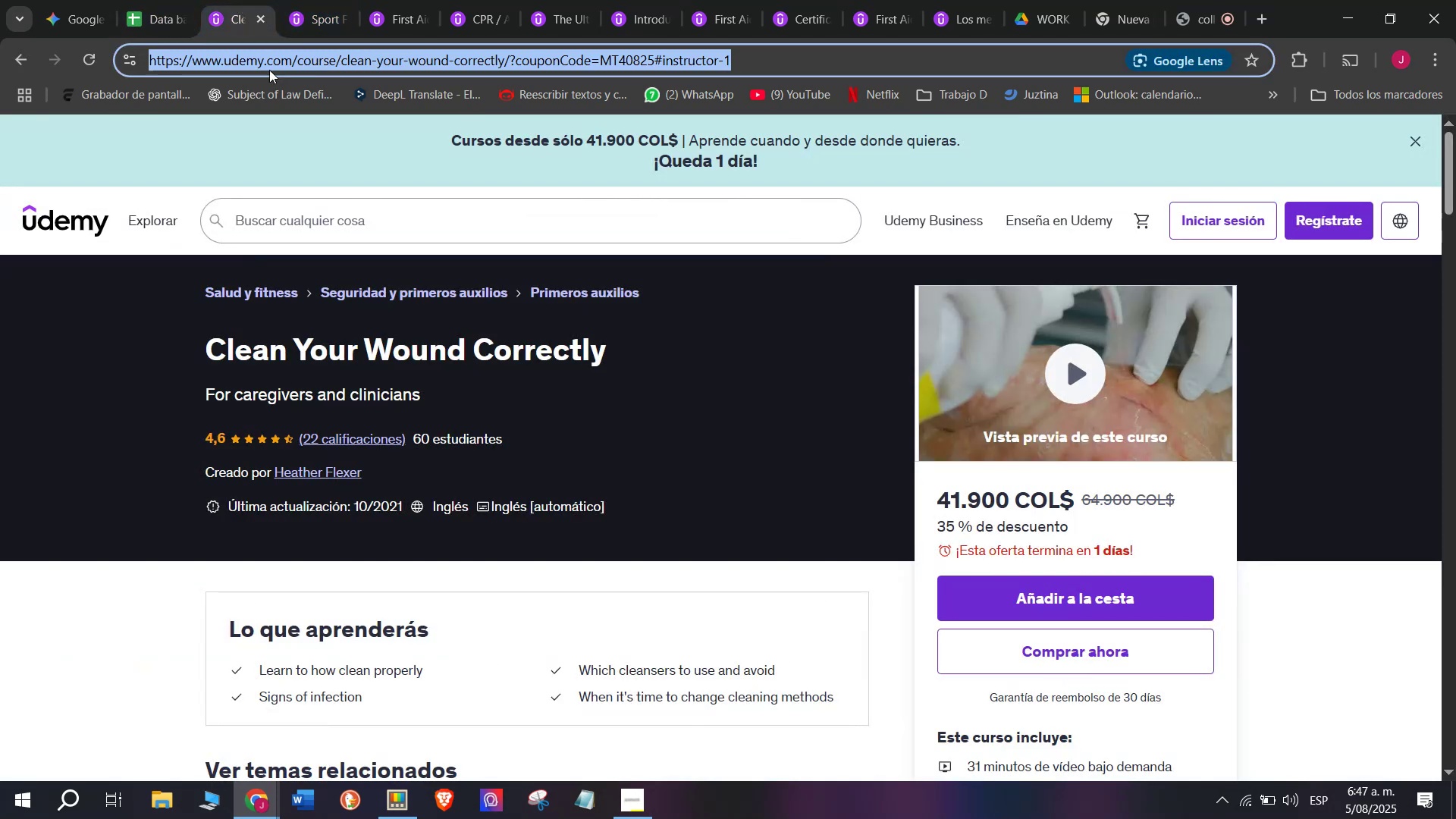 
key(Break)
 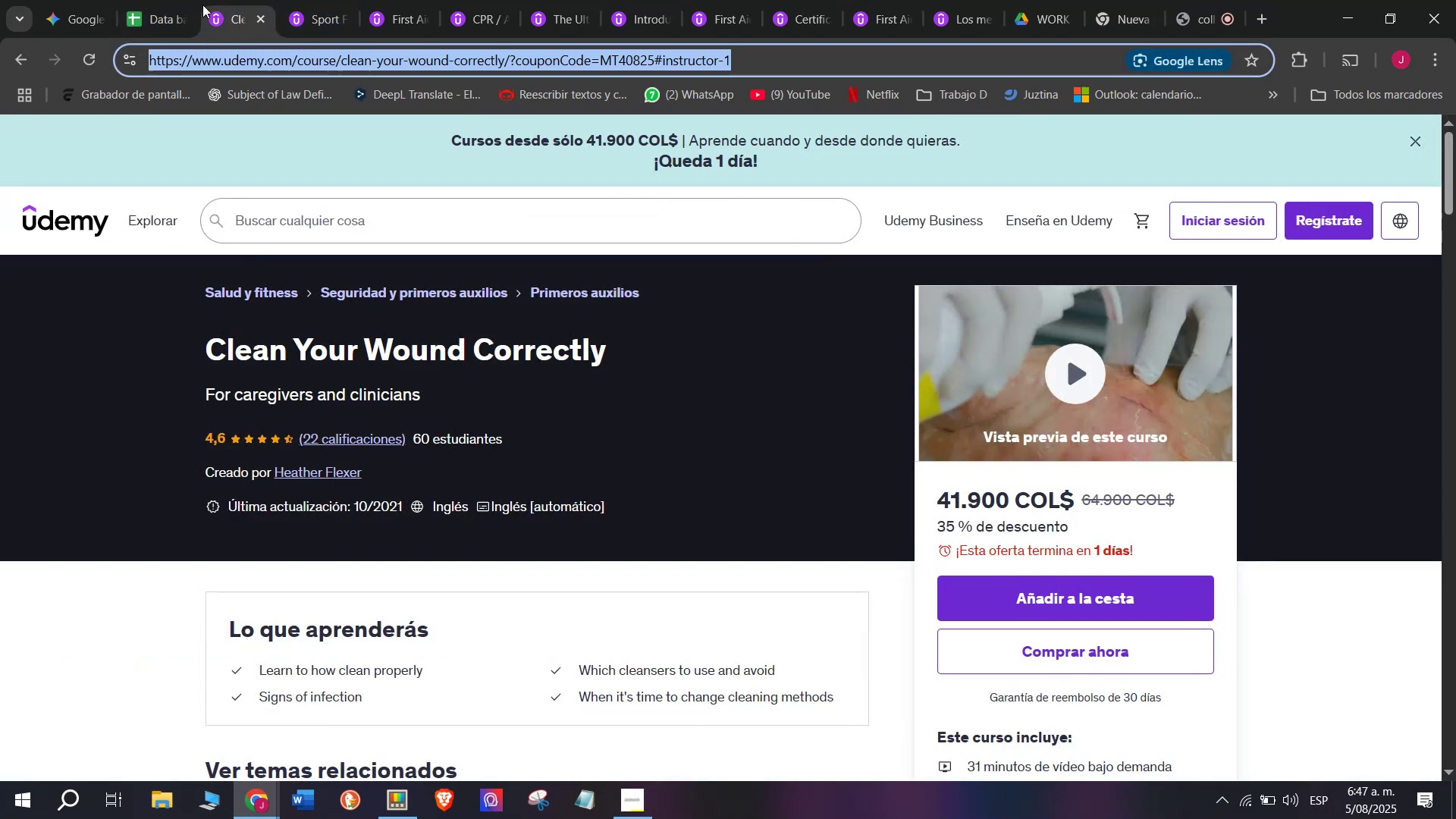 
key(Control+ControlLeft)
 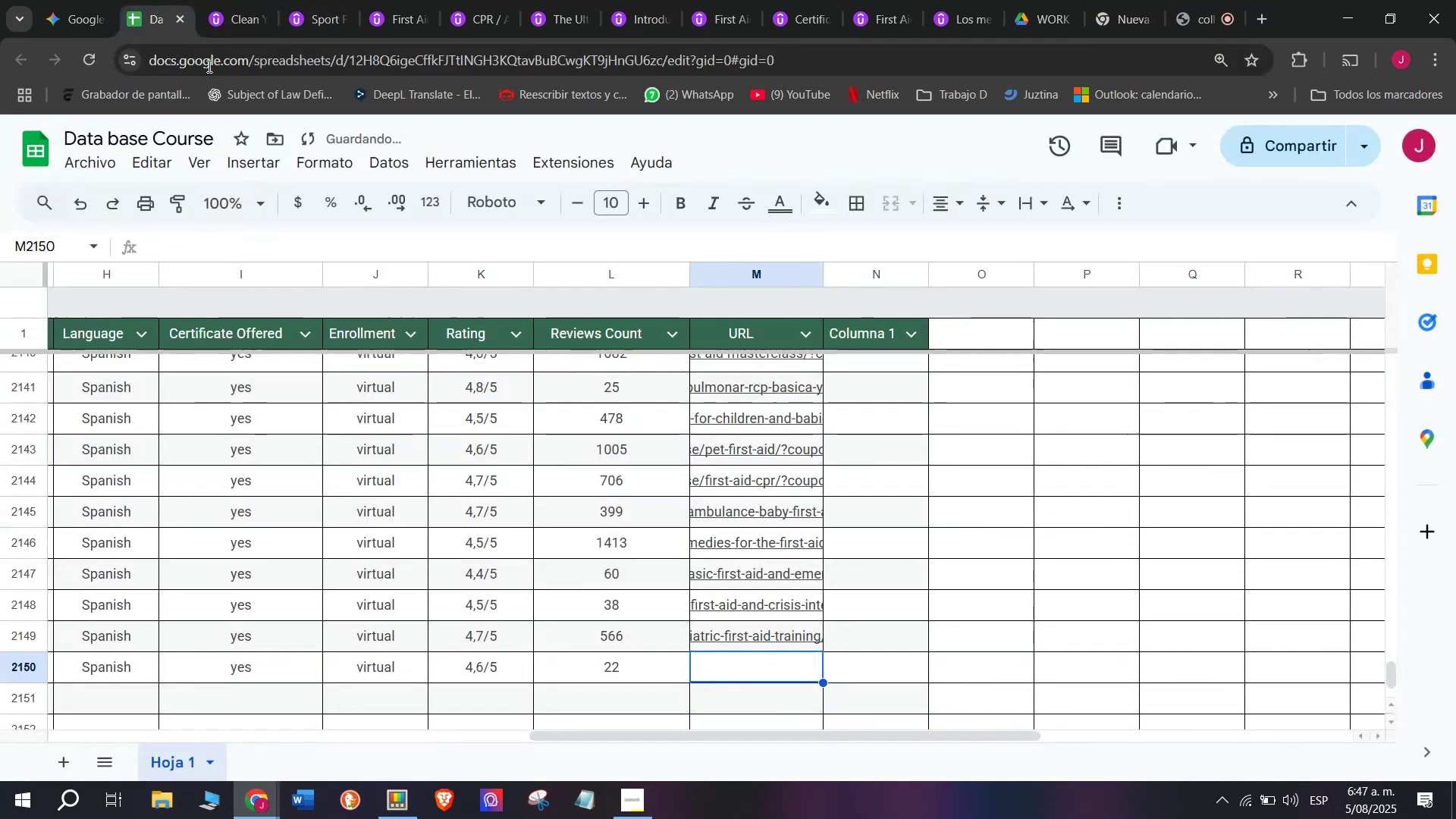 
key(Control+C)
 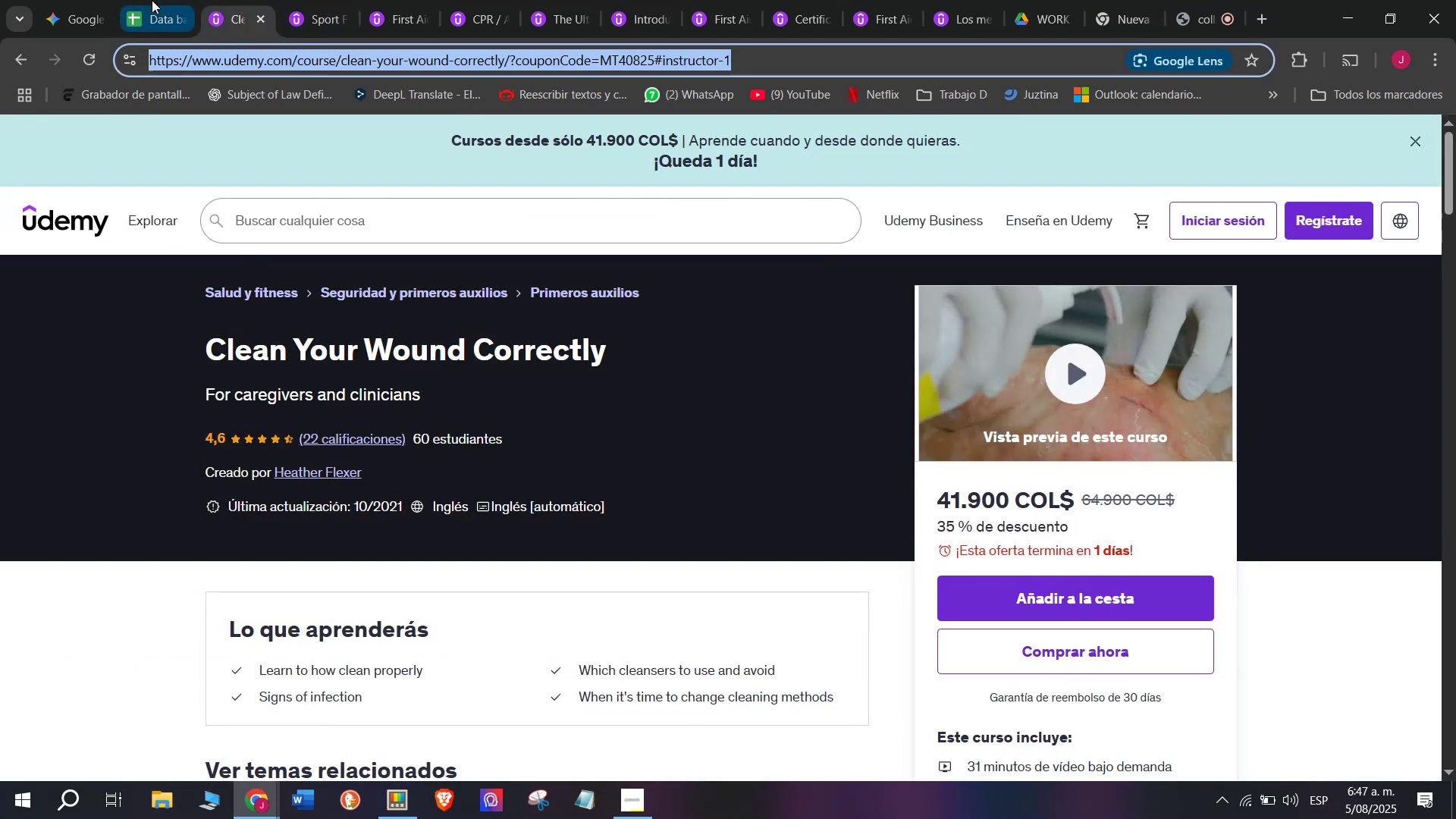 
triple_click([152, 0])
 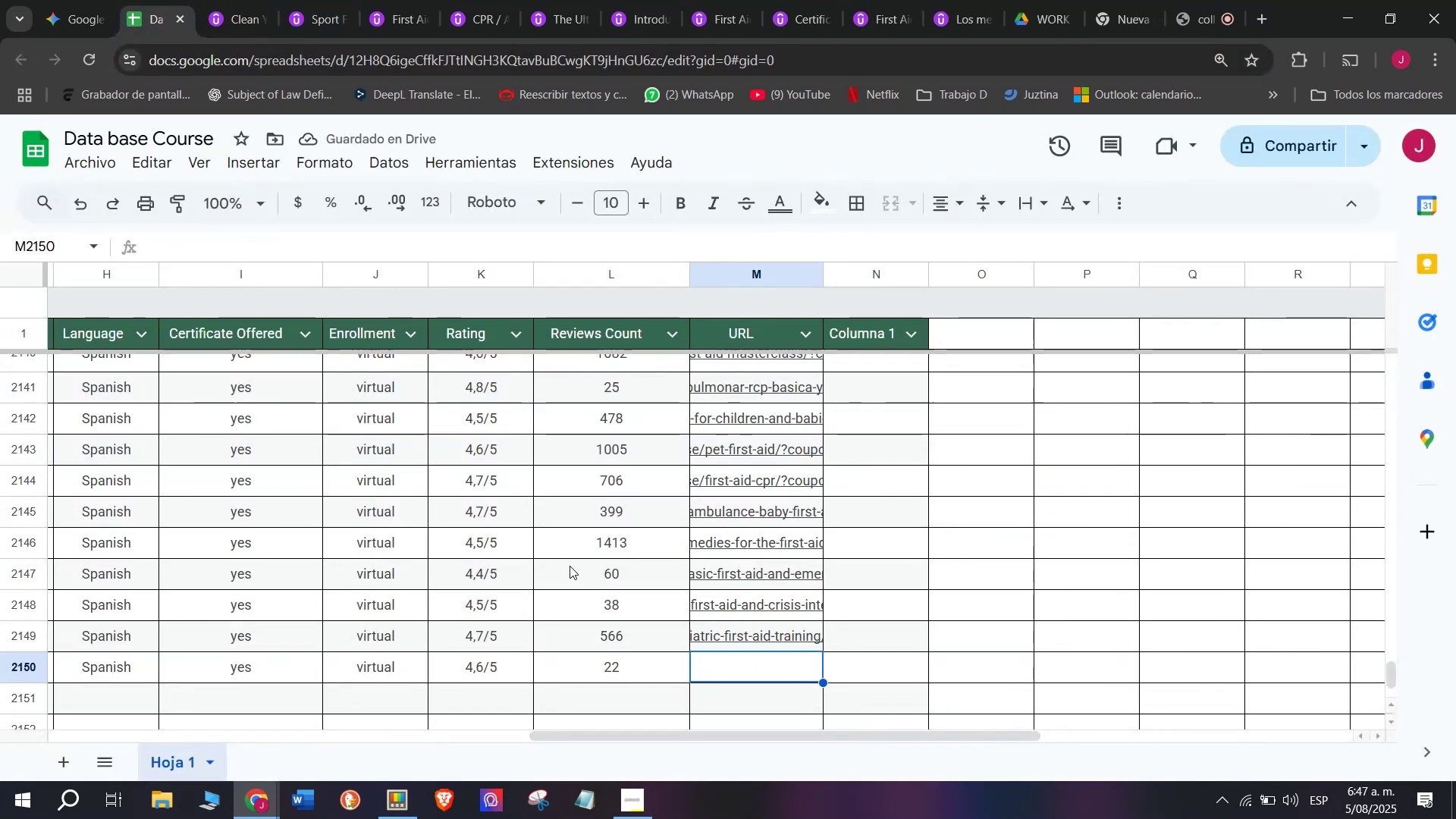 
key(Z)
 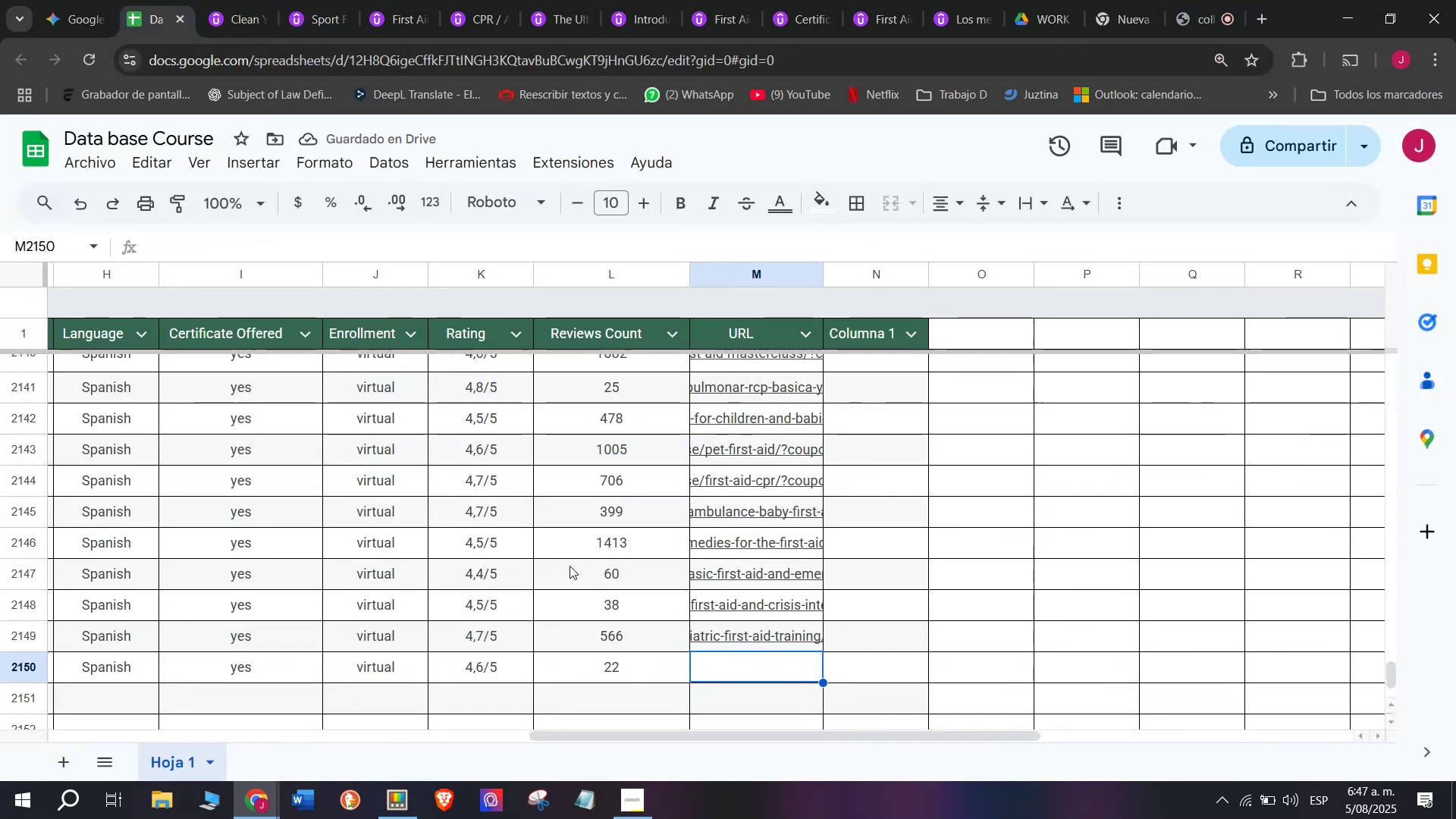 
key(Control+ControlLeft)
 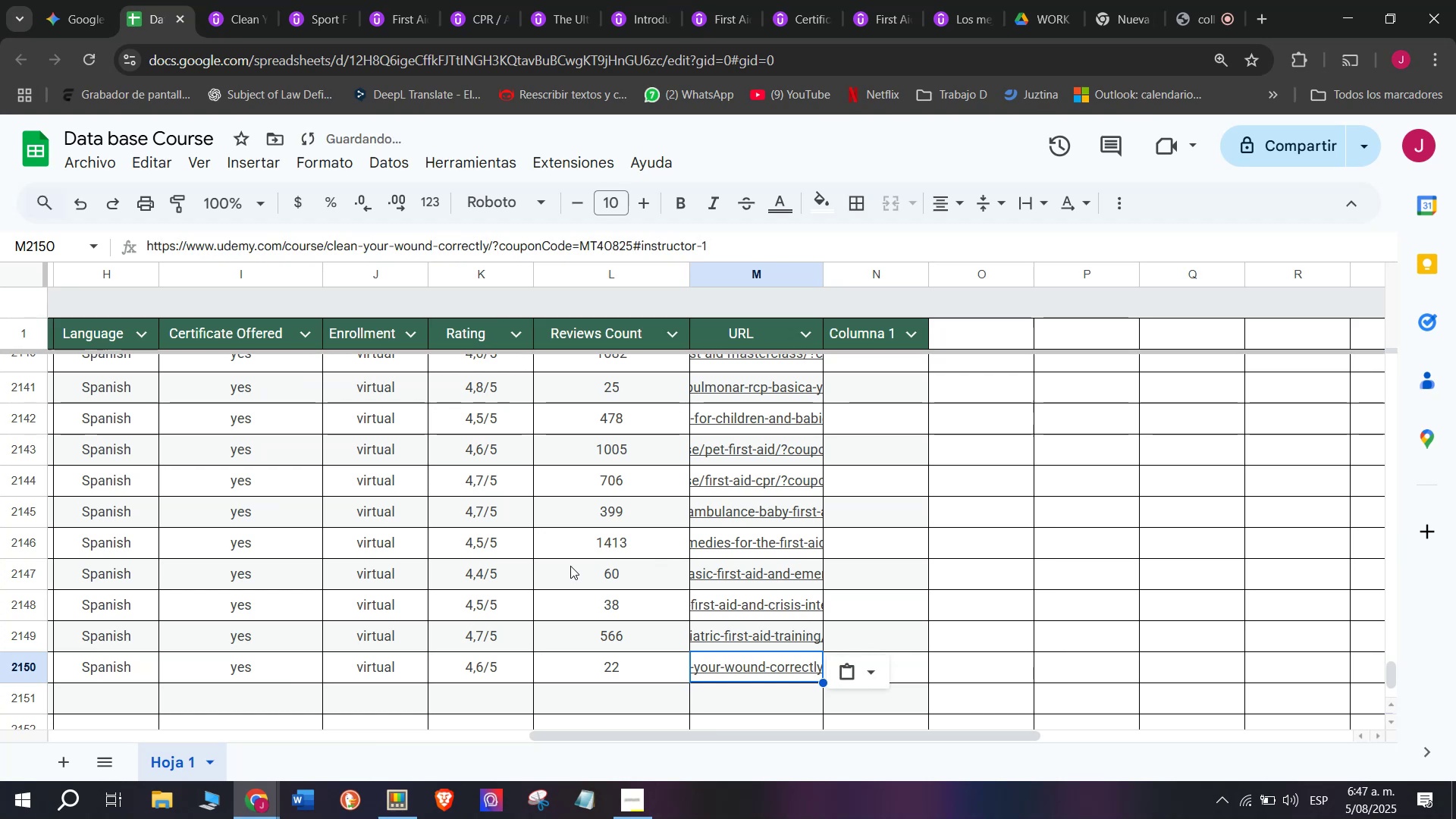 
key(Control+V)
 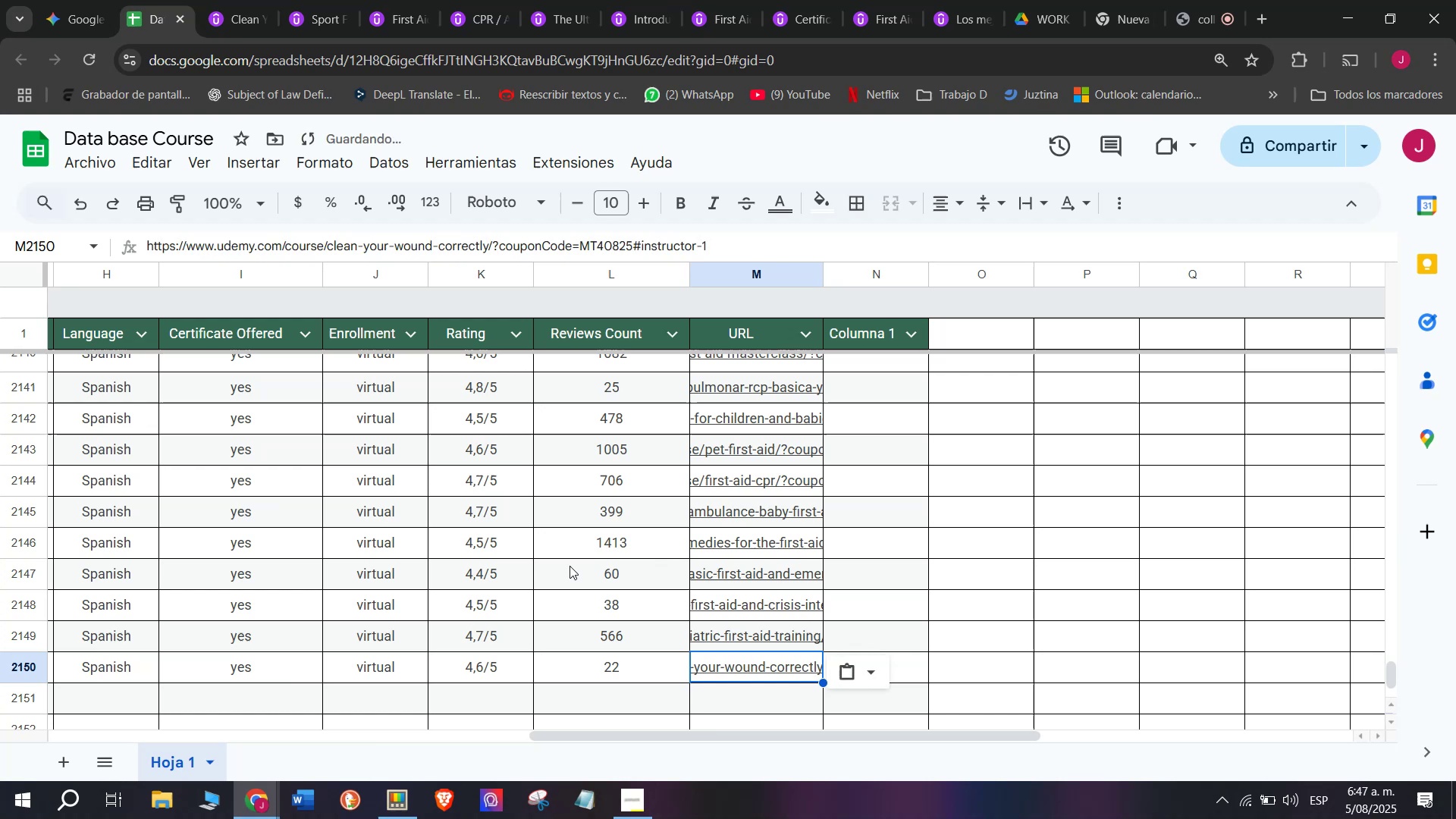 
scroll: coordinate [430, 613], scroll_direction: up, amount: 3.0
 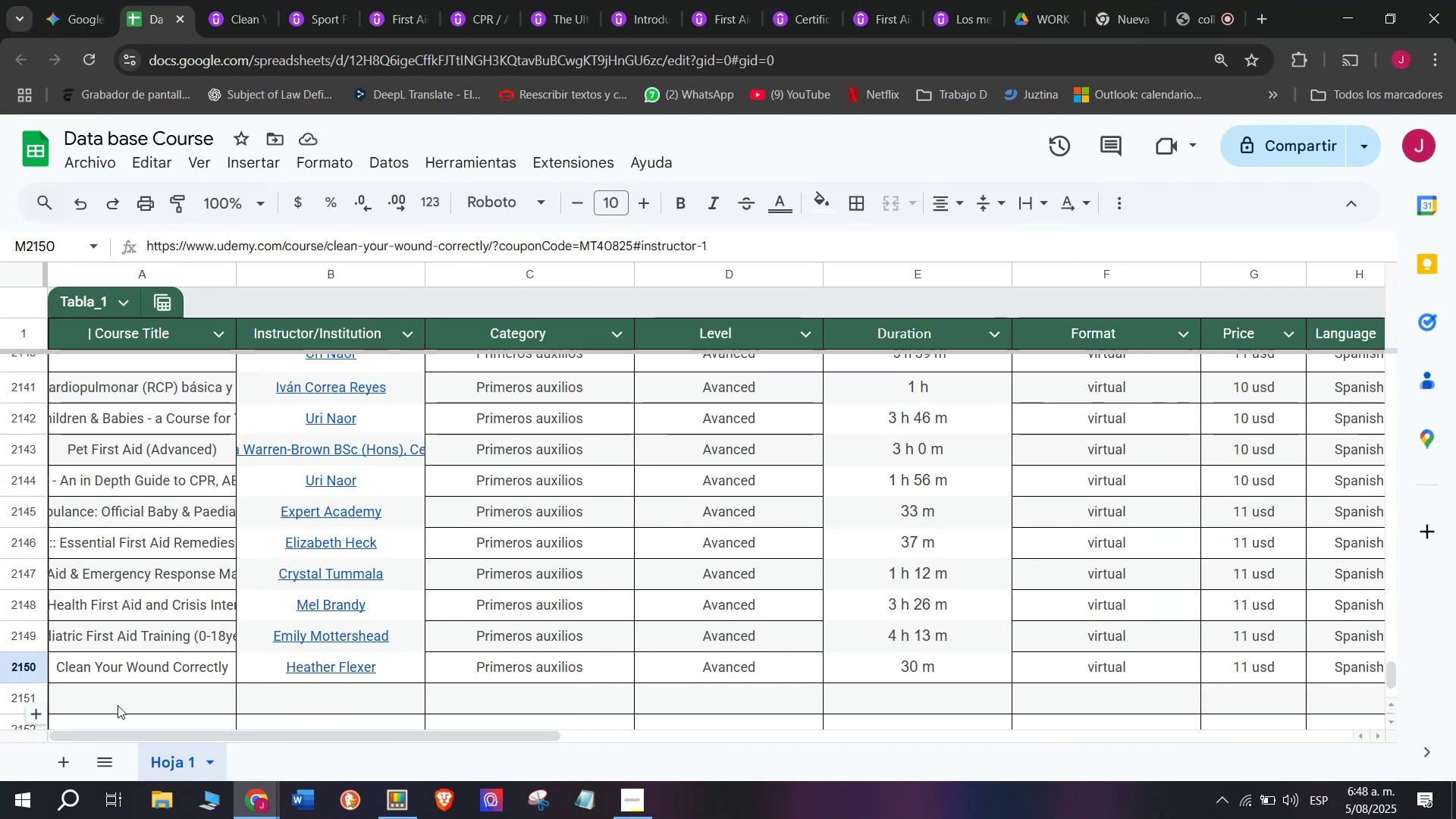 
wait(45.97)
 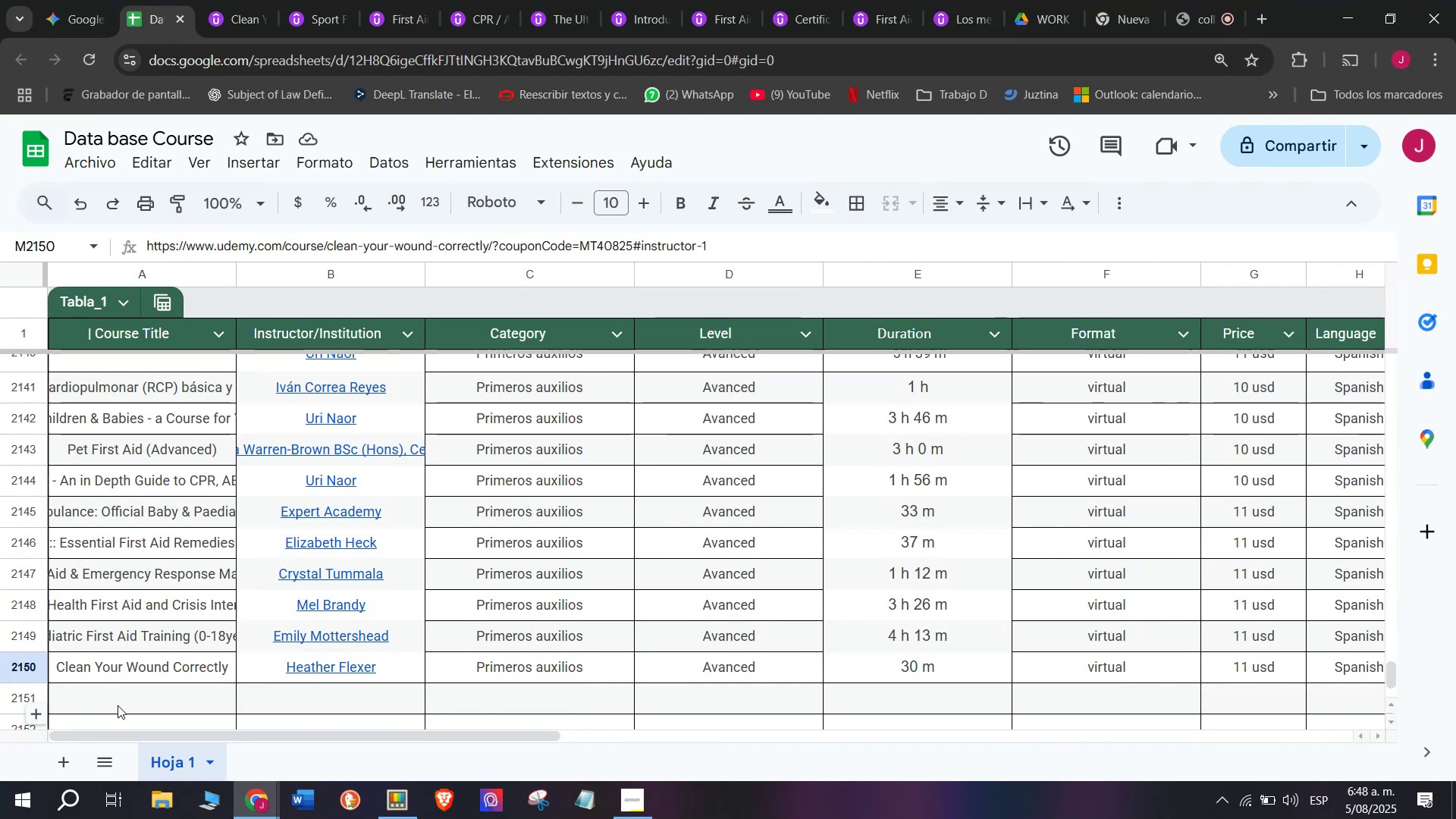 
scroll: coordinate [0, 694], scroll_direction: none, amount: 0.0
 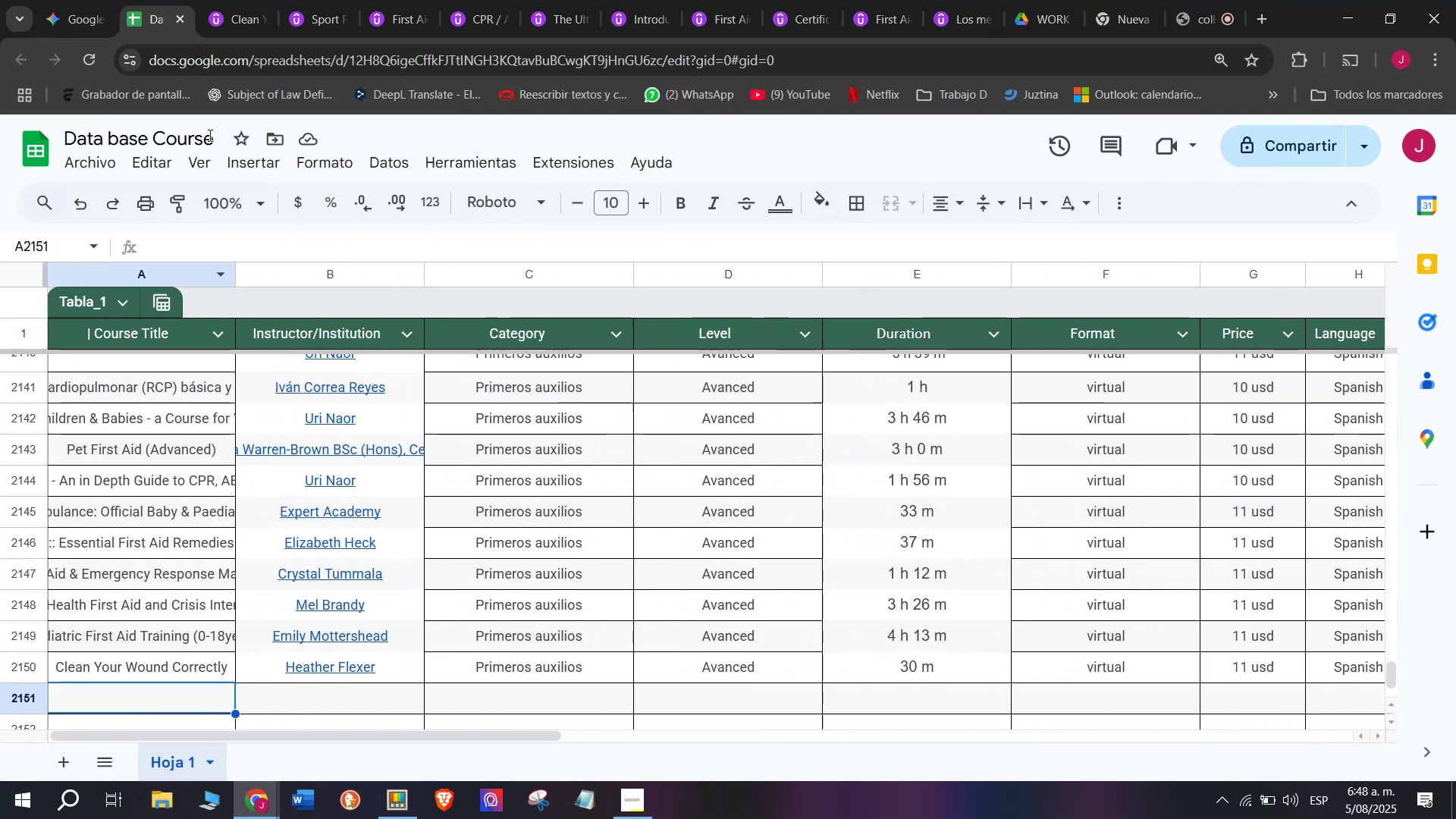 
left_click([262, 0])
 